 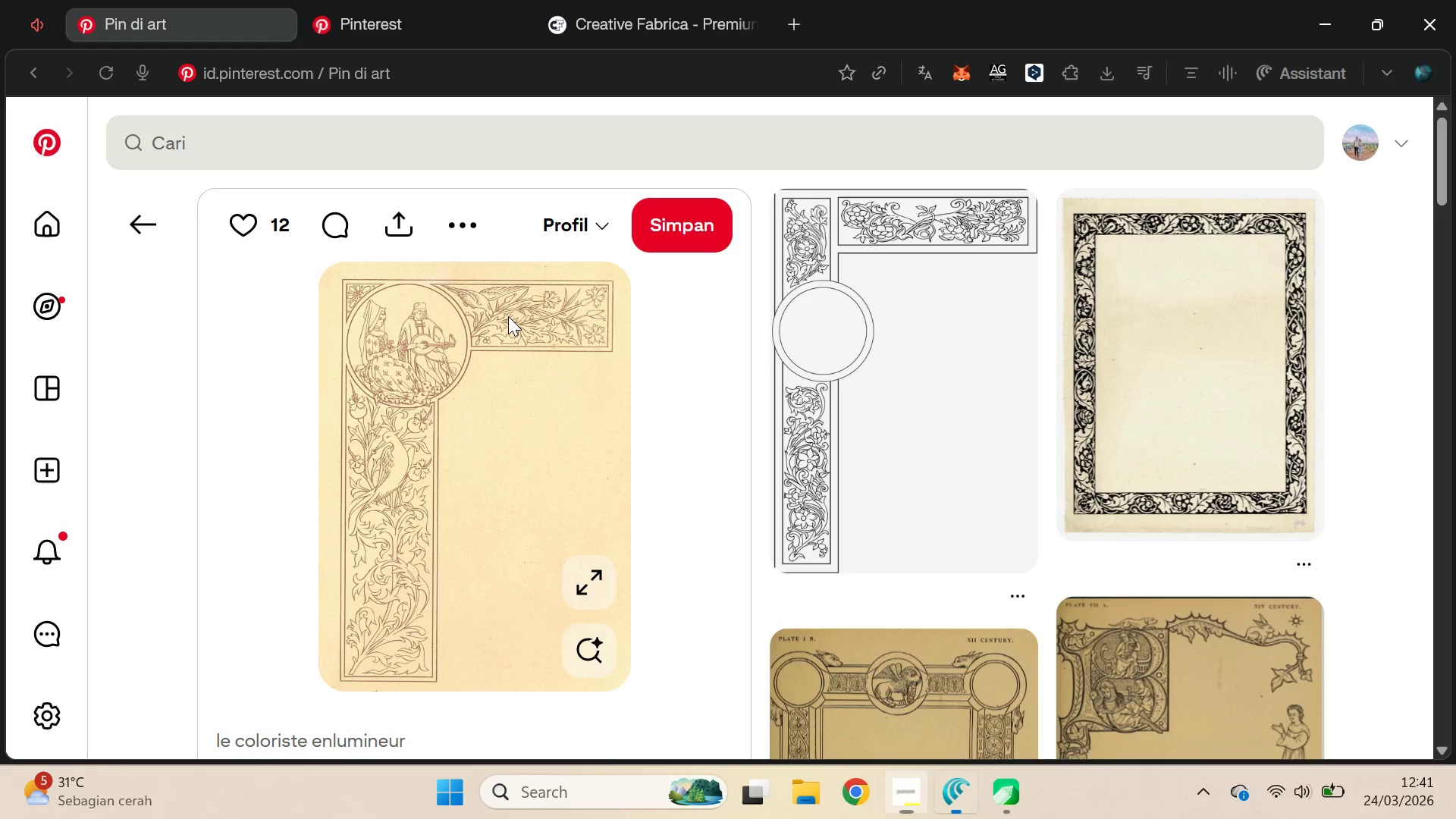 
key(Alt+Tab)
 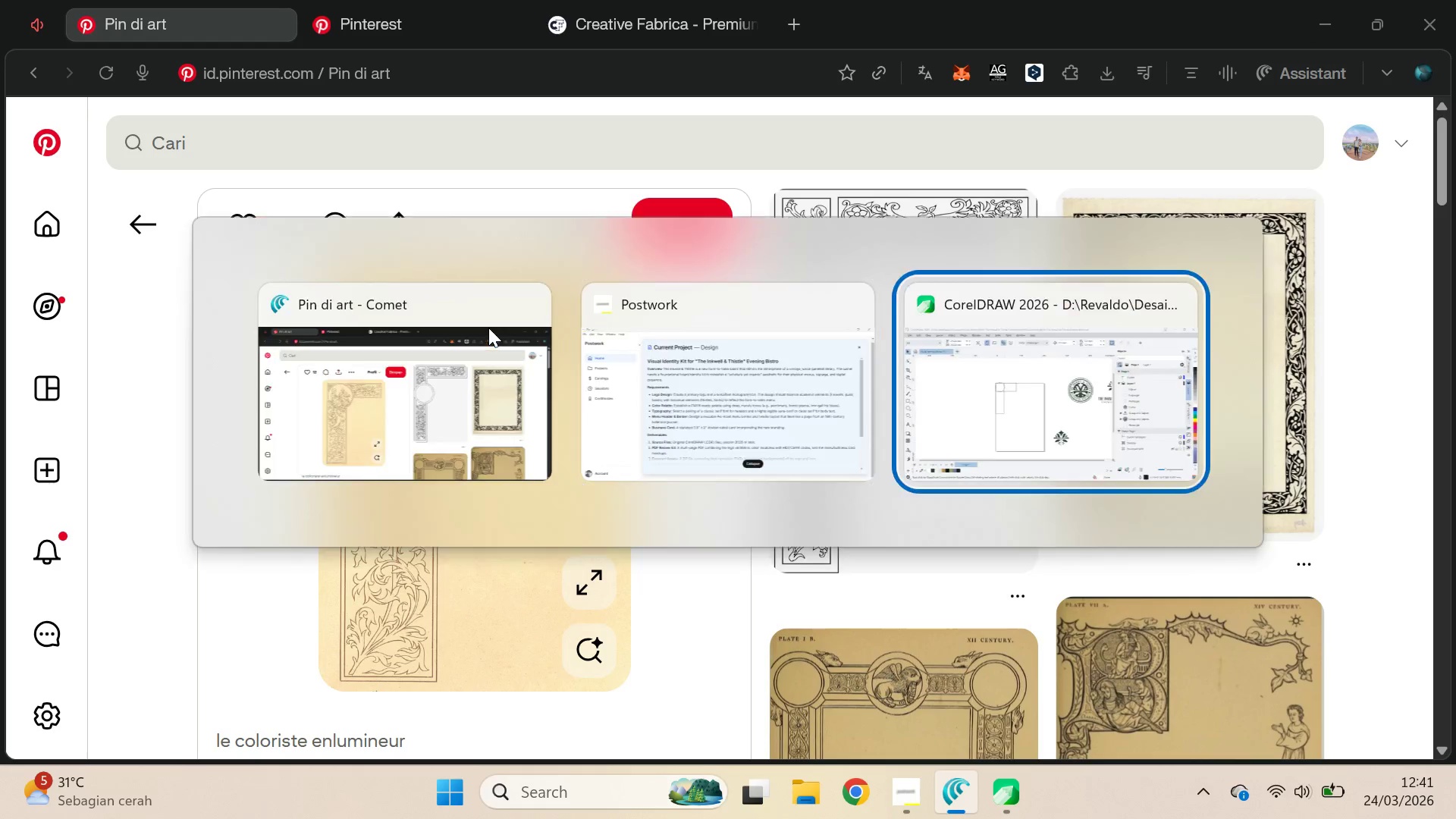 
key(Alt+Tab)
 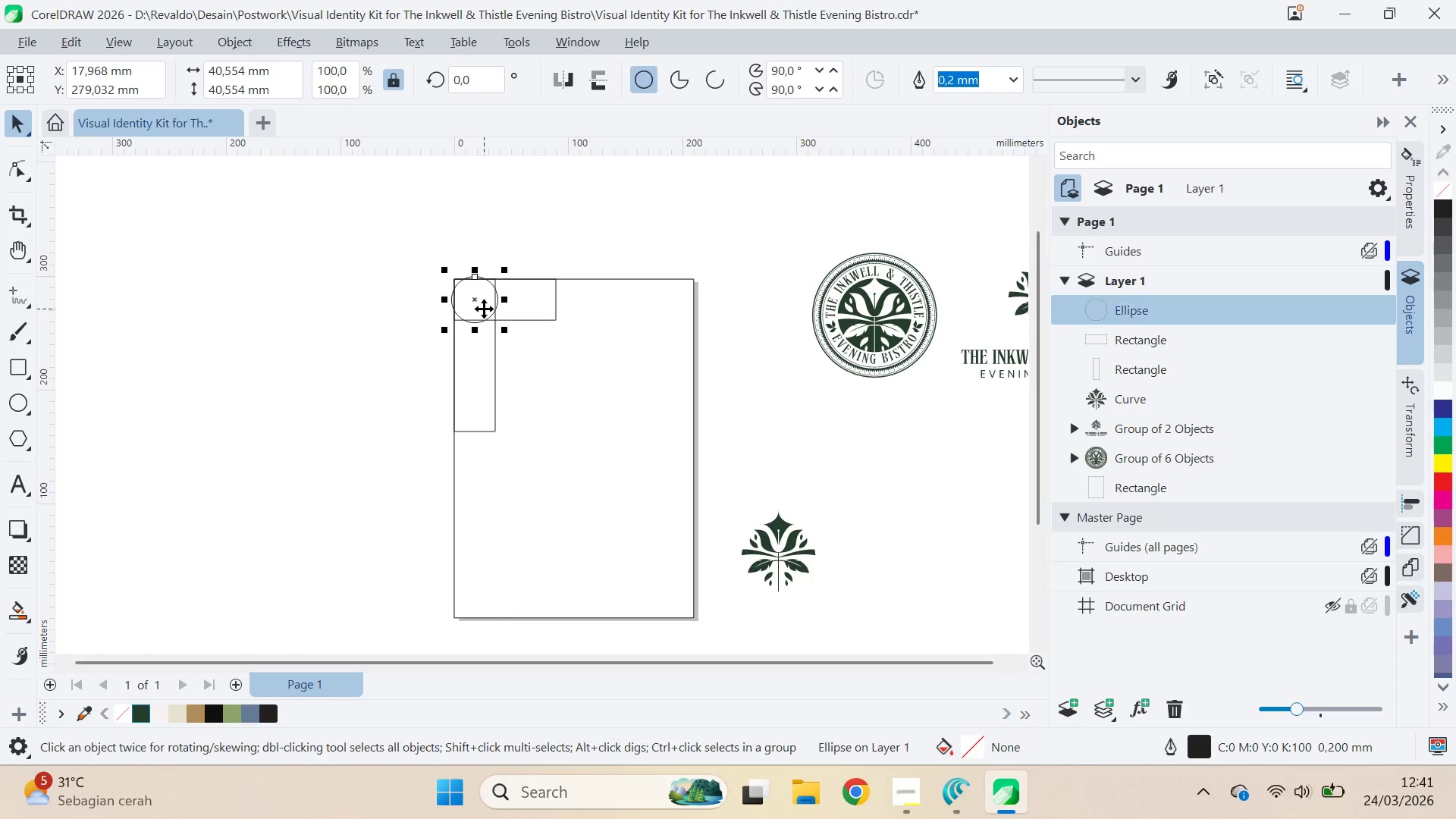 
hold_key(key=ShiftLeft, duration=1.5)
 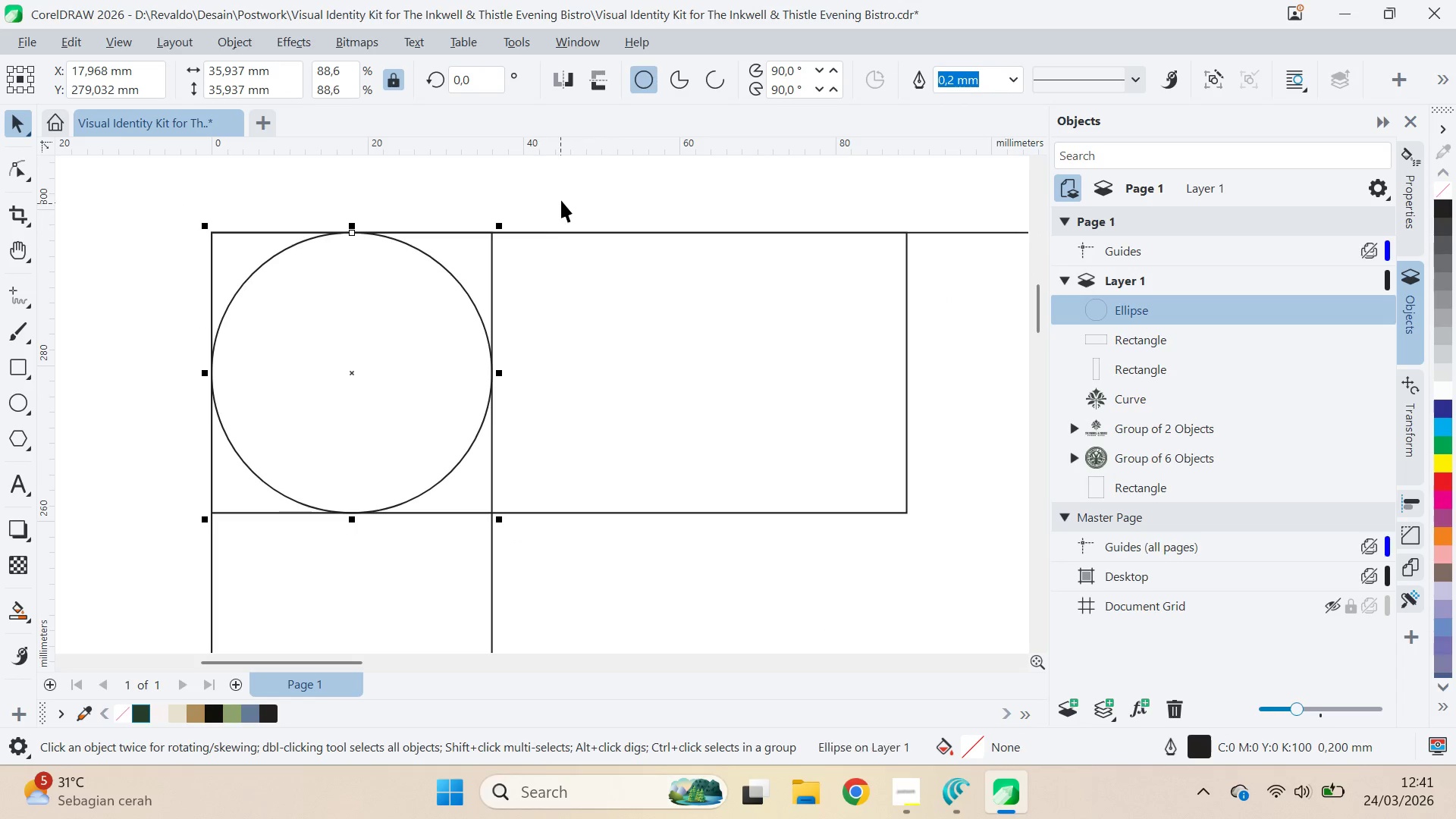 
scroll: coordinate [519, 247], scroll_direction: up, amount: 14.0
 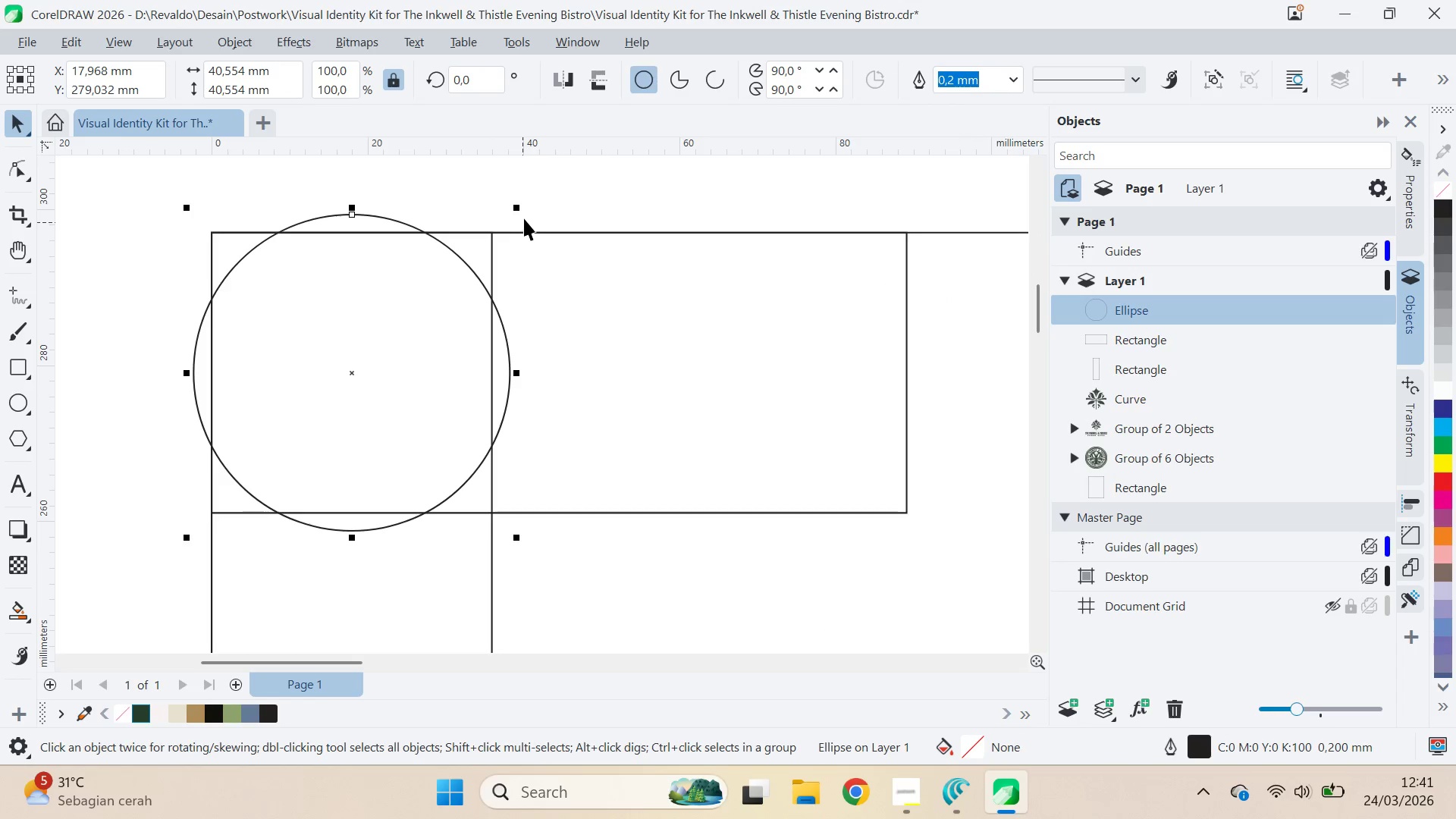 
left_click_drag(start_coordinate=[522, 209], to_coordinate=[538, 225])
 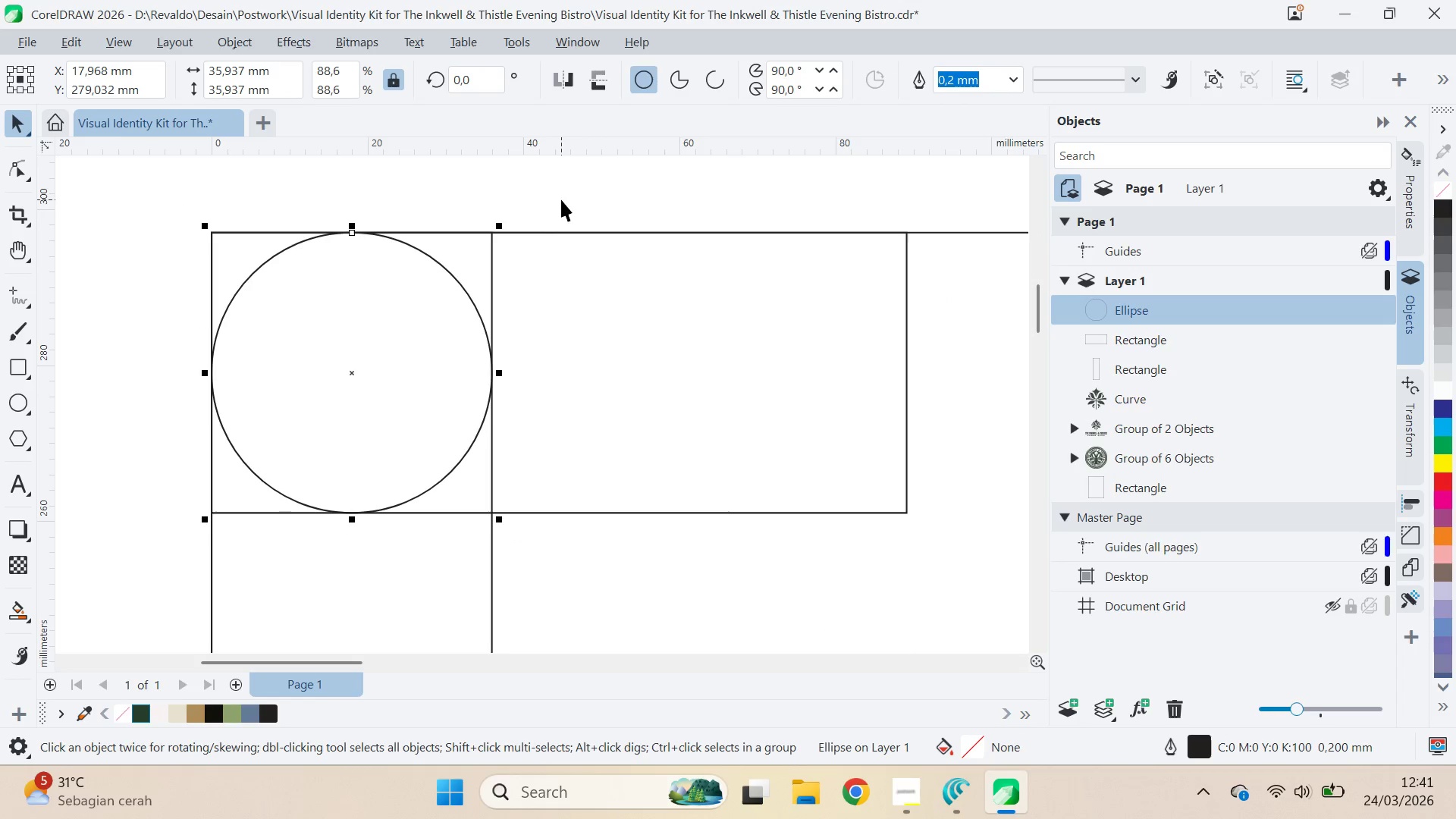 
key(Shift+ShiftLeft)
 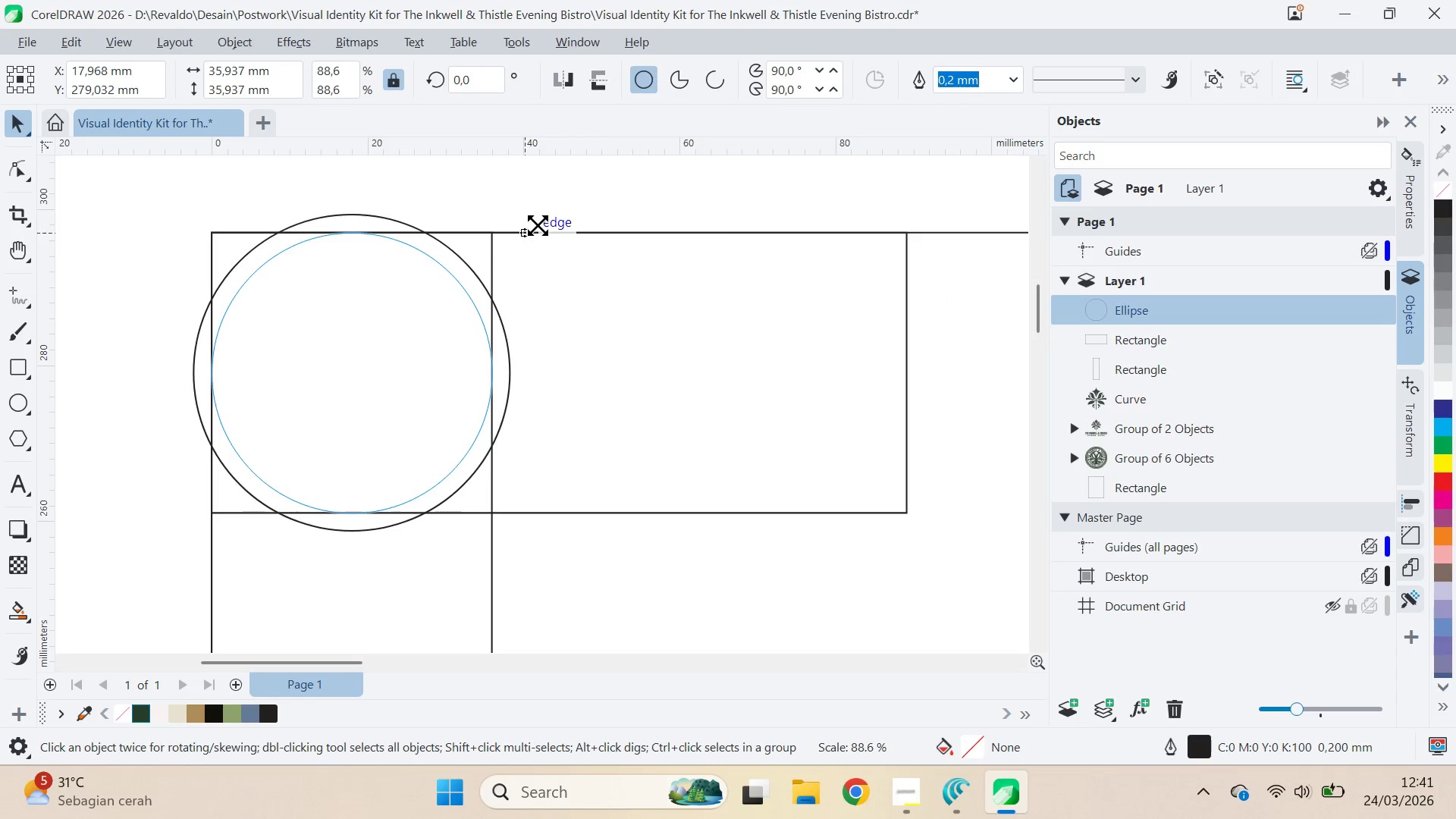 
key(Shift+ShiftLeft)
 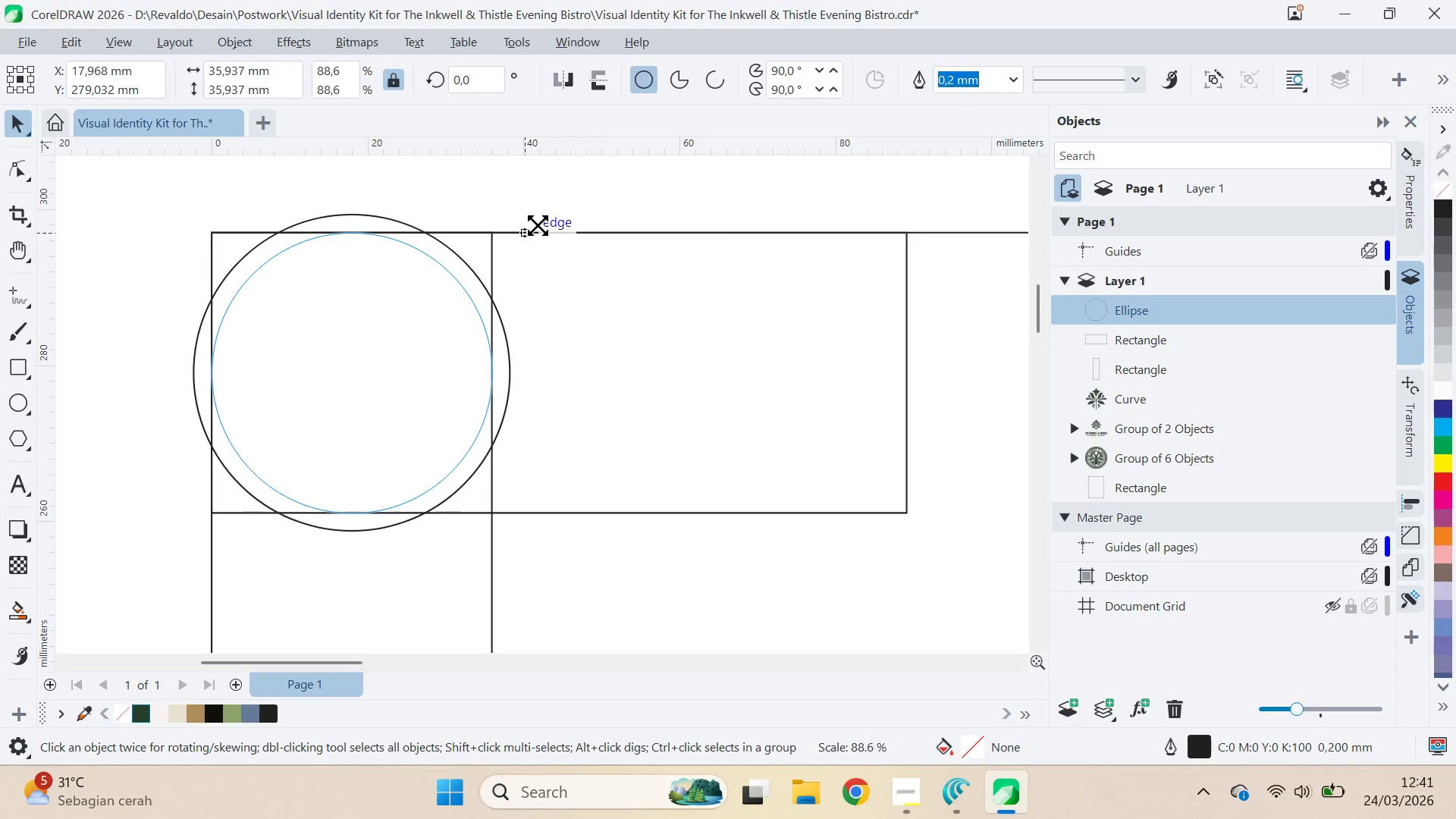 
key(Shift+ShiftLeft)
 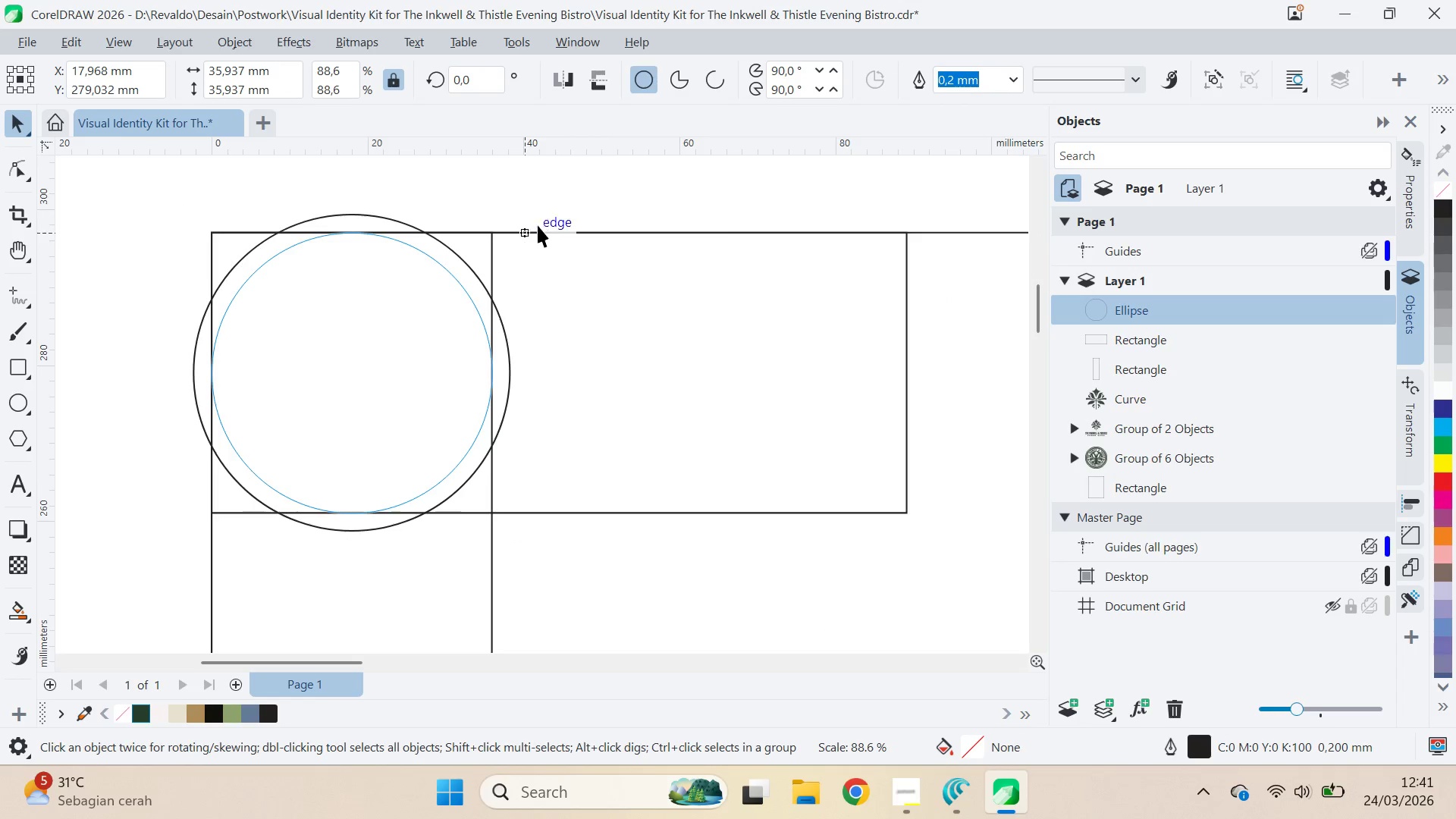 
key(Shift+ShiftLeft)
 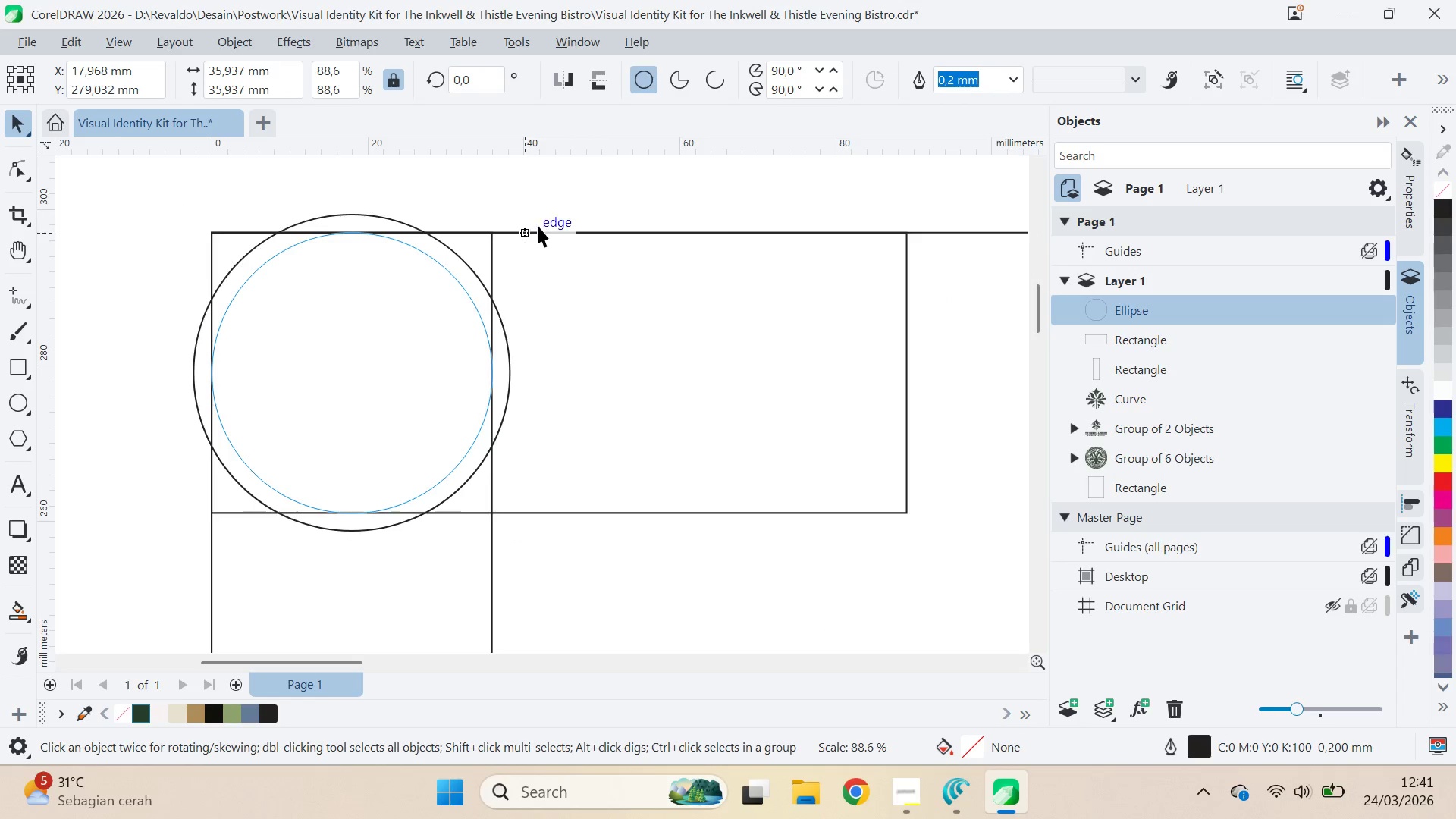 
key(Shift+ShiftLeft)
 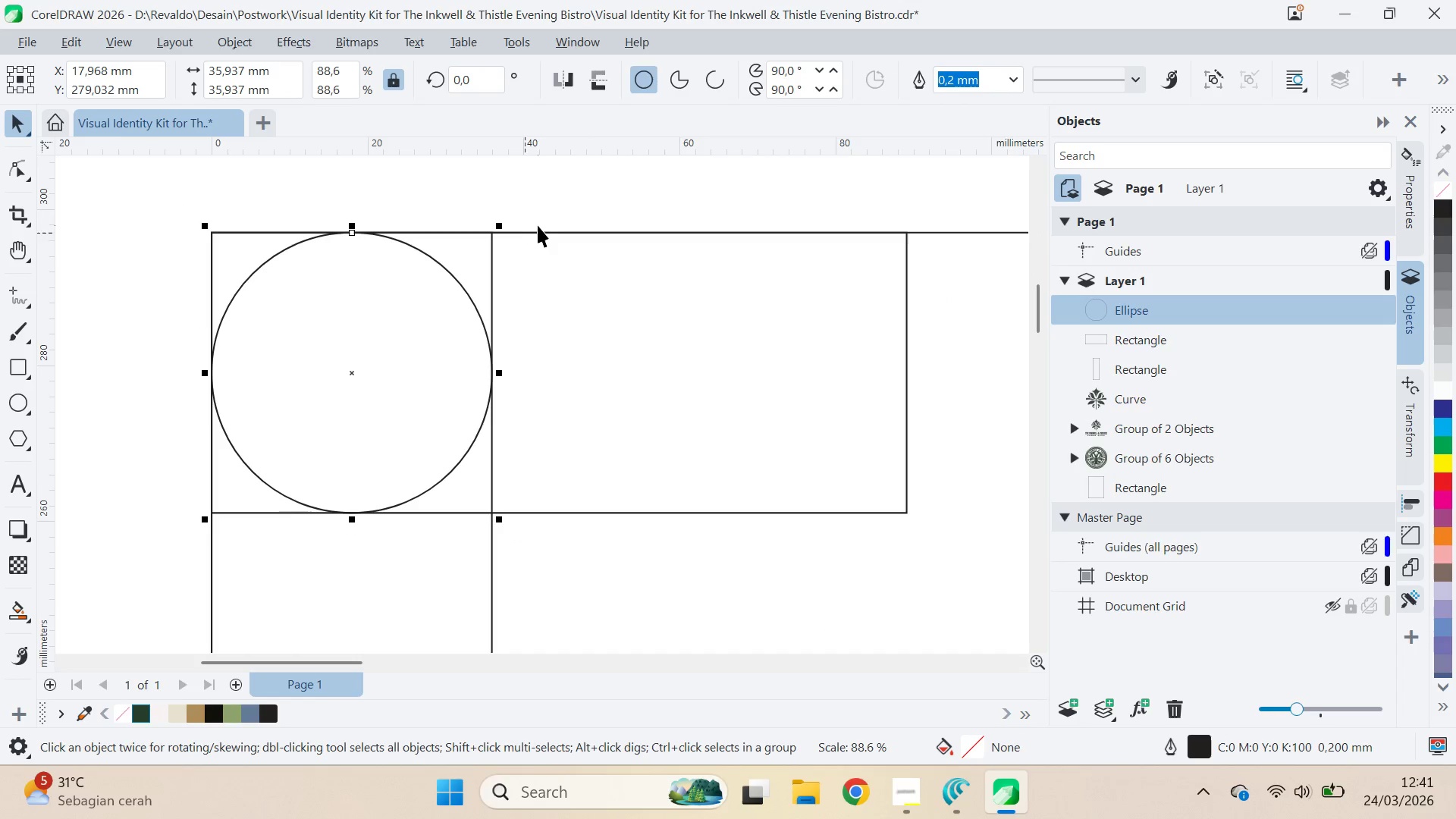 
key(Shift+ShiftLeft)
 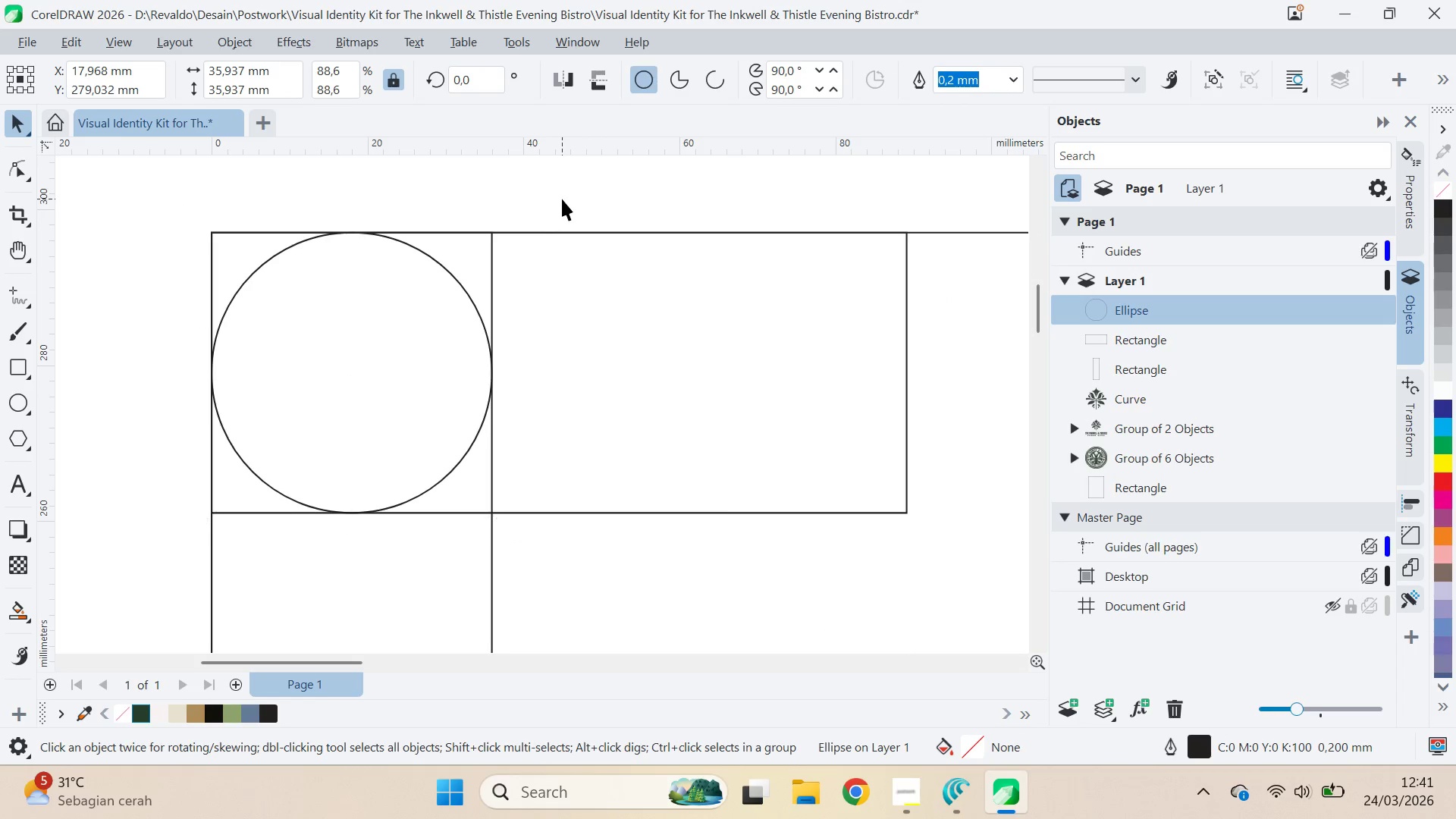 
key(Alt+AltLeft)
 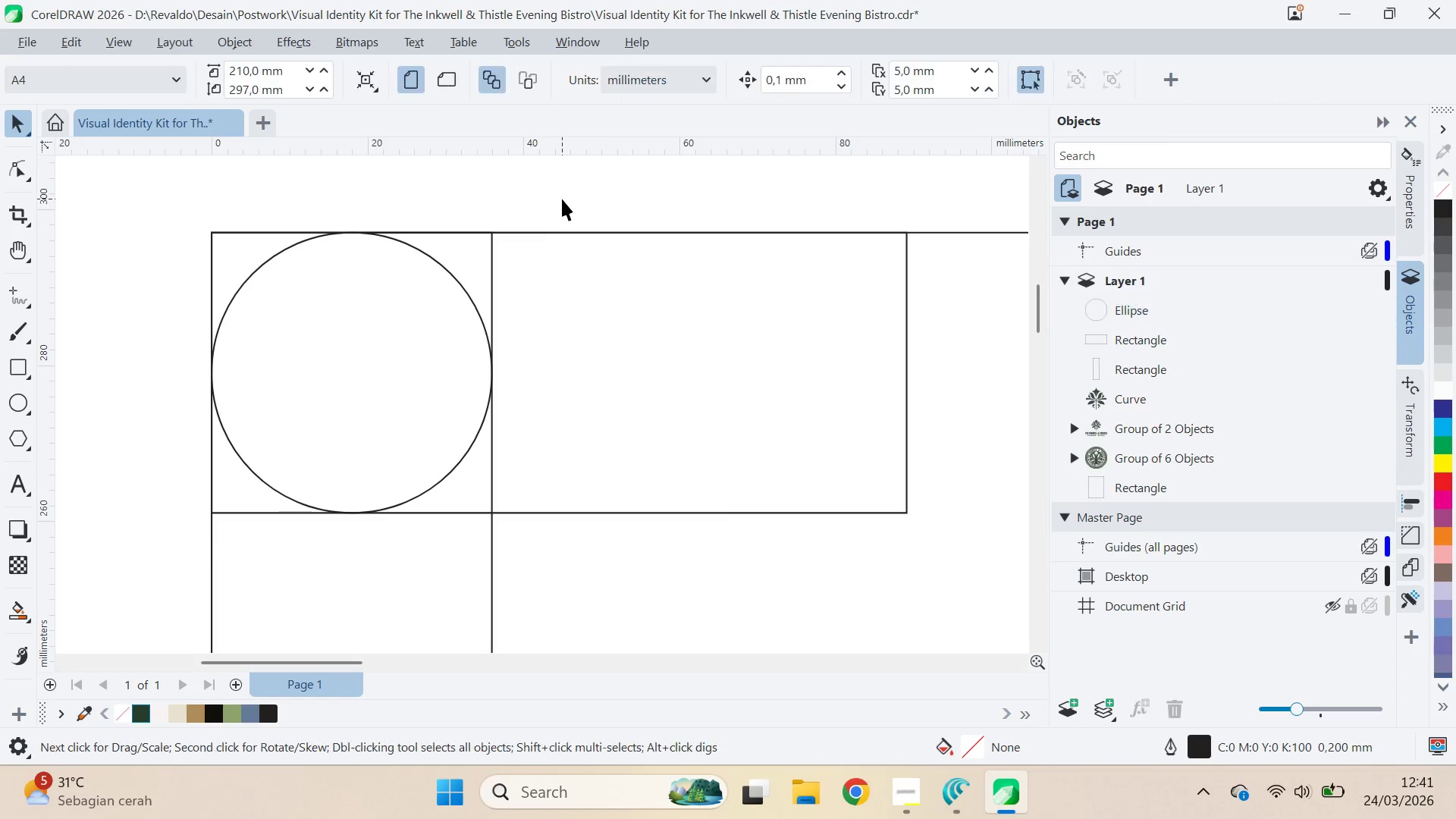 
key(Alt+Tab)
 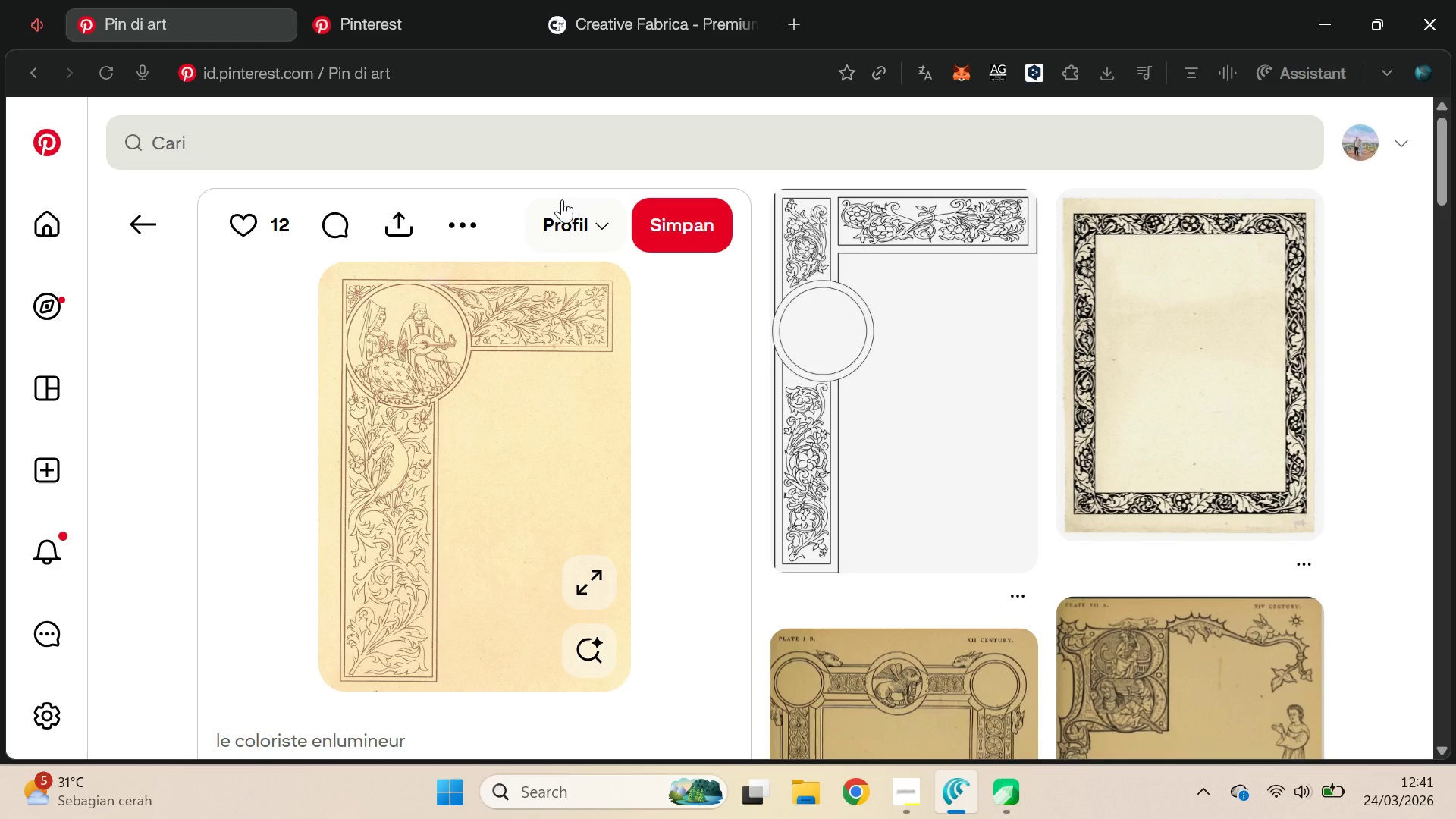 
key(Alt+AltLeft)
 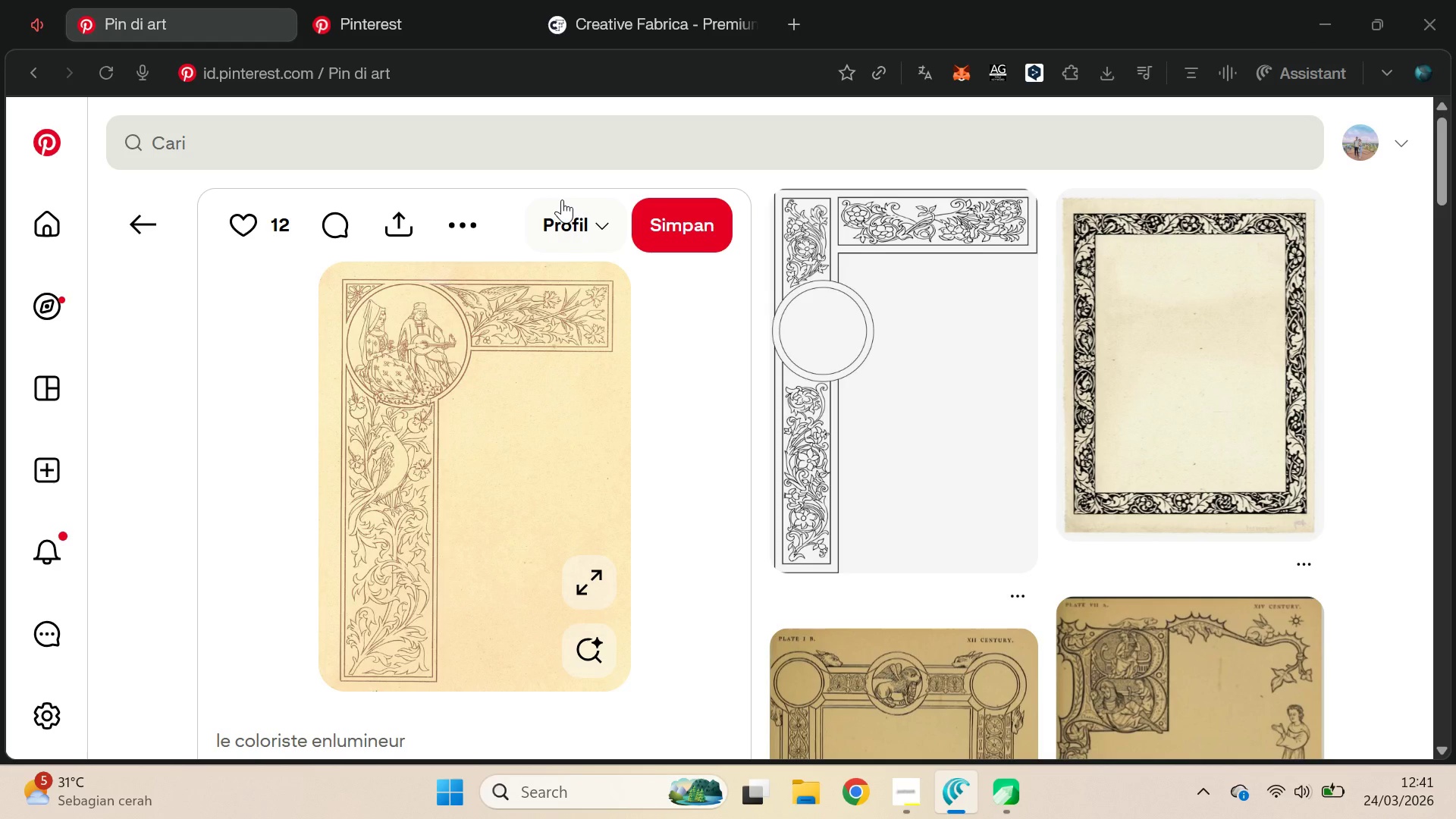 
key(Alt+Tab)
 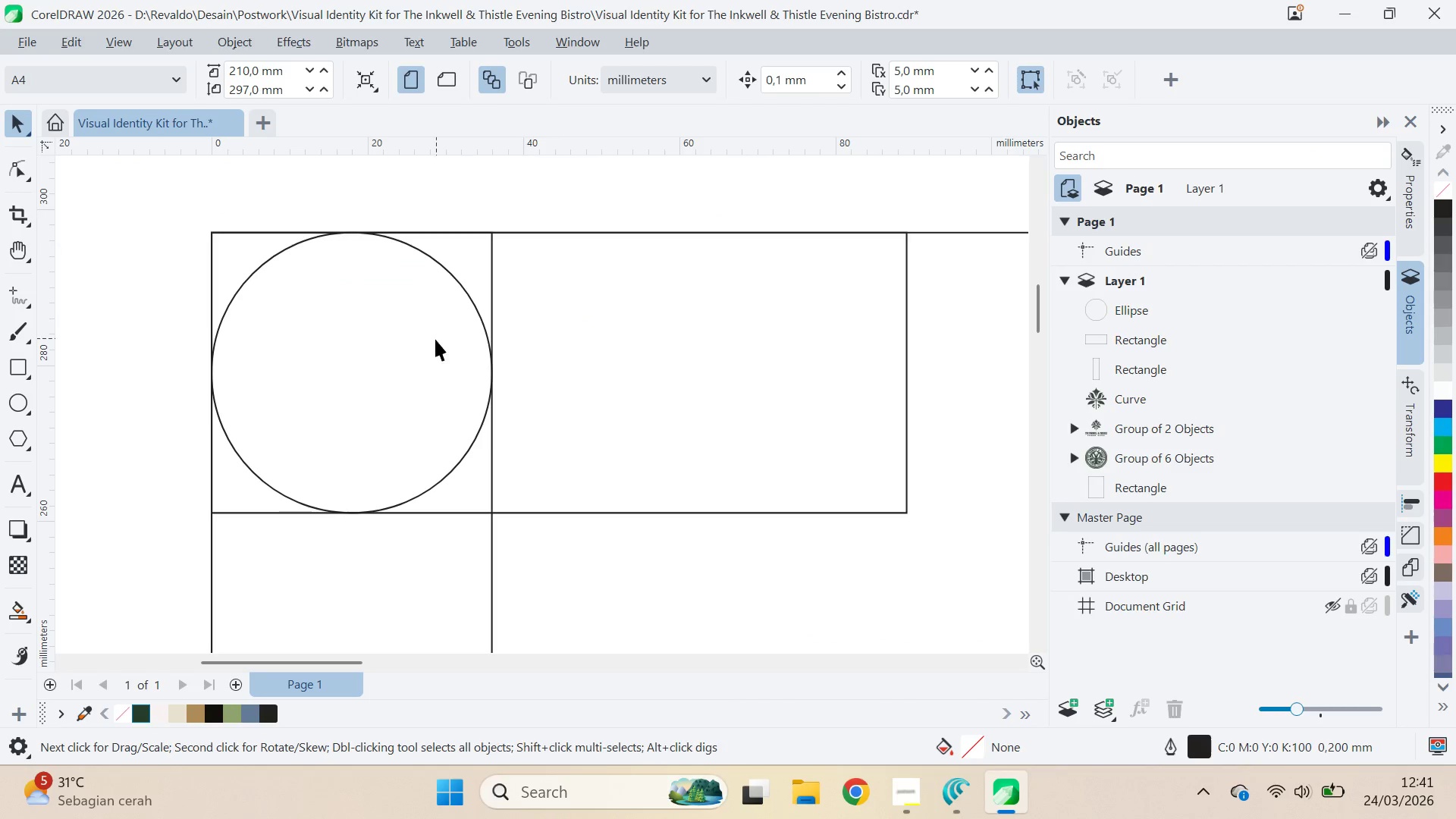 
left_click([431, 344])
 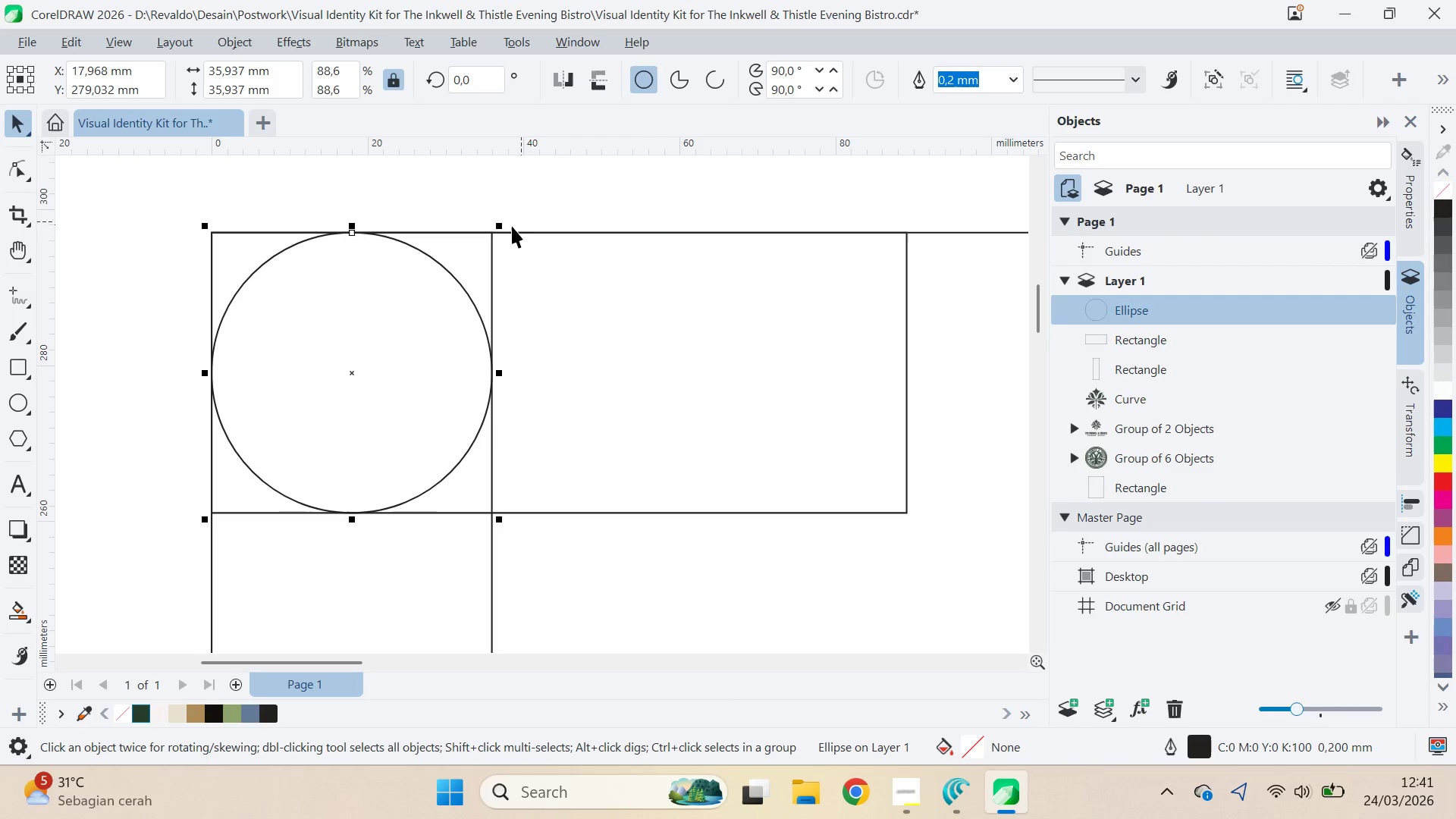 
hold_key(key=ShiftLeft, duration=0.69)
 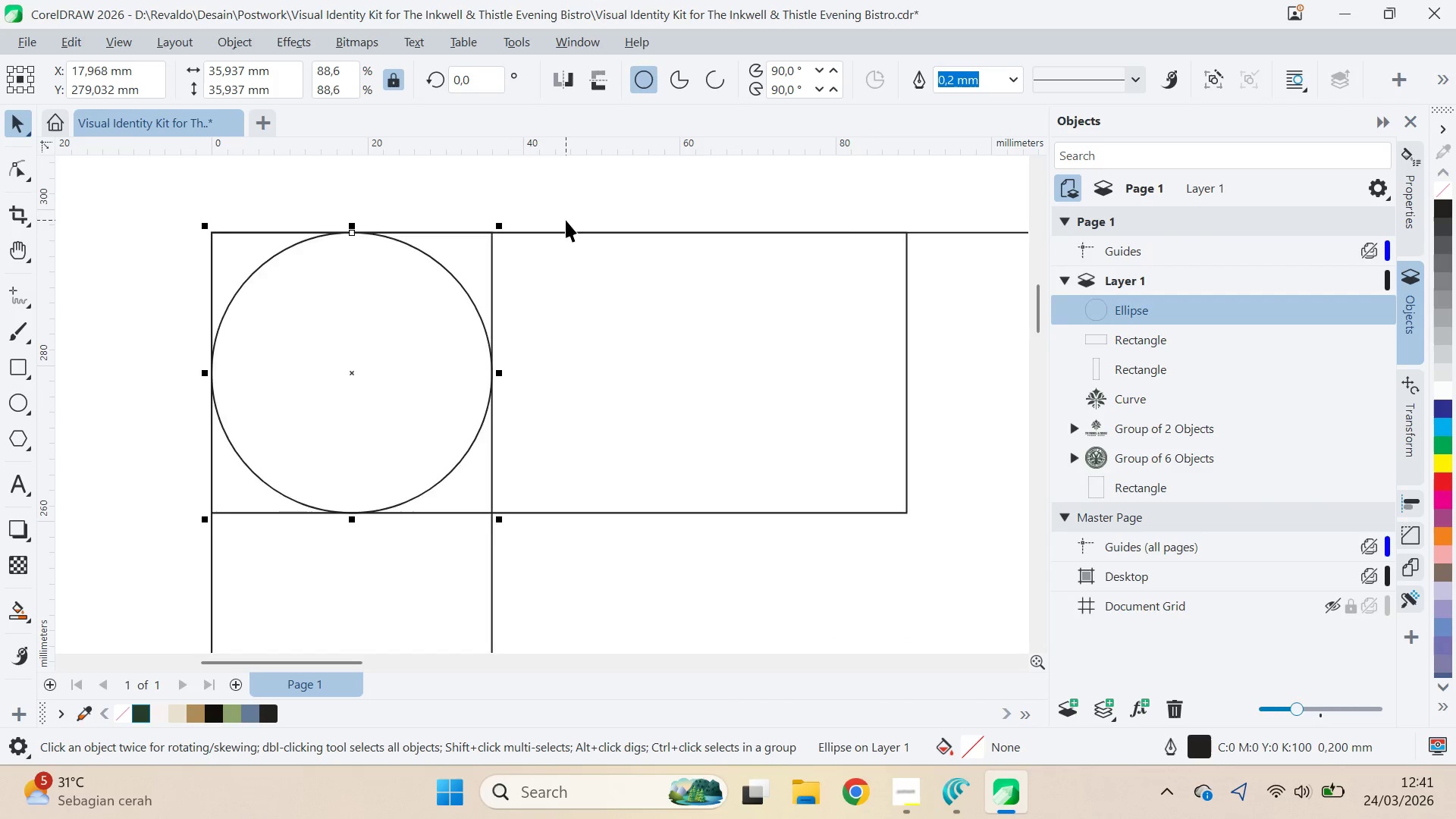 
left_click([629, 314])
 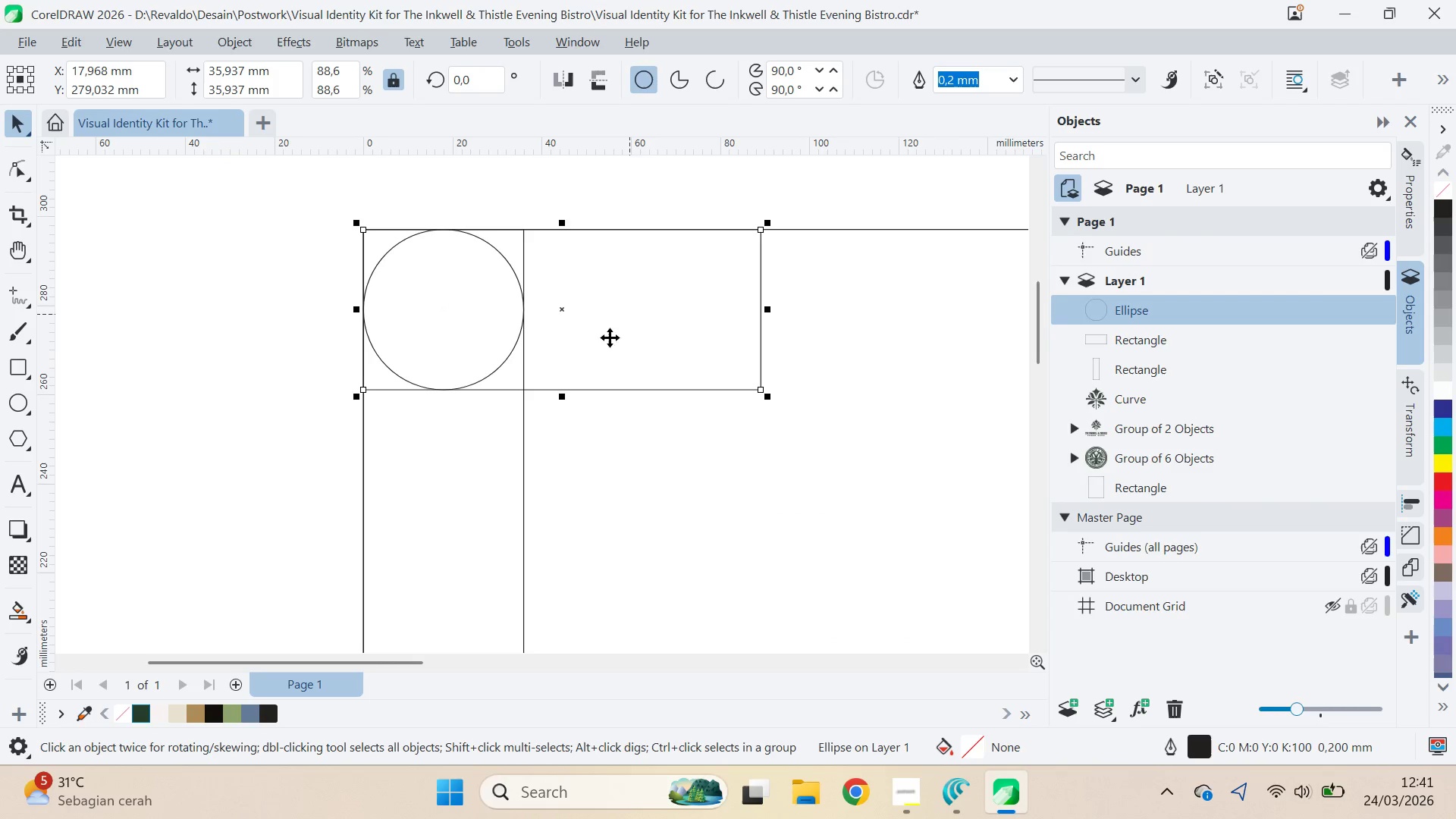 
scroll: coordinate [566, 229], scroll_direction: down, amount: 4.0
 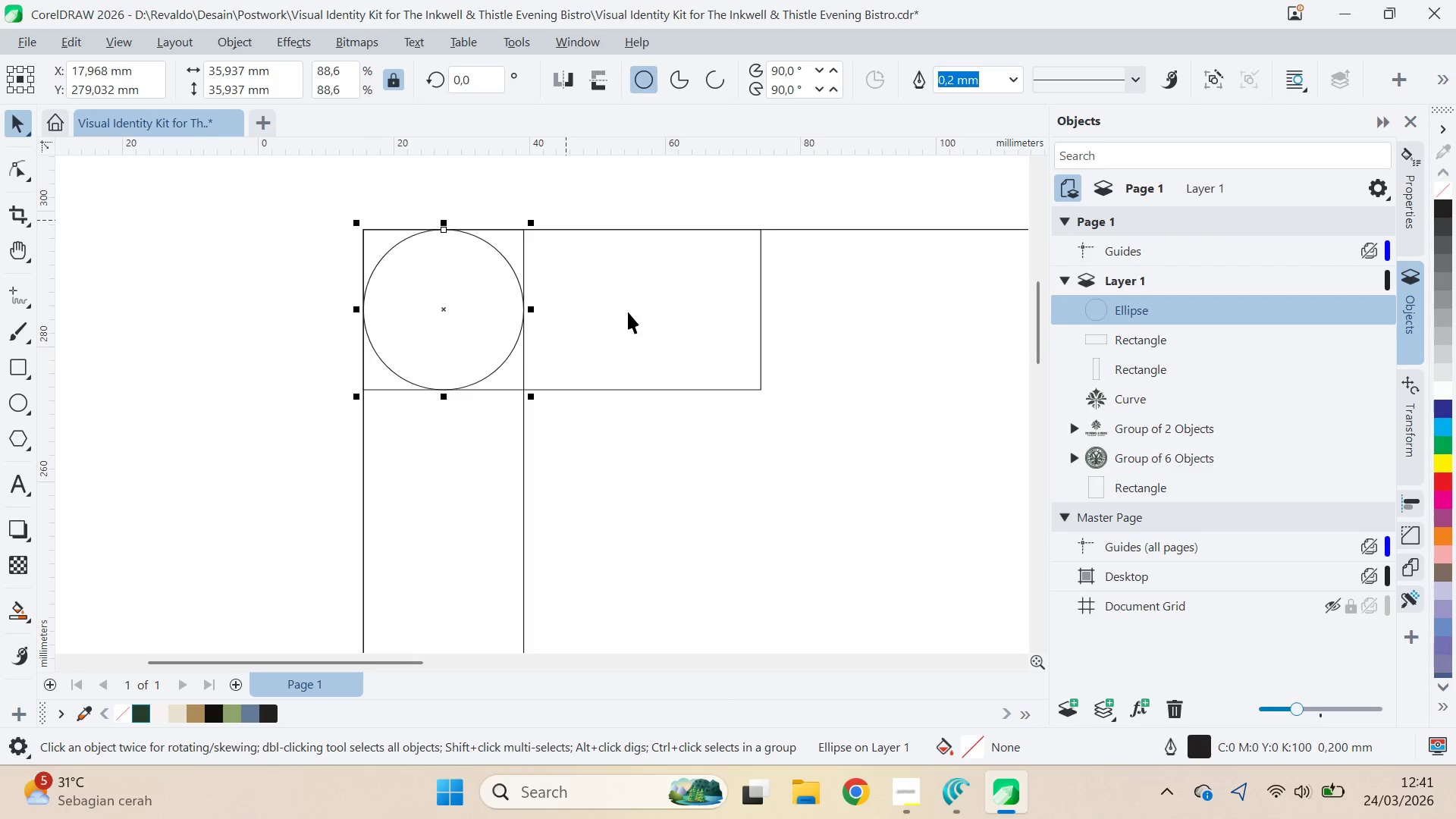 
hold_key(key=ShiftLeft, duration=0.34)
double_click([452, 505])
 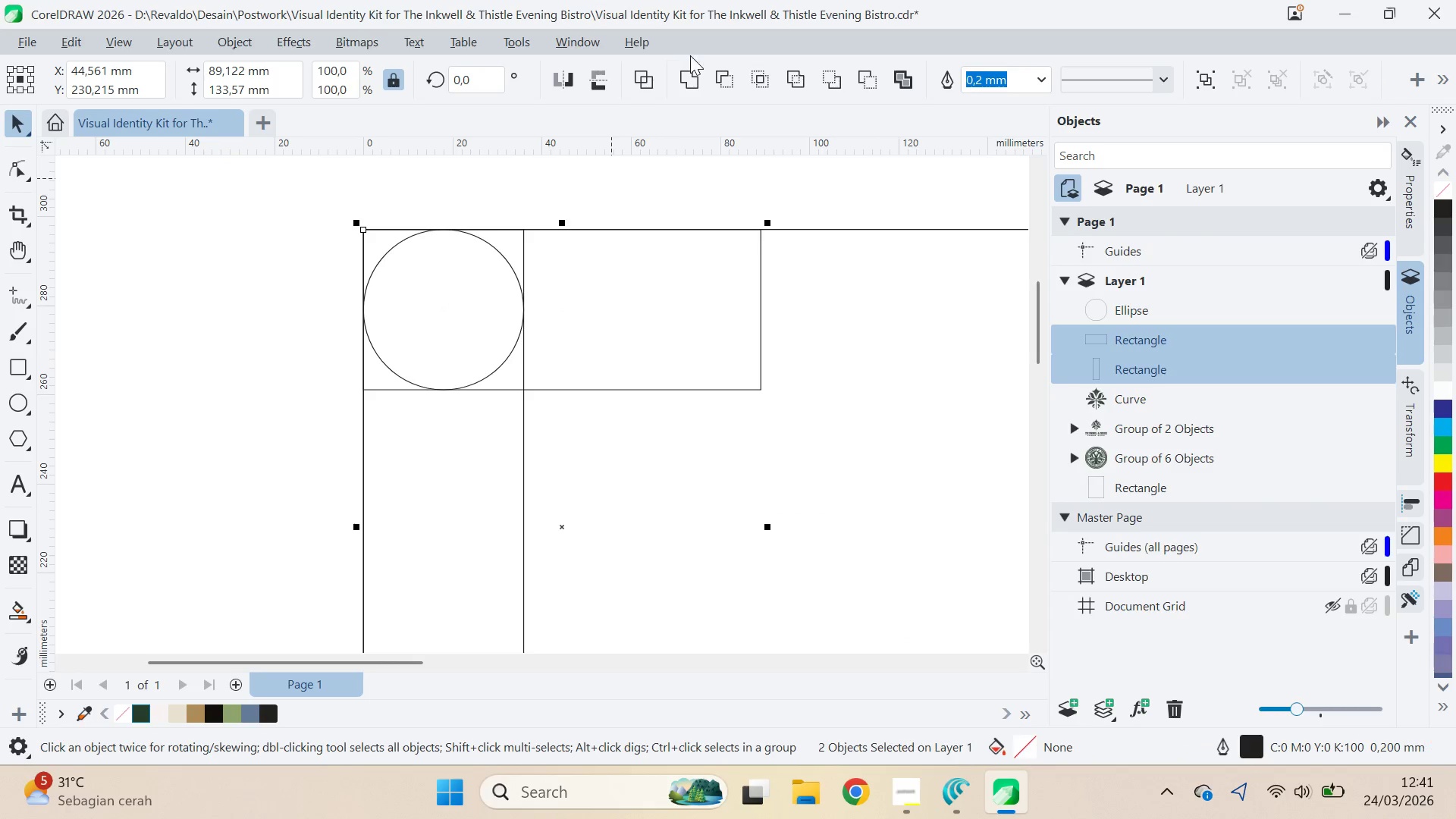 
left_click([685, 93])
 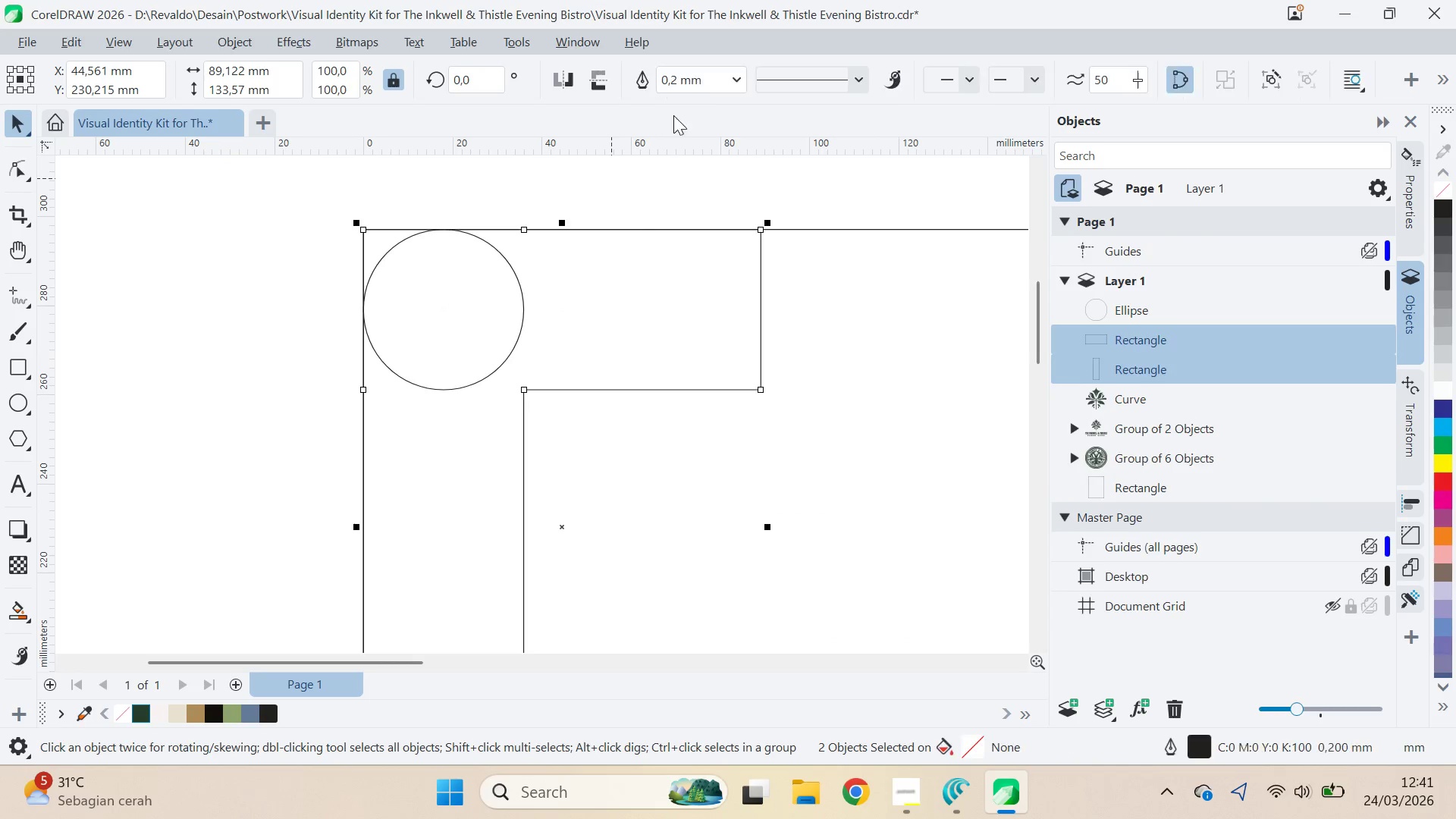 
left_click([635, 212])
 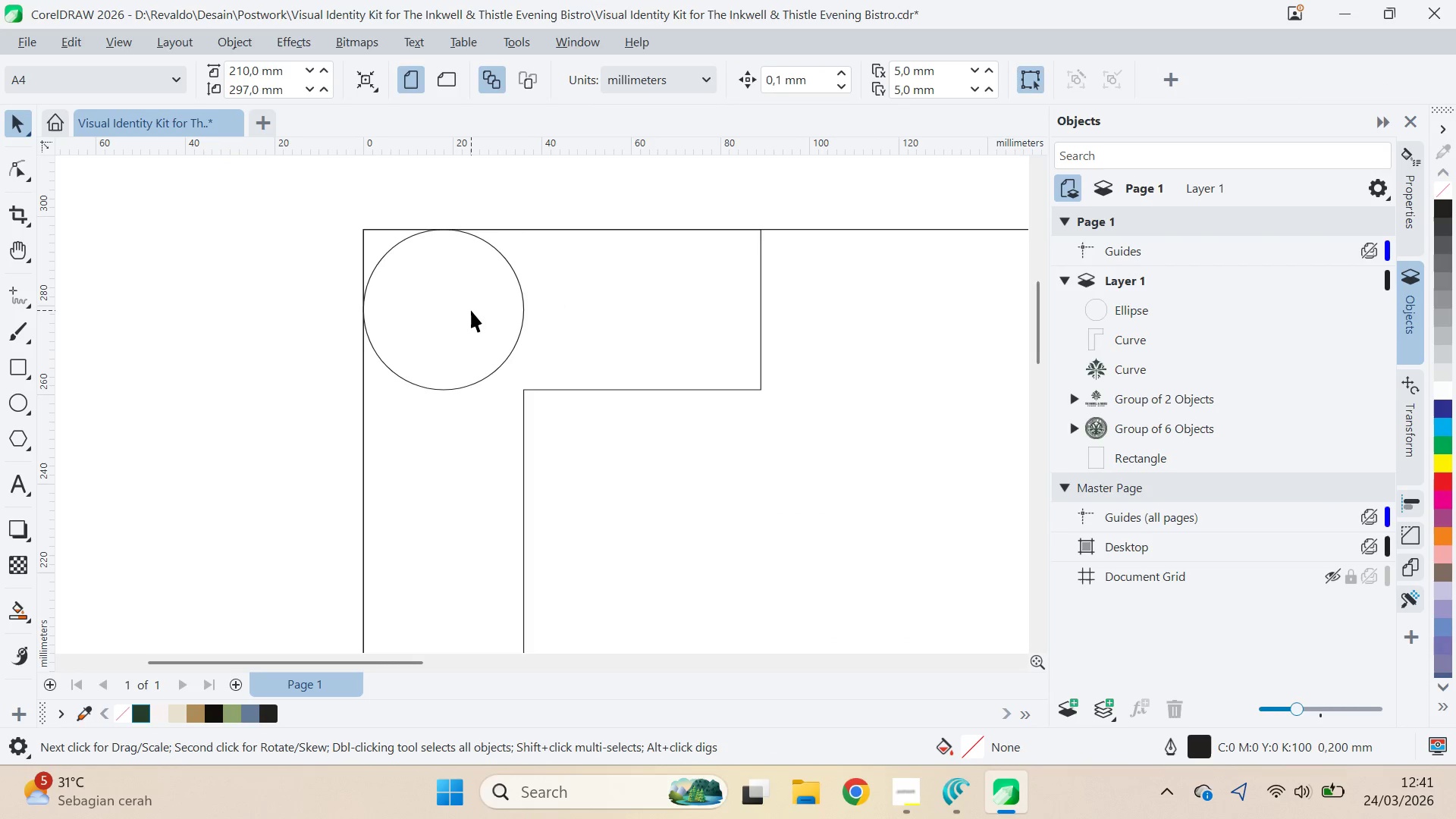 
key(Alt+AltLeft)
 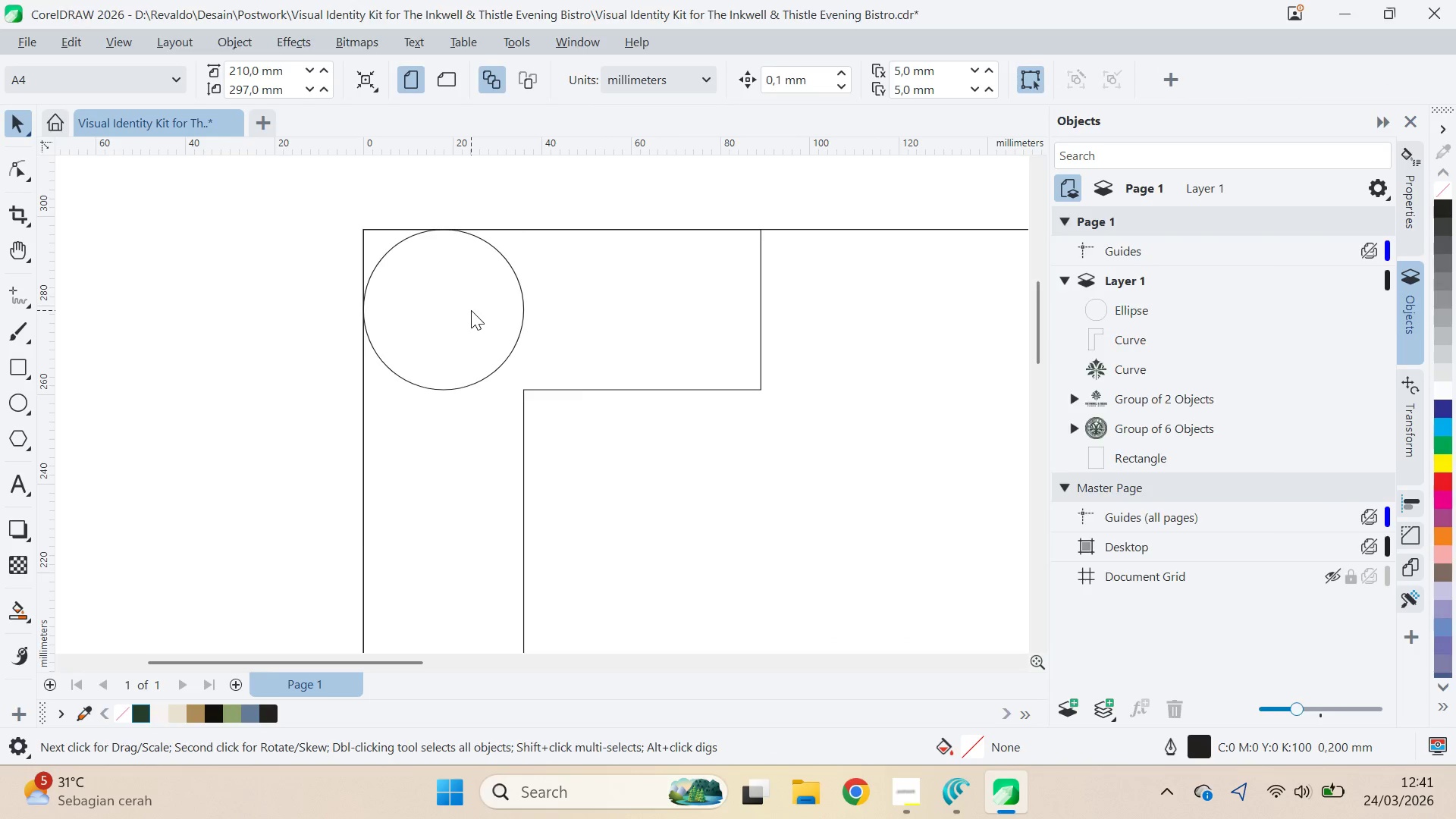 
key(Alt+Tab)
 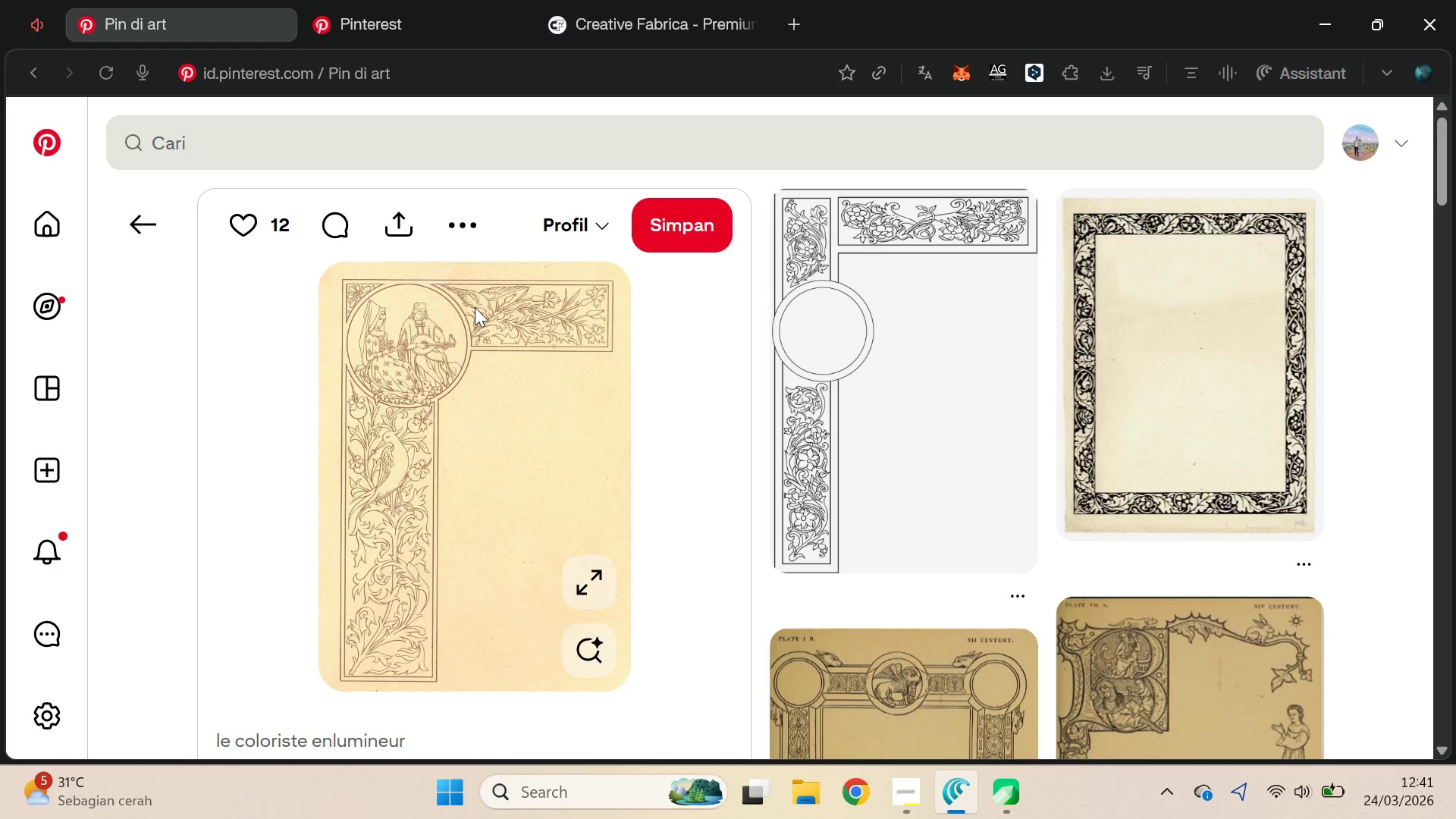 
key(Alt+AltLeft)
 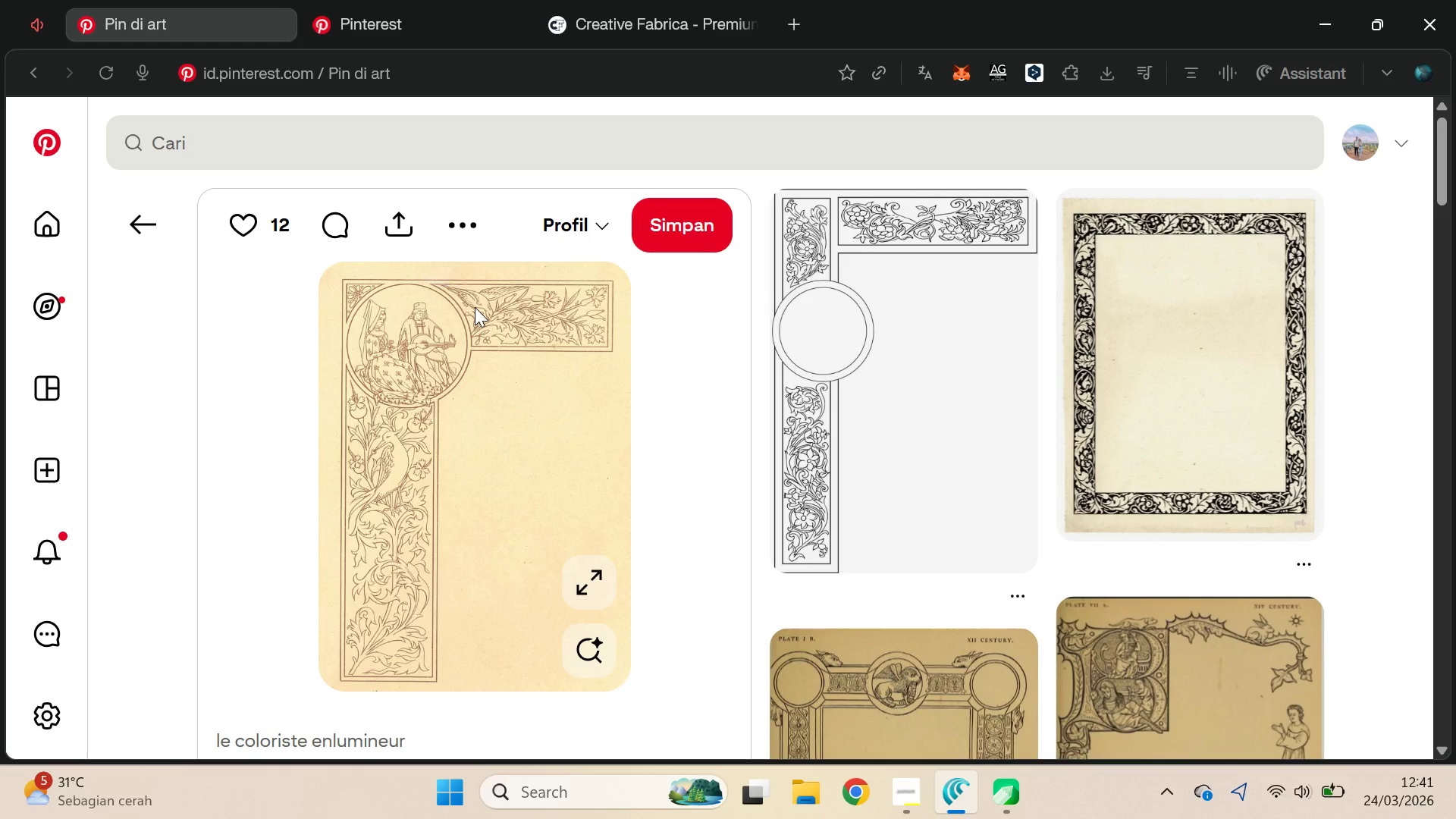 
key(Alt+Tab)
 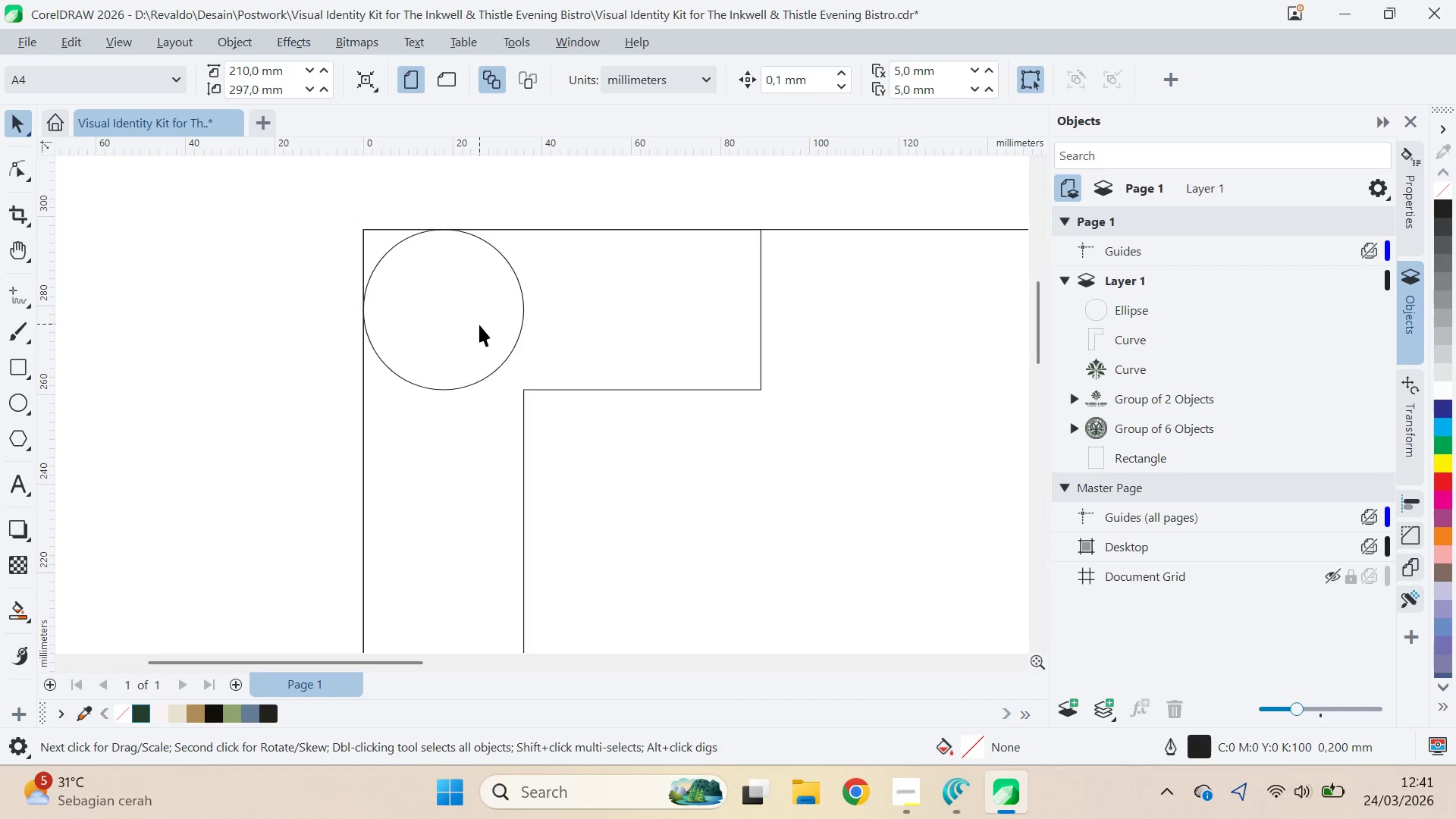 
left_click([479, 325])
 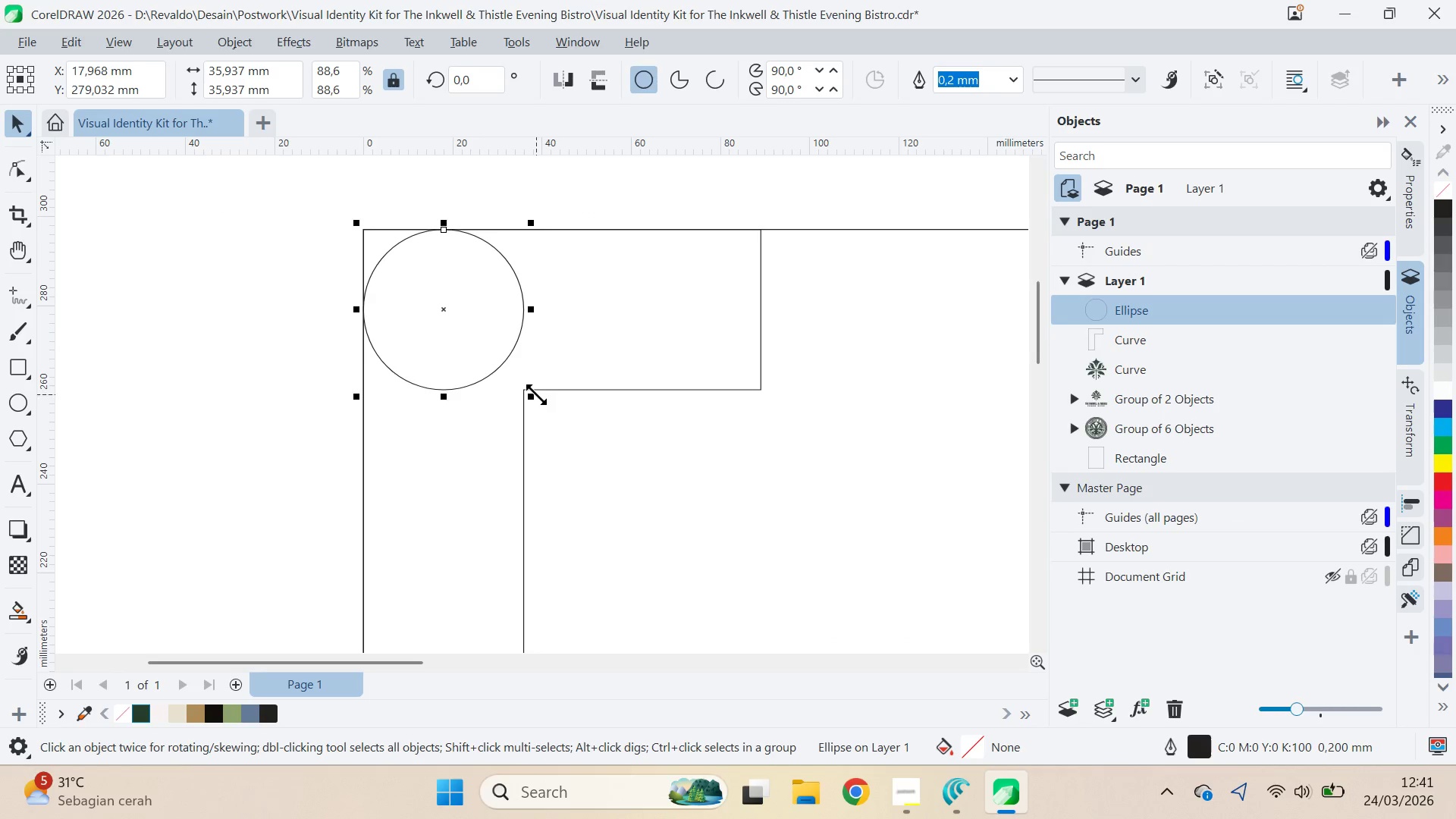 
left_click_drag(start_coordinate=[535, 396], to_coordinate=[590, 453])
 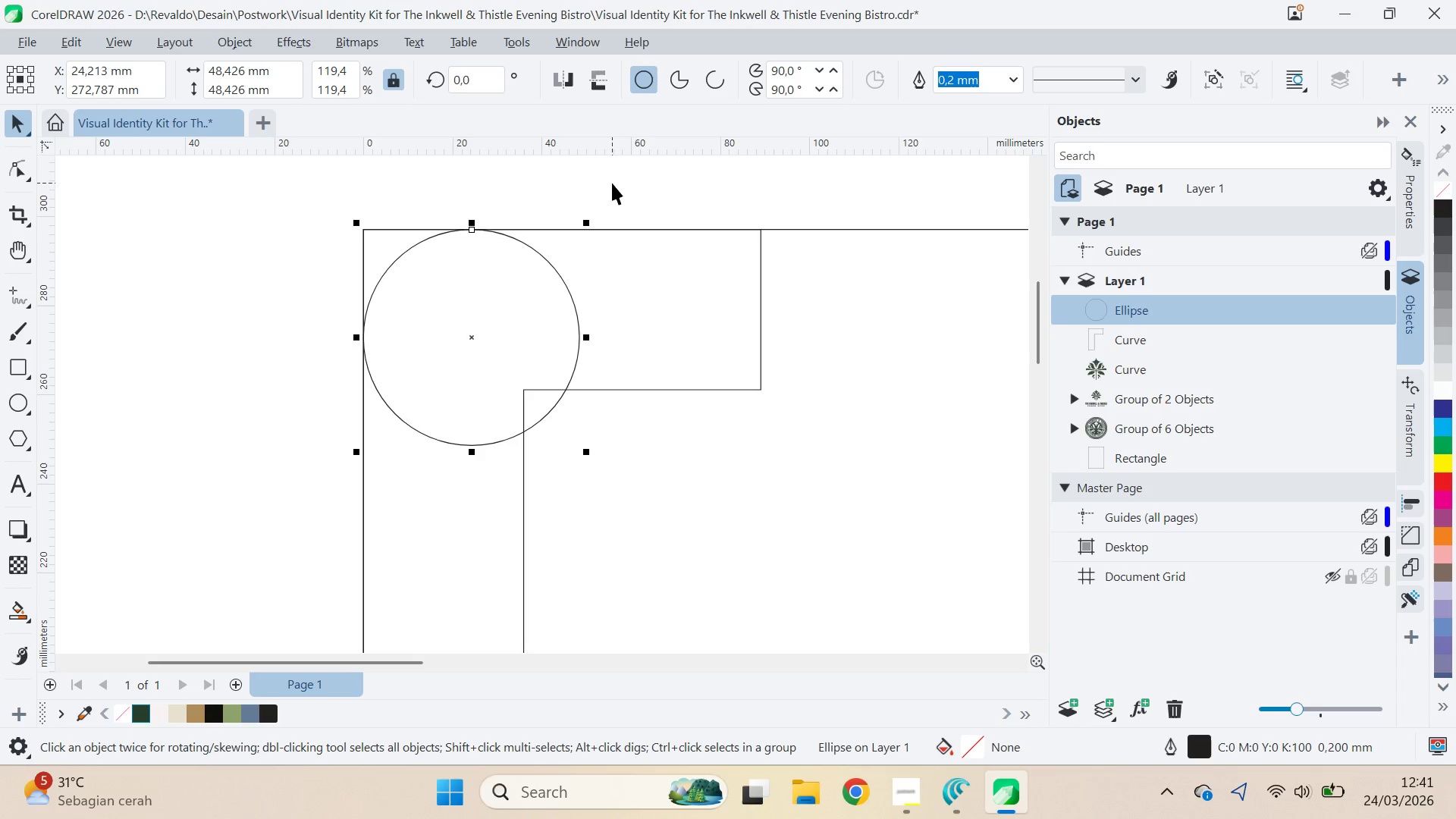 
left_click([612, 183])
 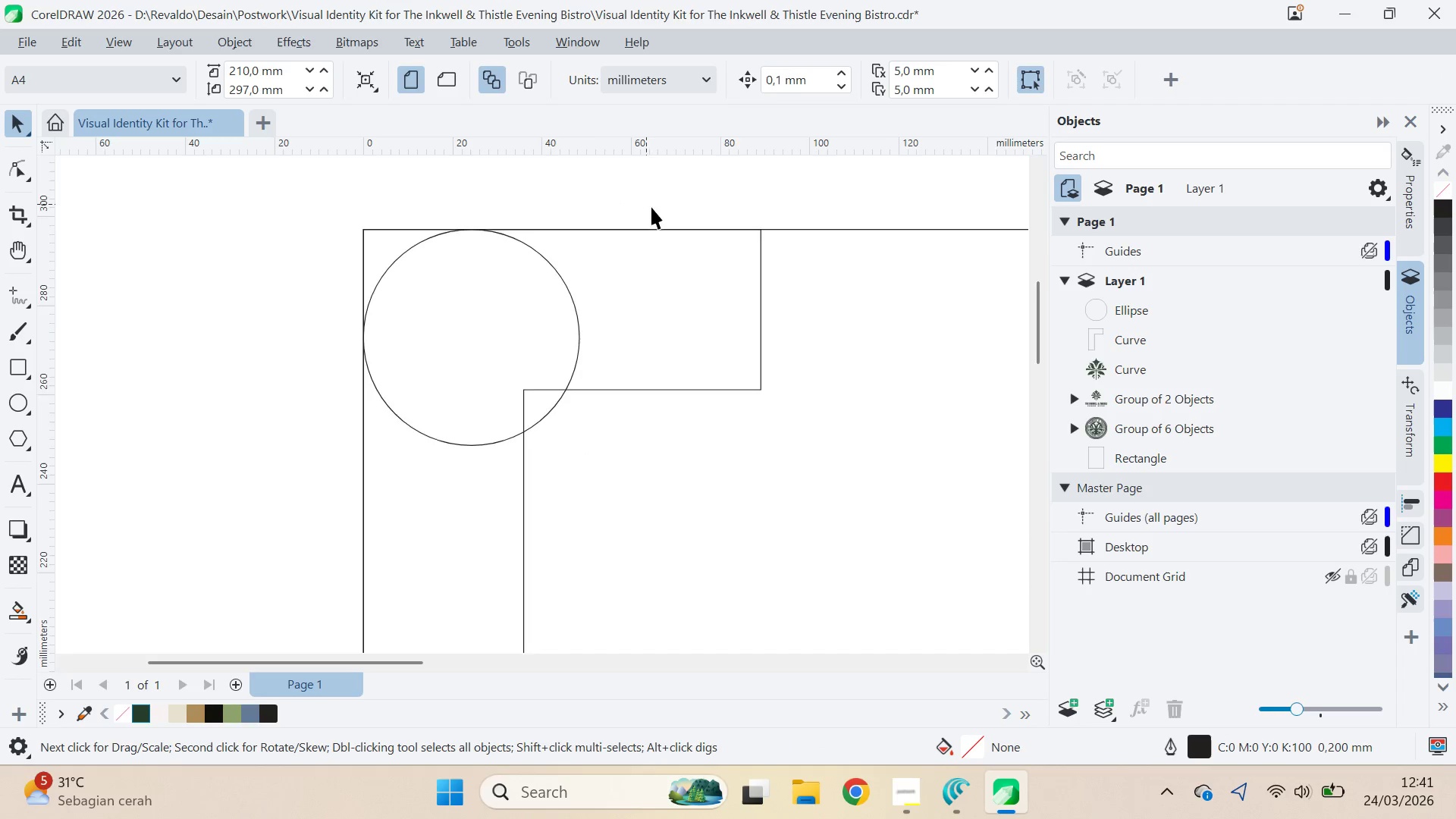 
key(Alt+AltLeft)
 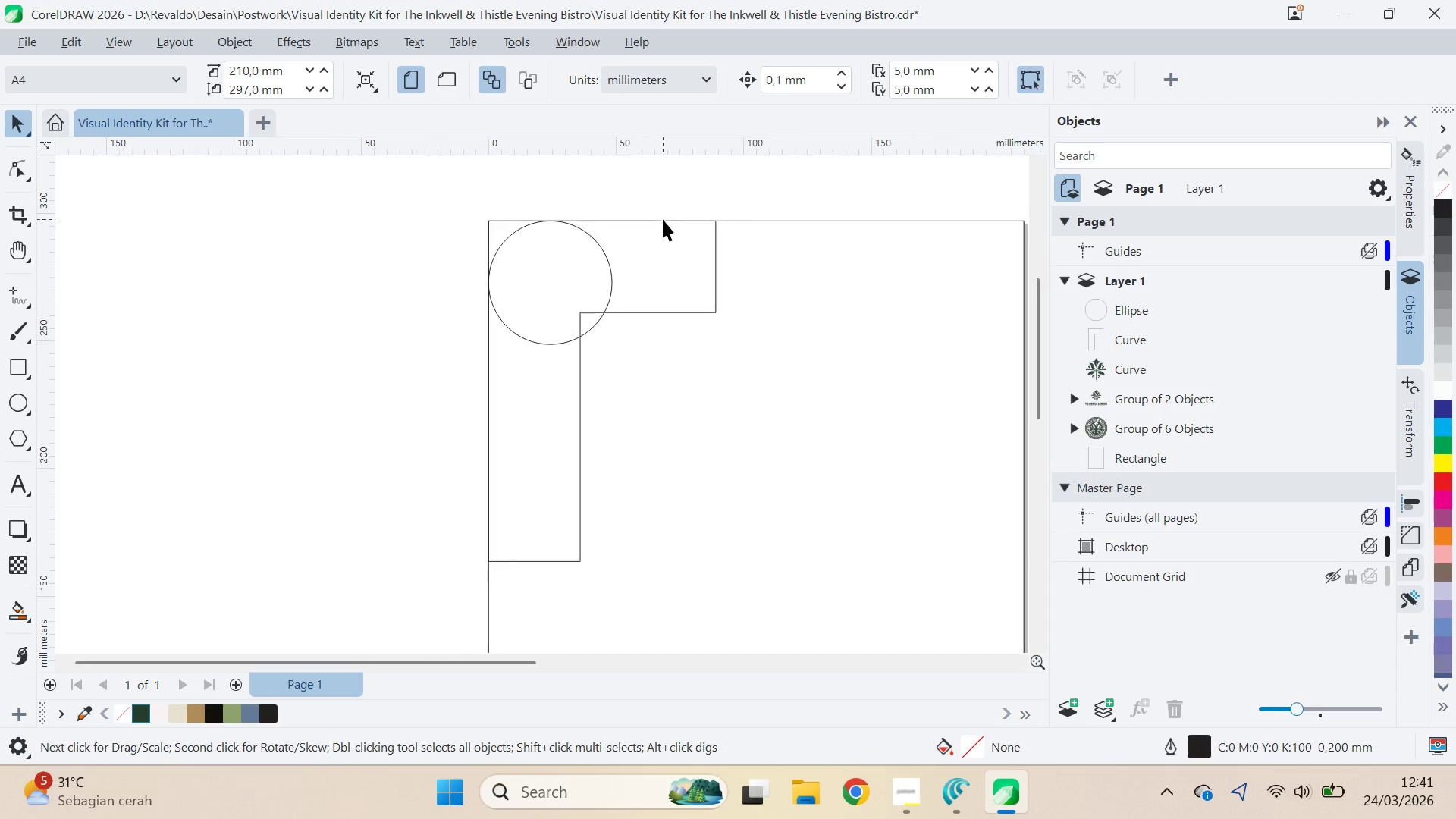 
key(Alt+Tab)
 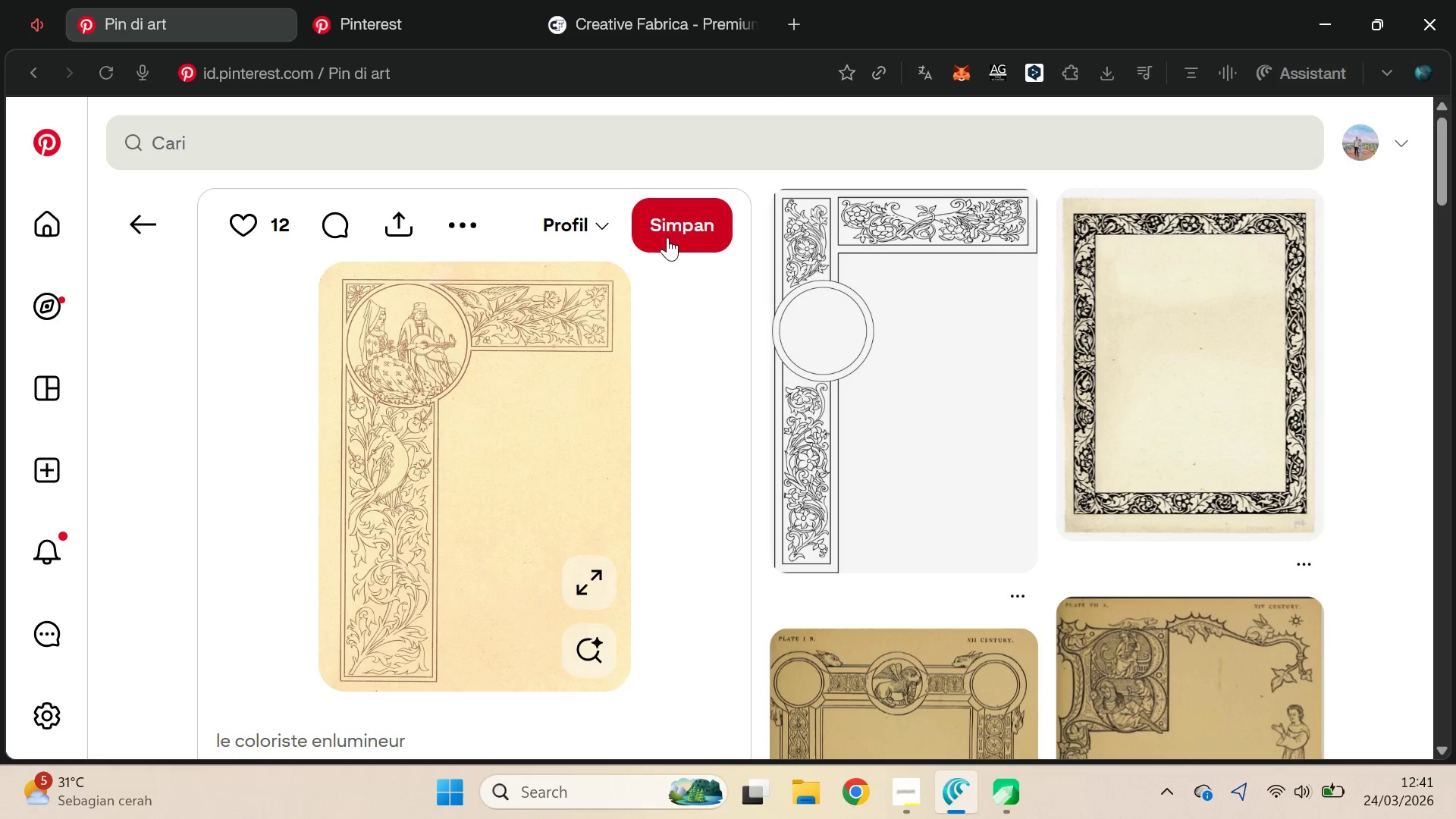 
scroll: coordinate [661, 213], scroll_direction: down, amount: 4.0
 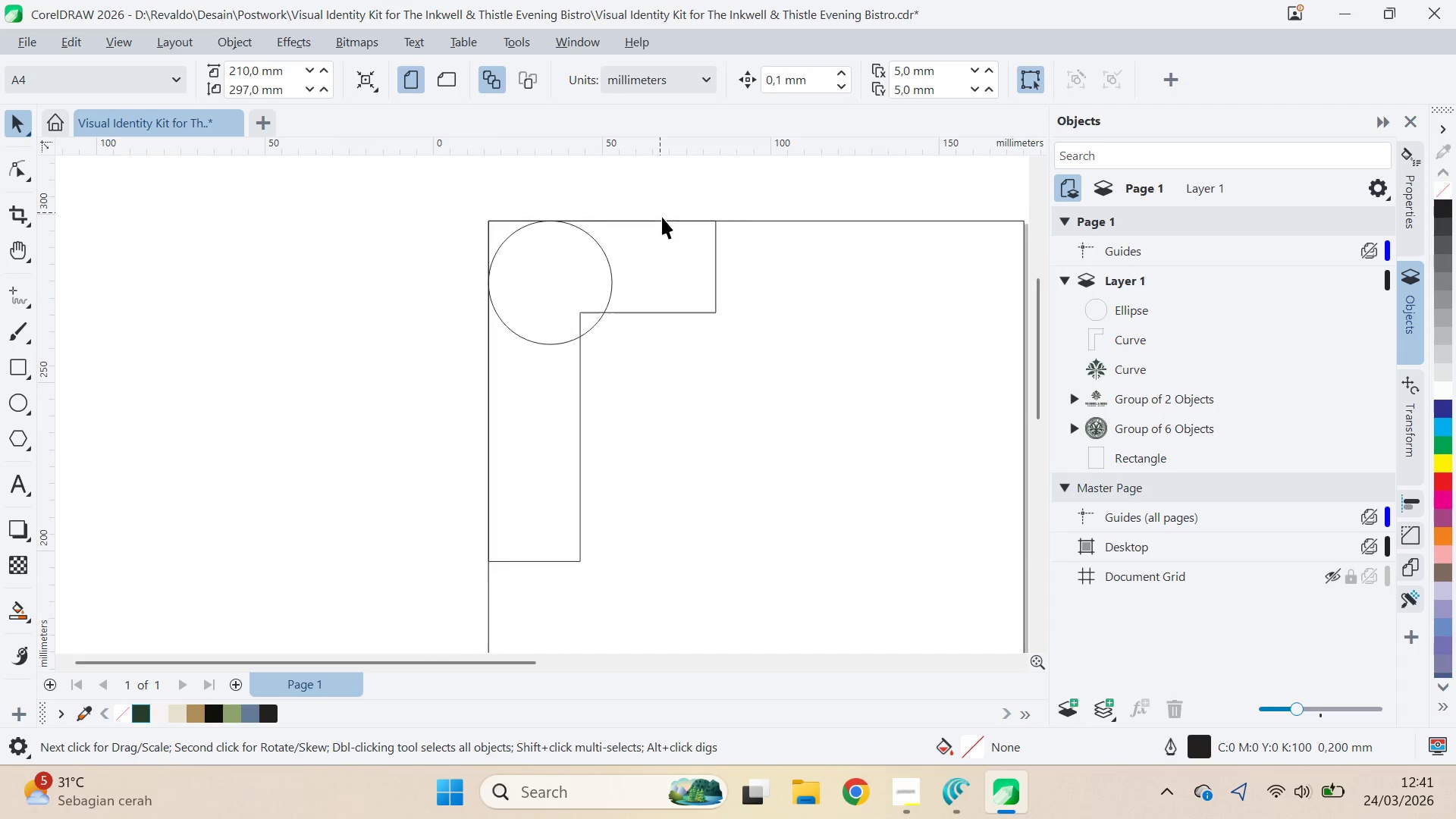 
key(Alt+AltLeft)
 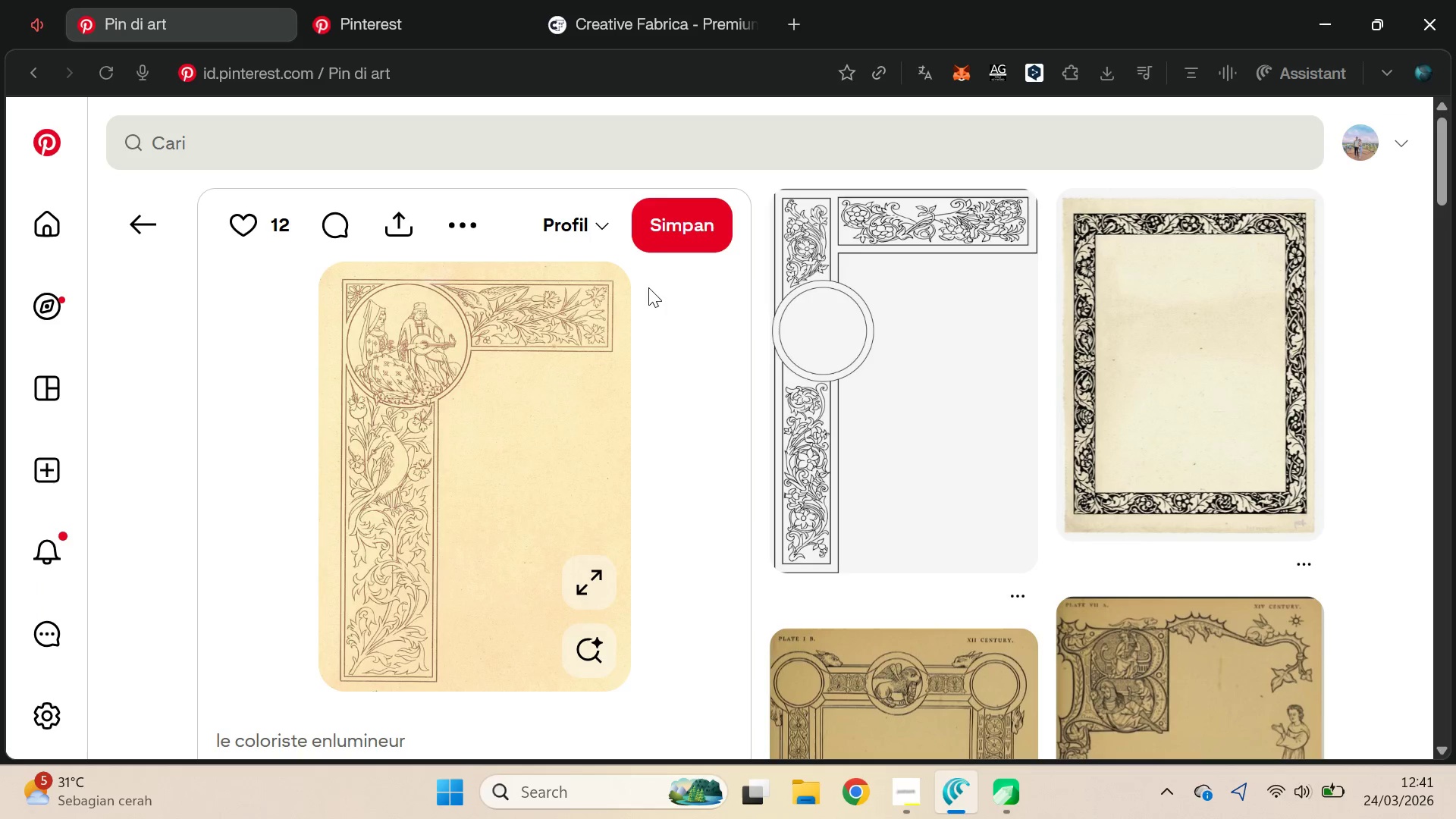 
key(Alt+Tab)
 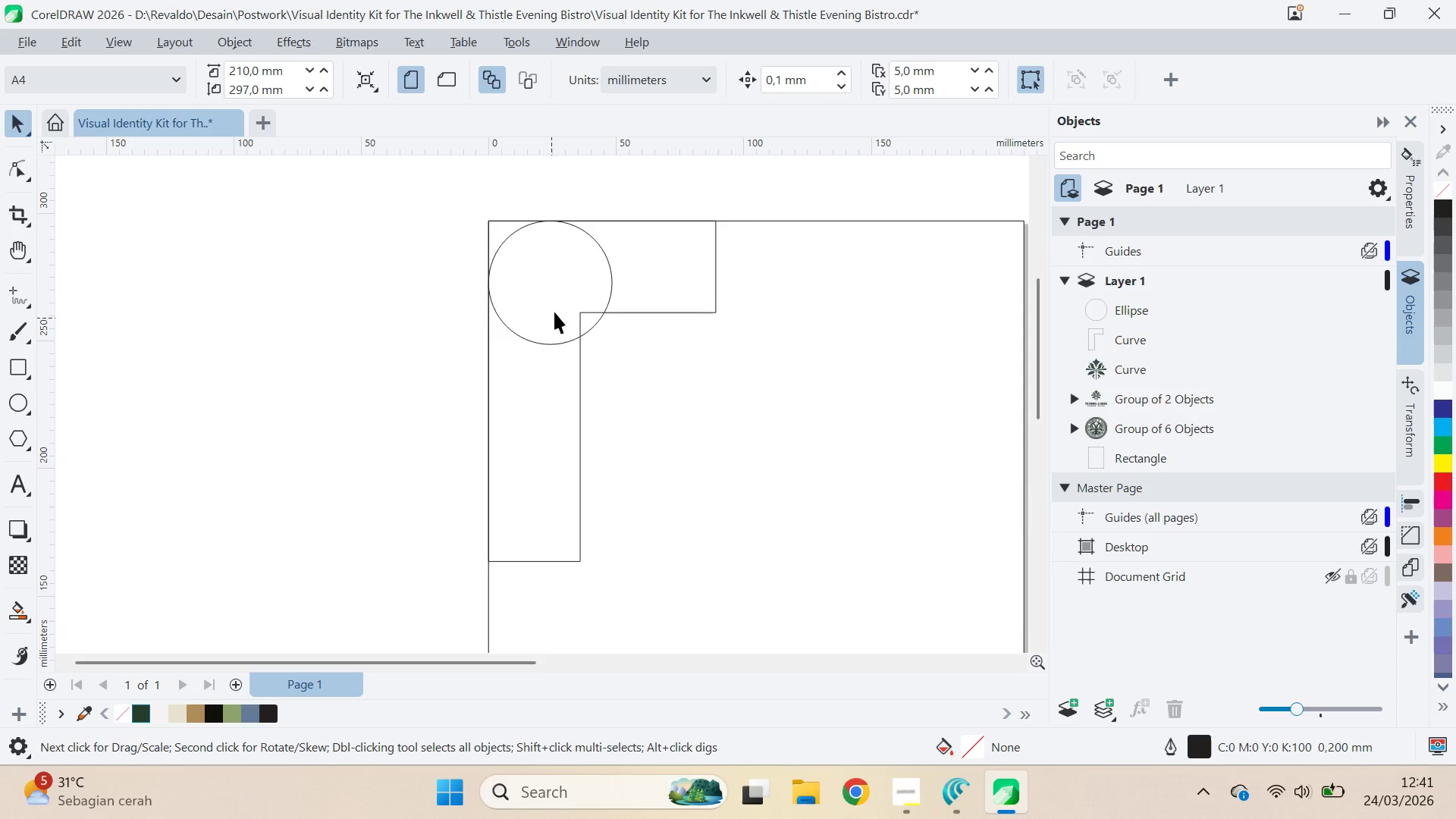 
left_click([558, 300])
 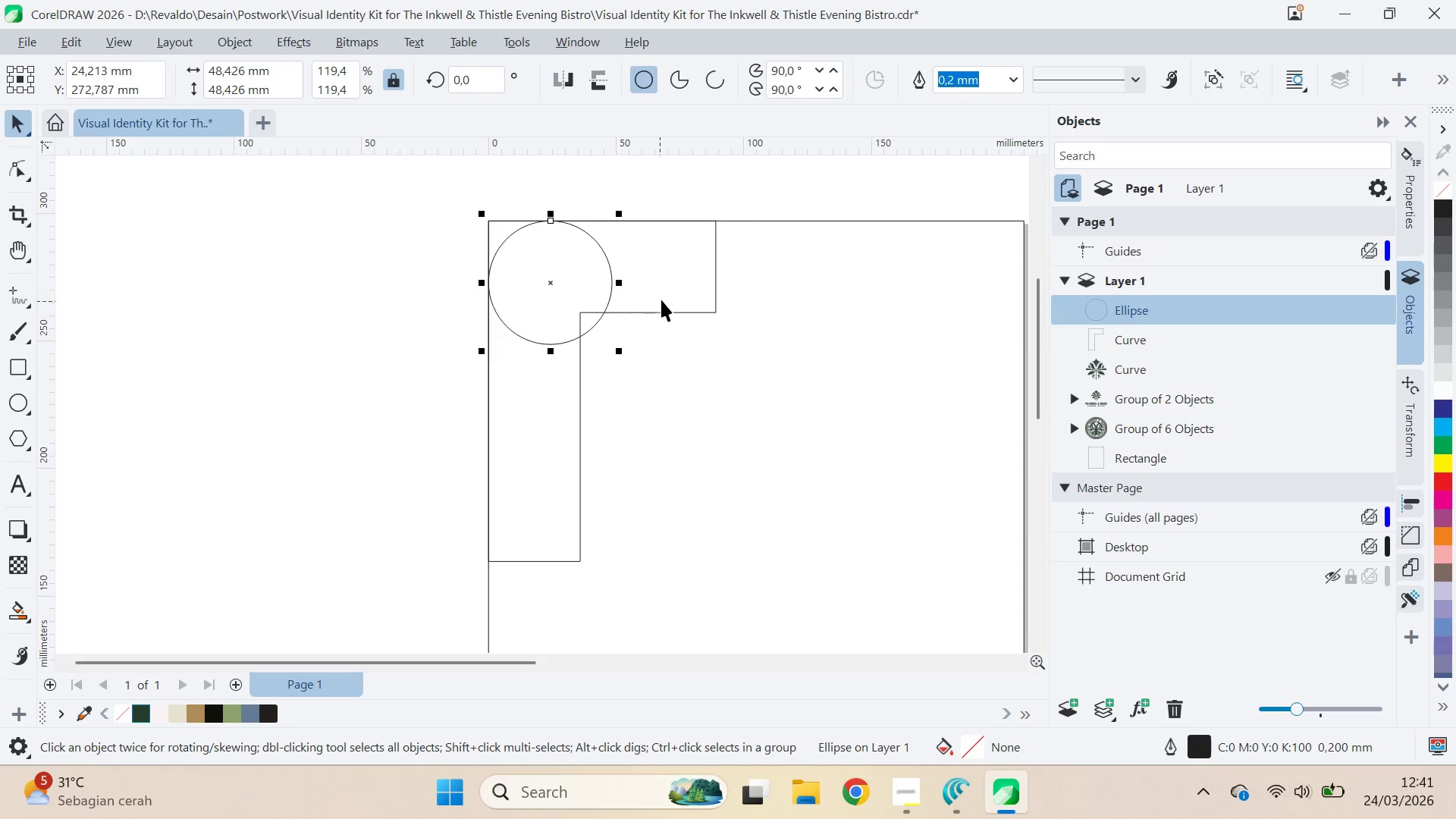 
left_click([666, 292])
 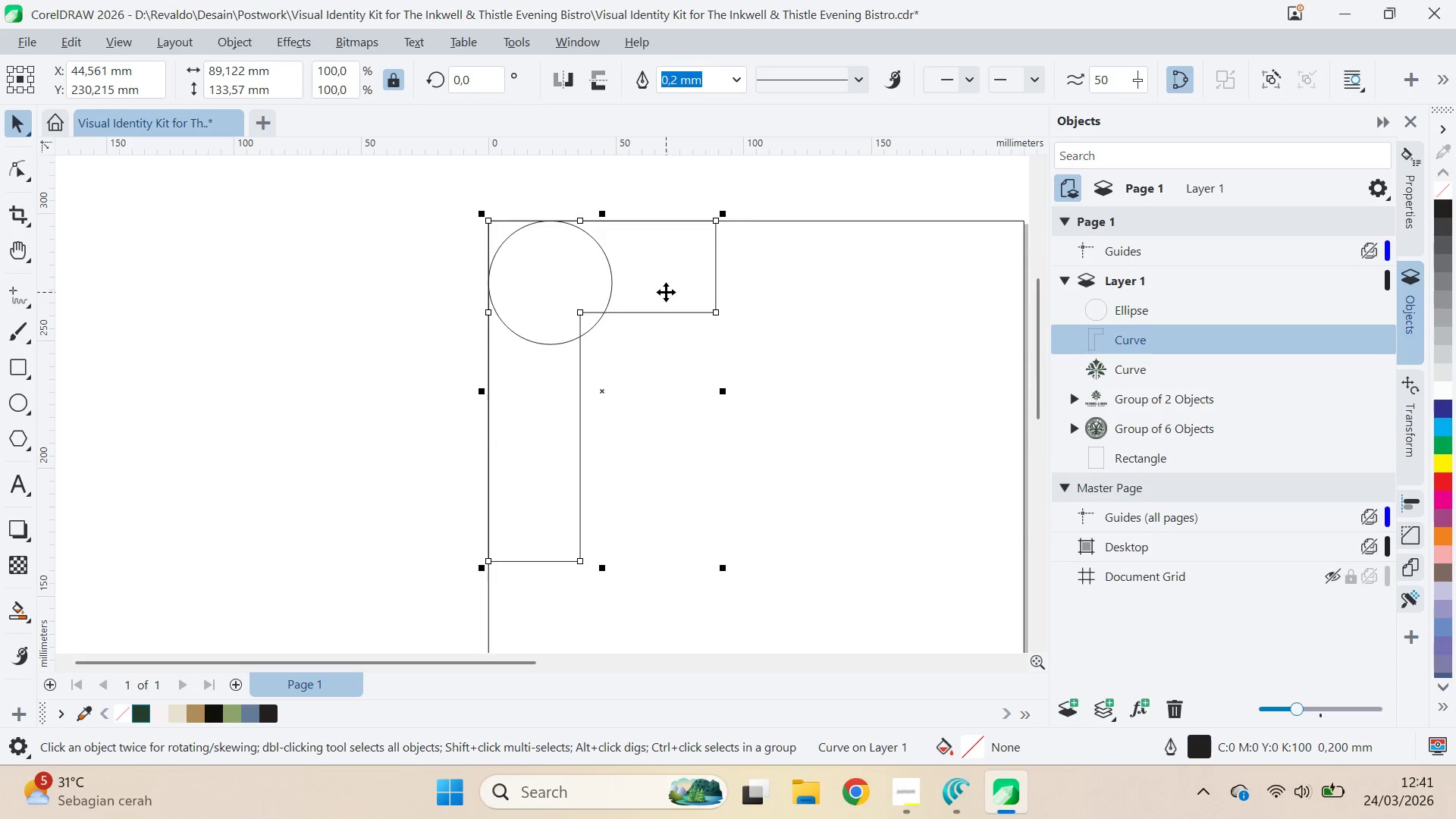 
key(Control+Z)
 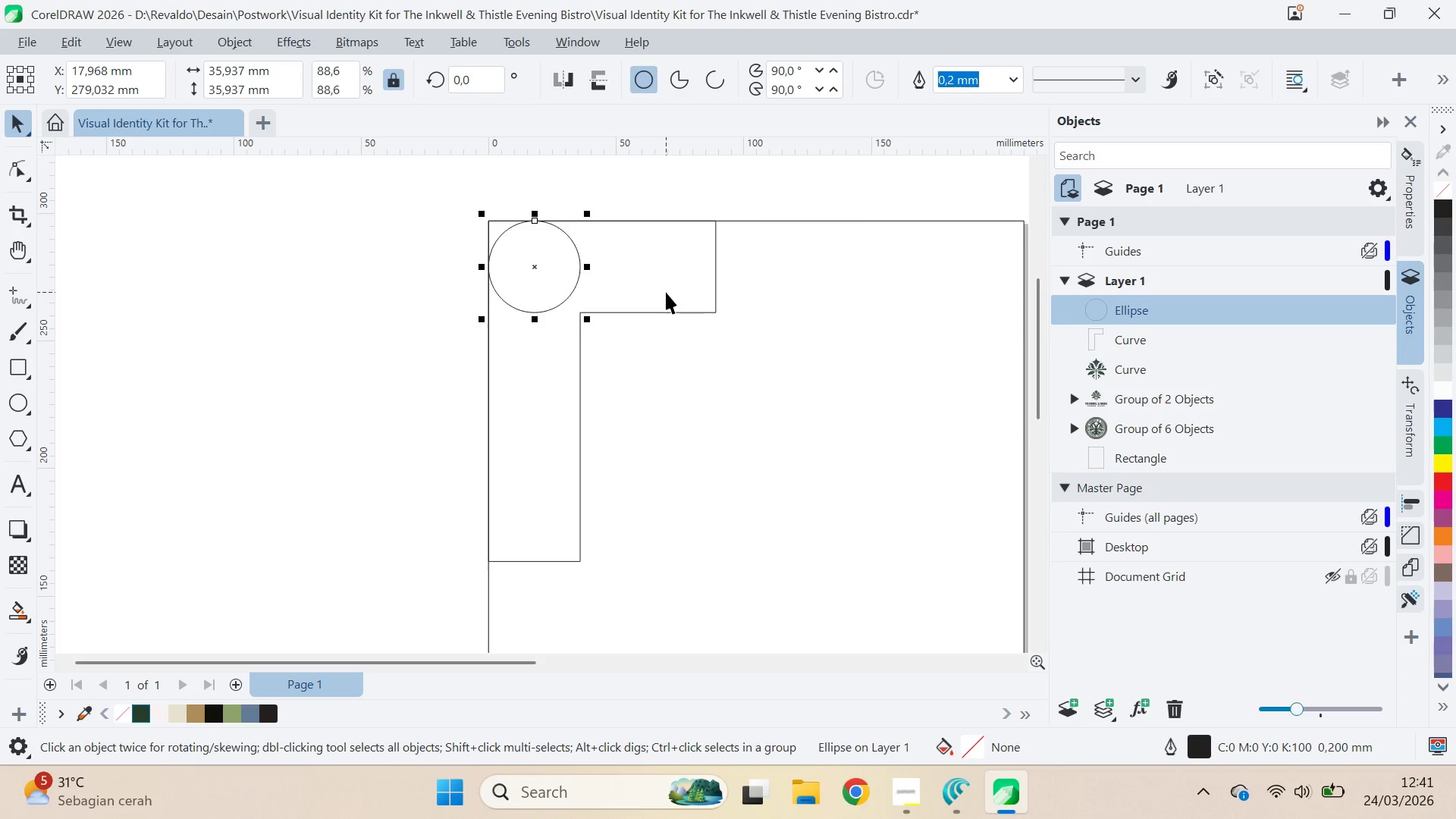 
key(Control+Shift+Z)
 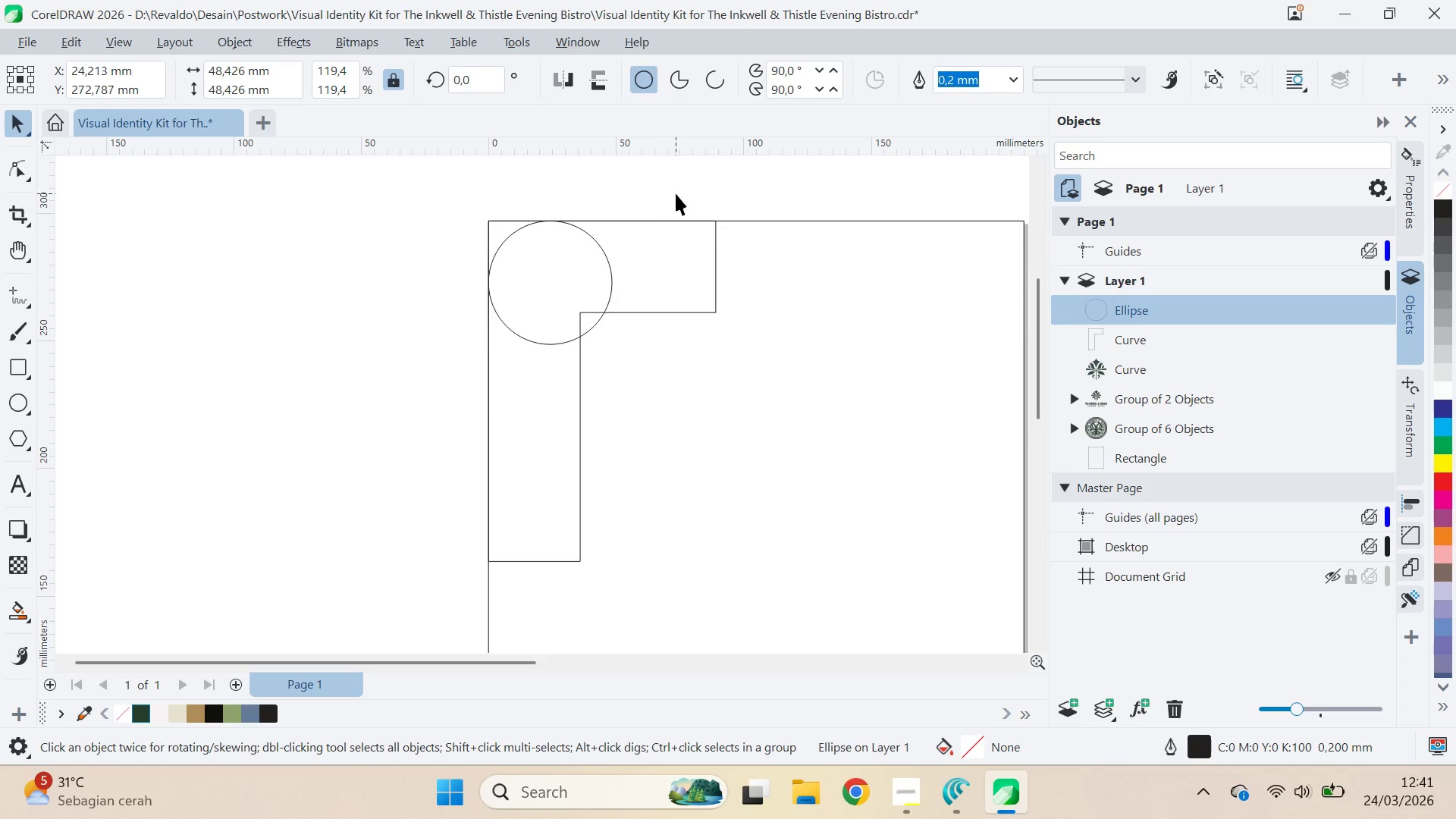 
double_click([558, 298])
 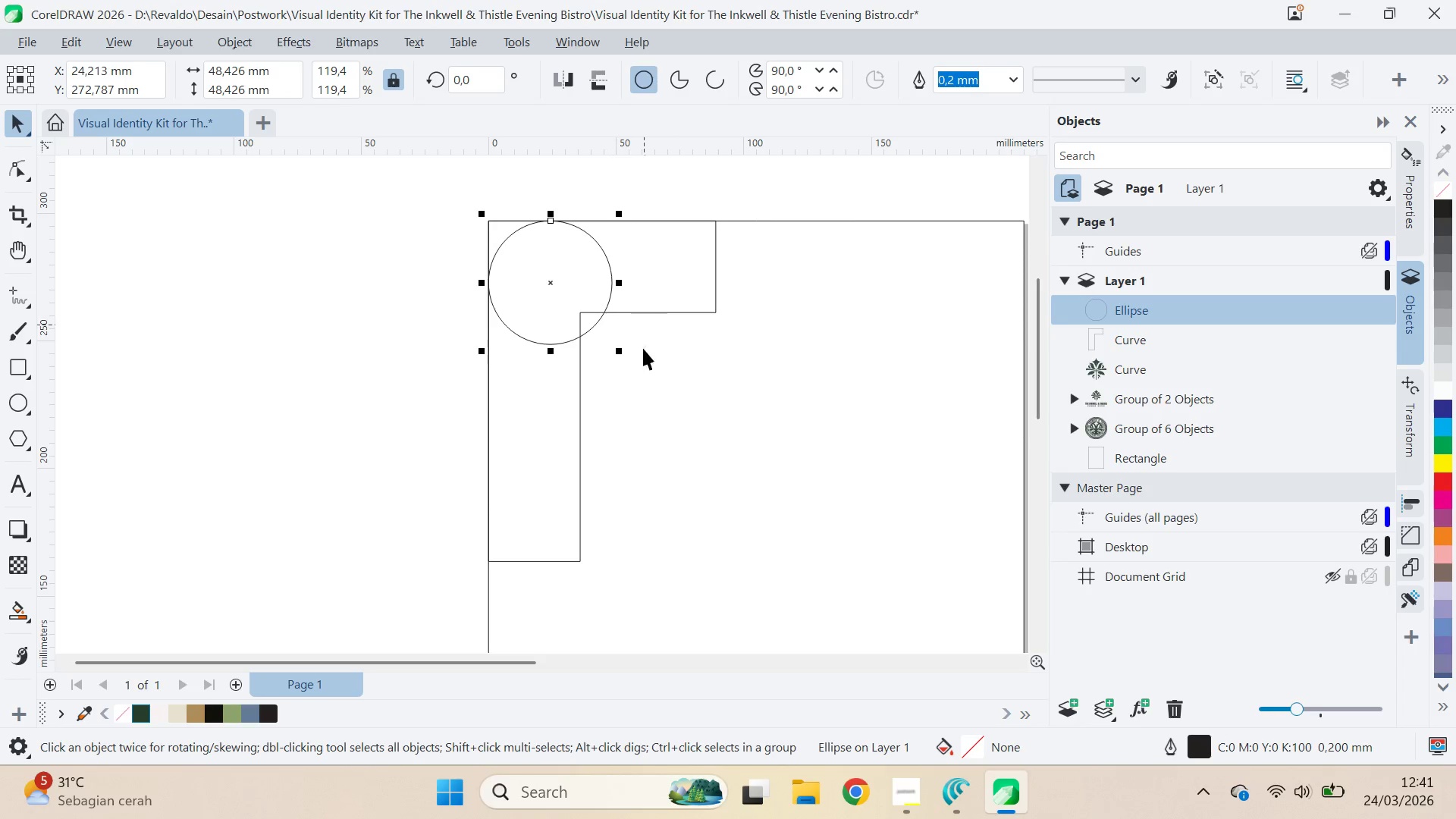 
hold_key(key=ShiftLeft, duration=0.41)
left_click([659, 293])
 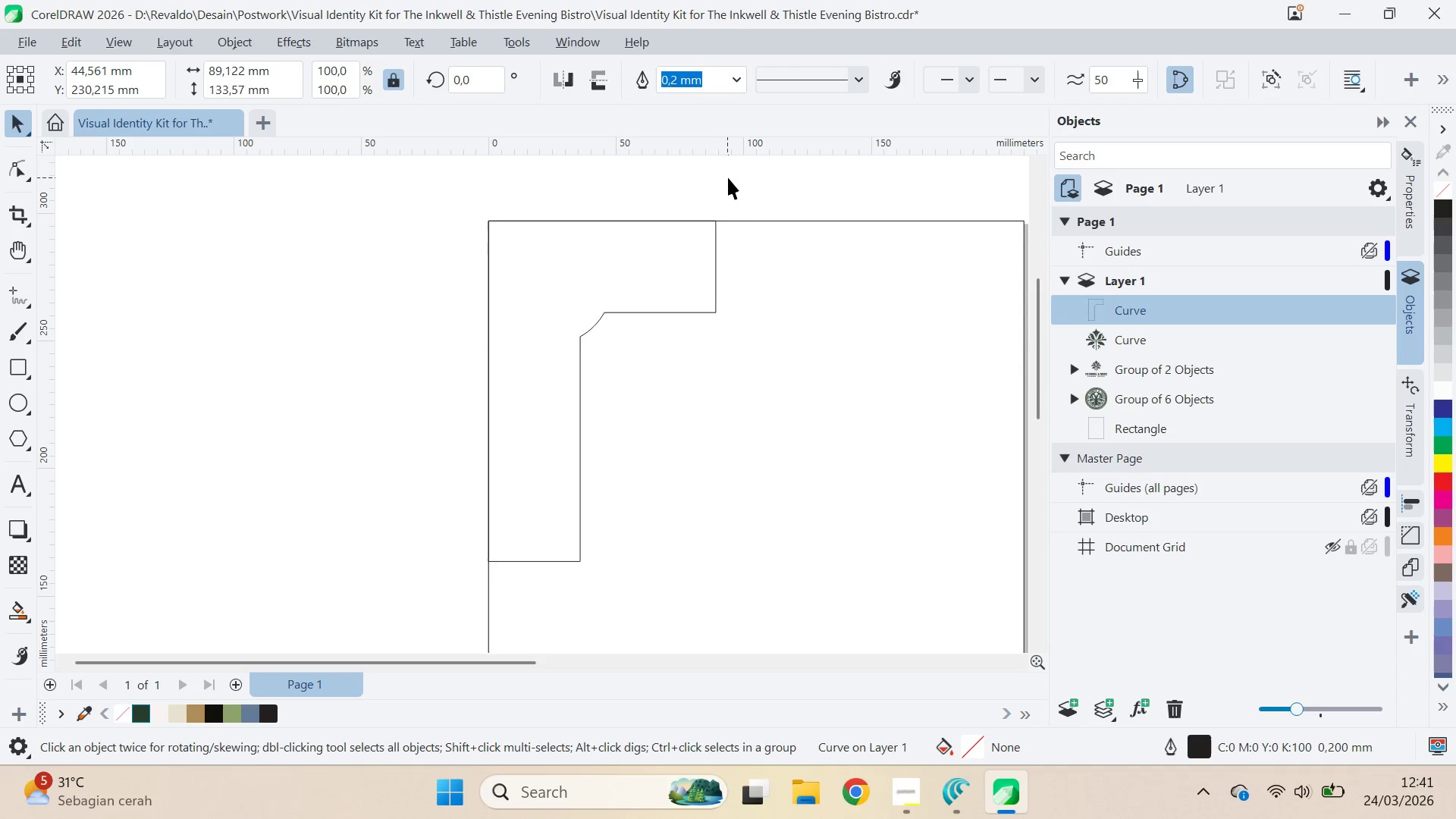 
triple_click([636, 327])
 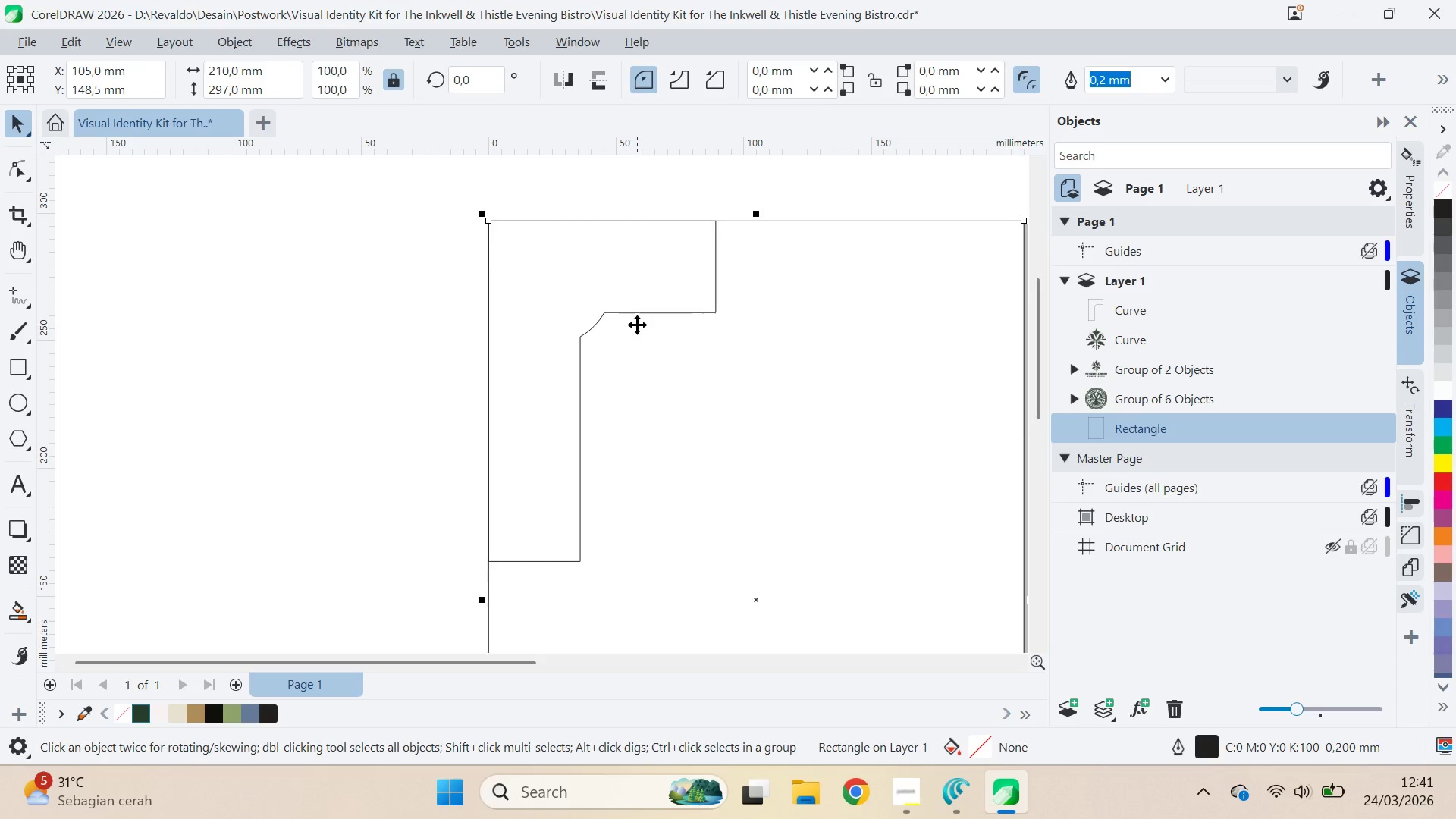 
key(Control+Z)
 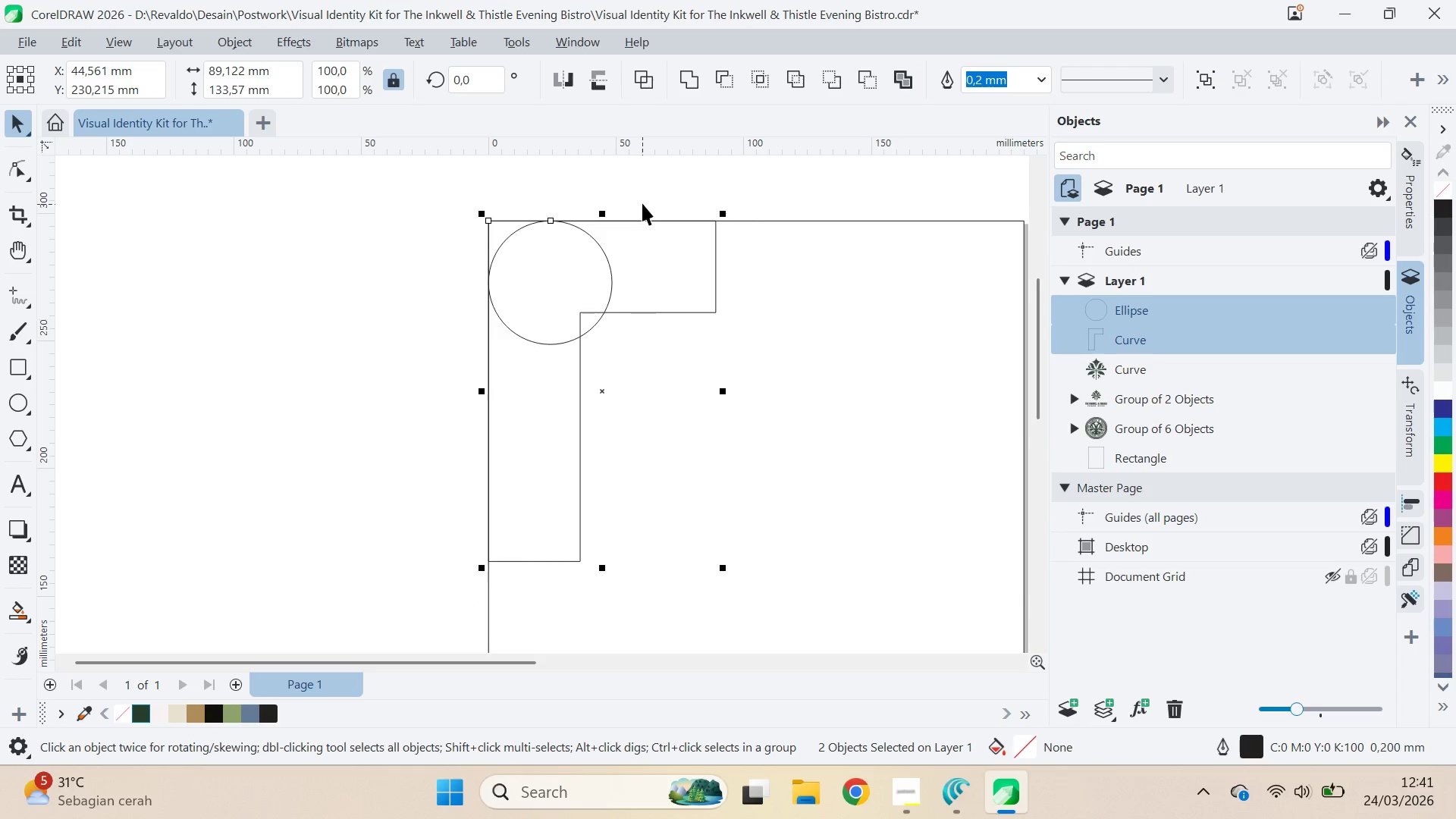 
left_click([643, 203])
 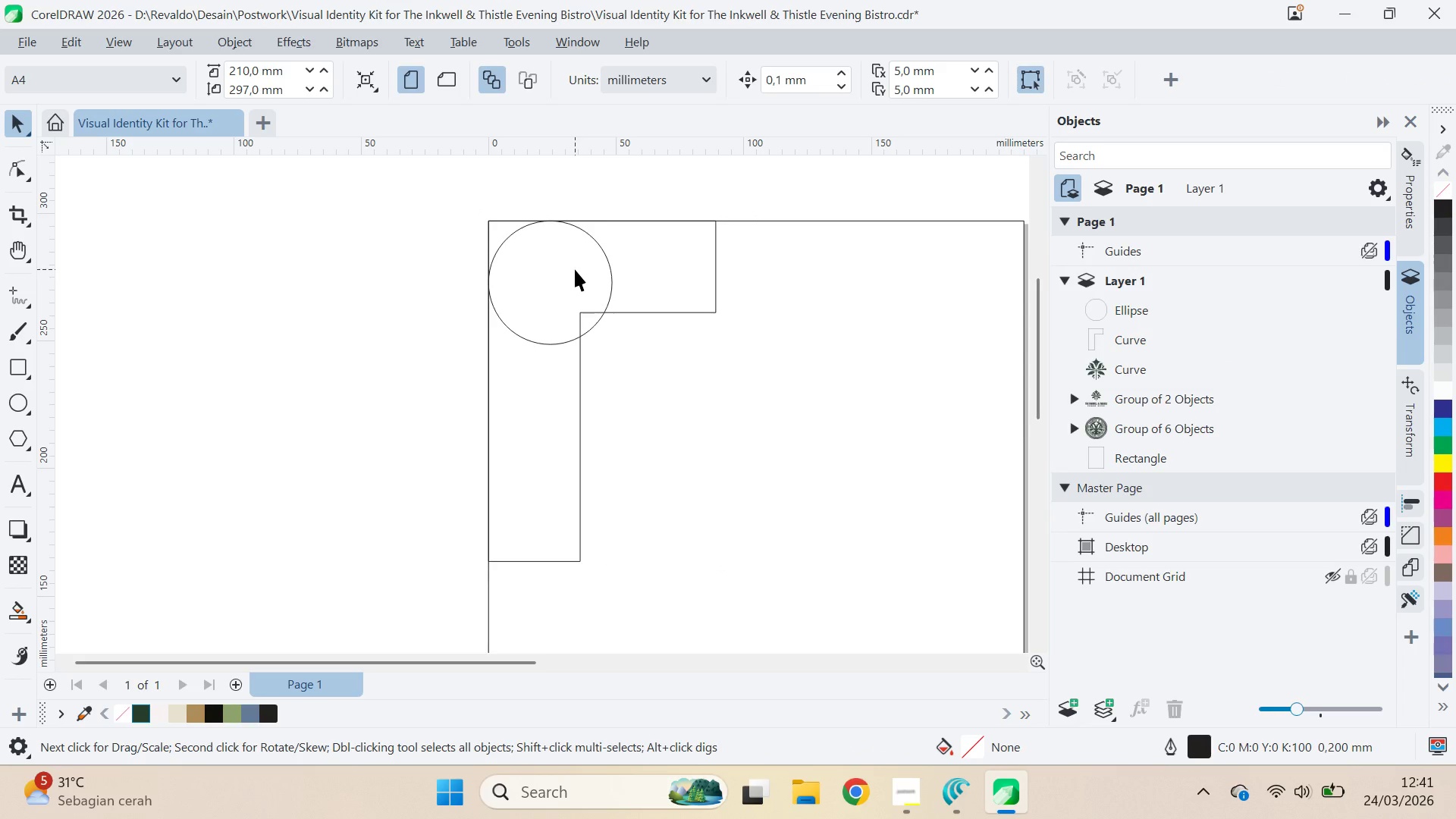 
left_click([575, 269])
 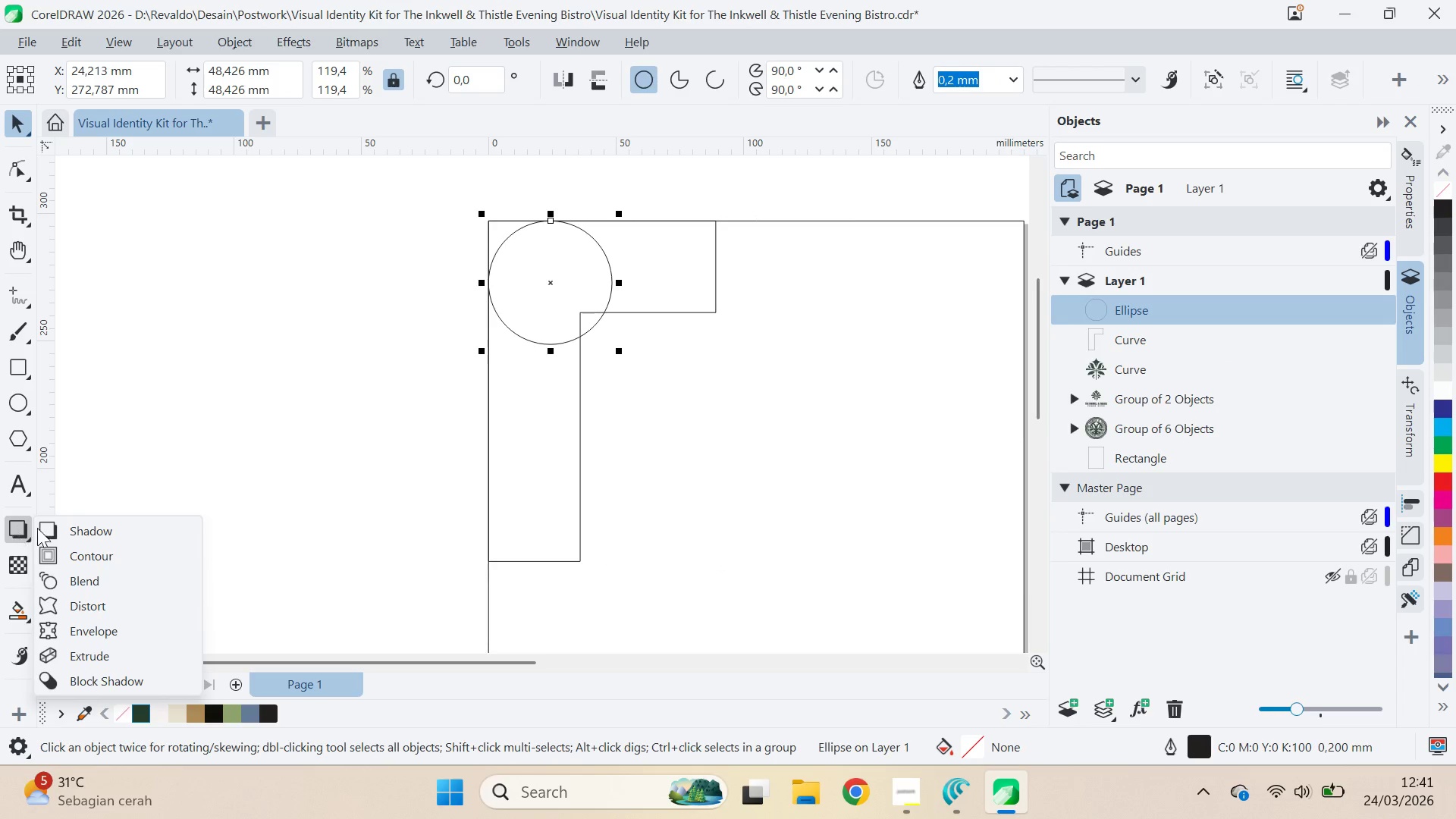 
left_click([82, 563])
 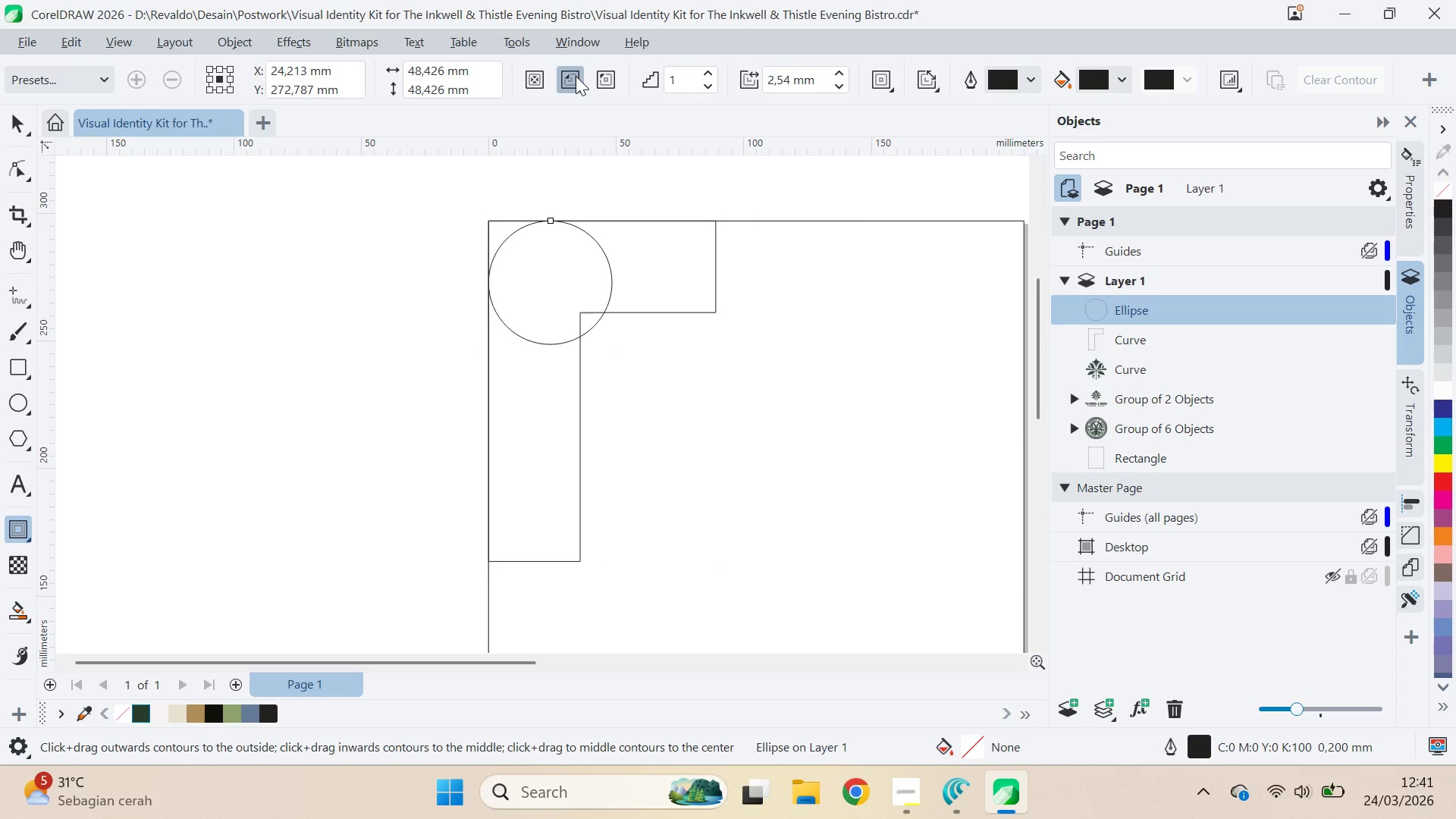 
left_click([576, 76])
 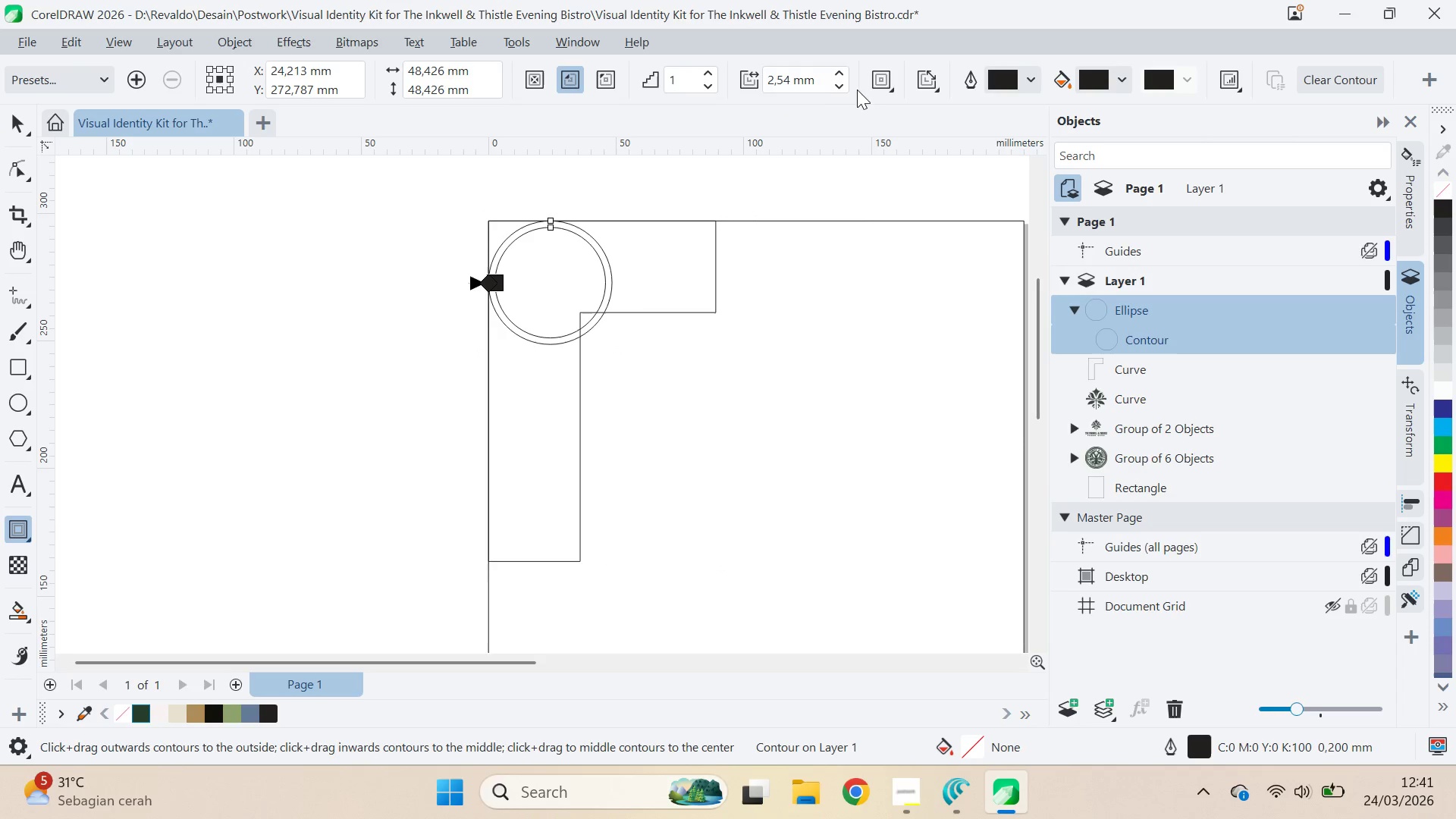 
left_click([836, 87])
 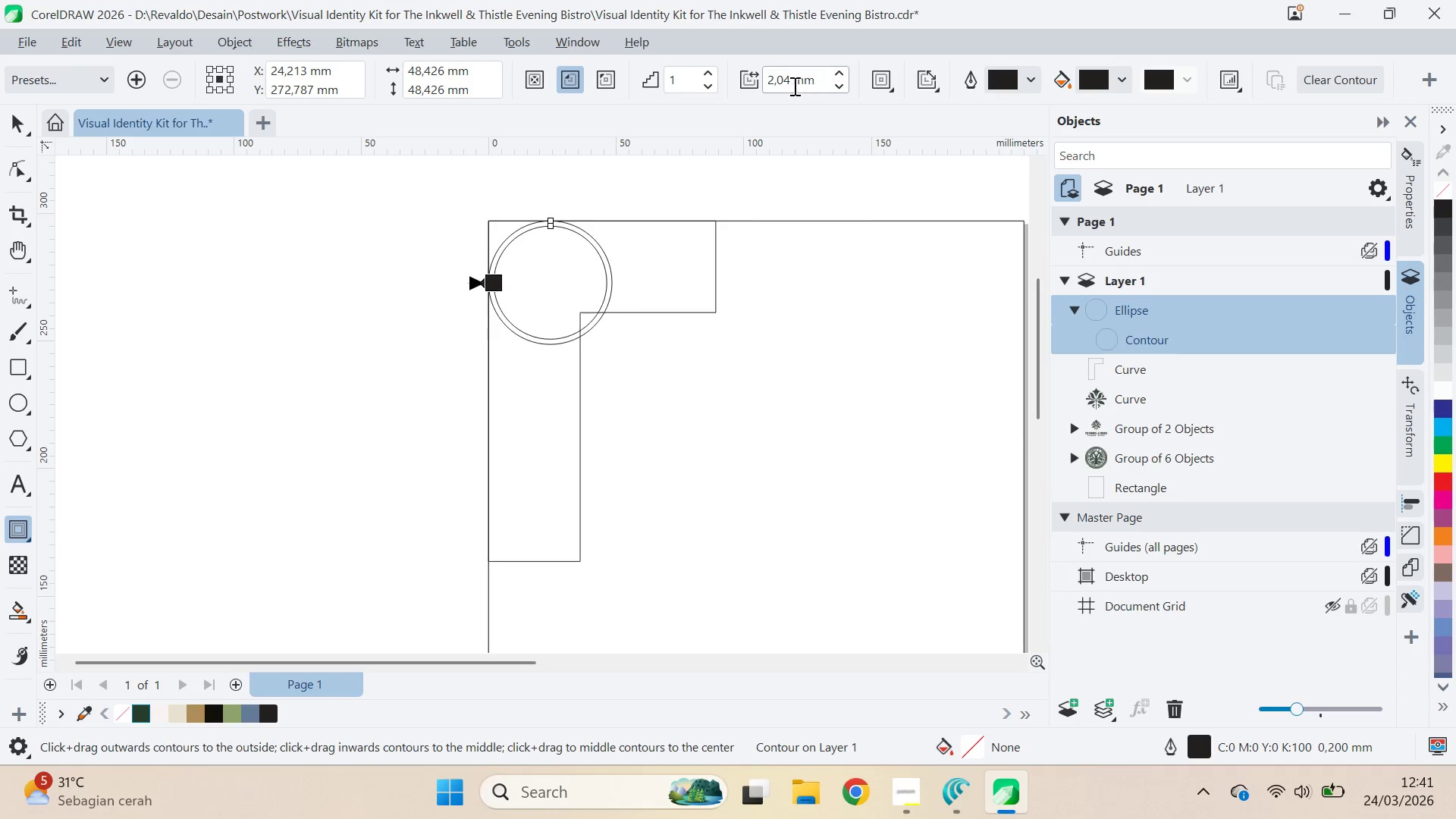 
left_click_drag(start_coordinate=[784, 79], to_coordinate=[789, 83])
 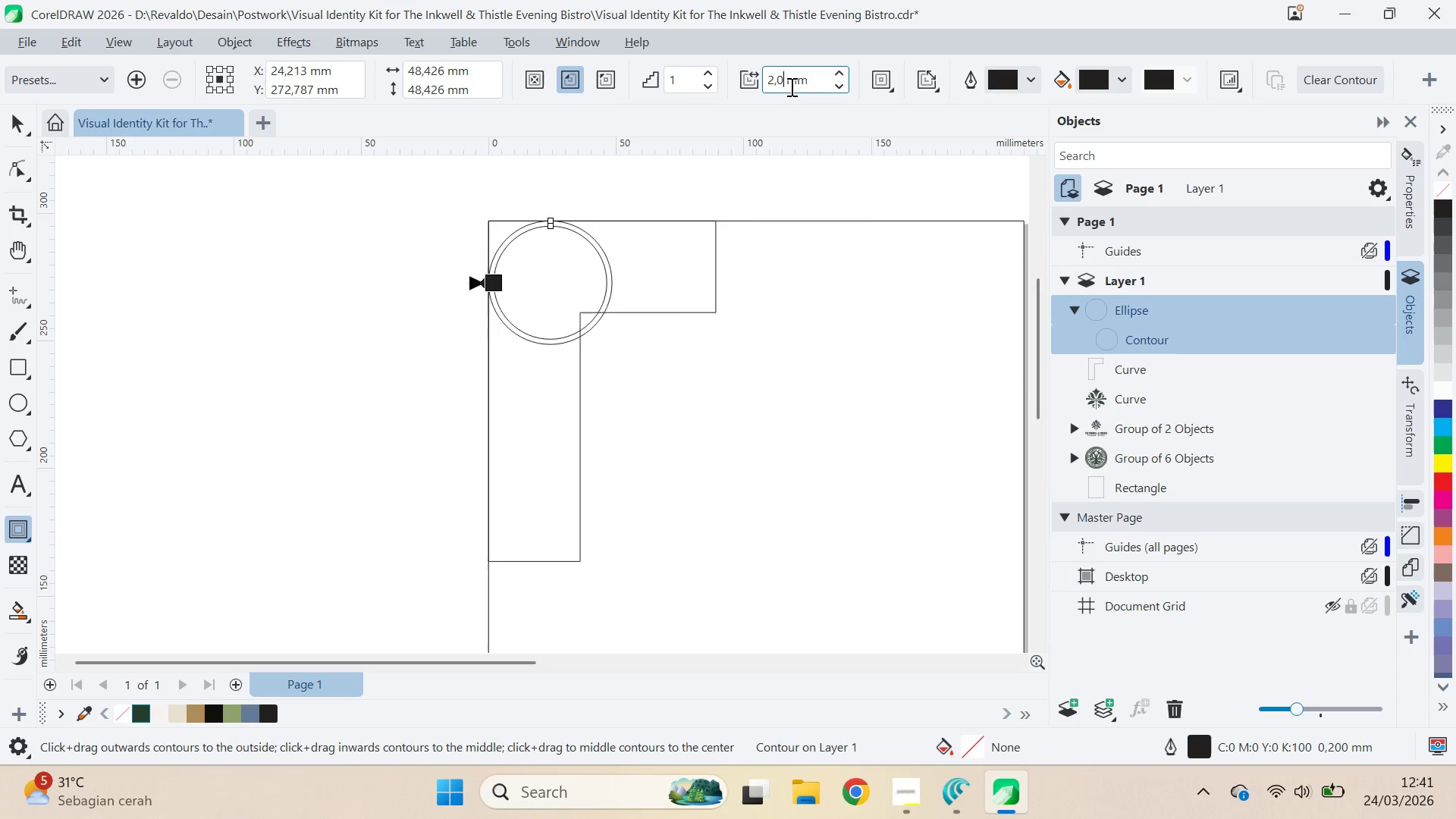 
key(Backspace)
 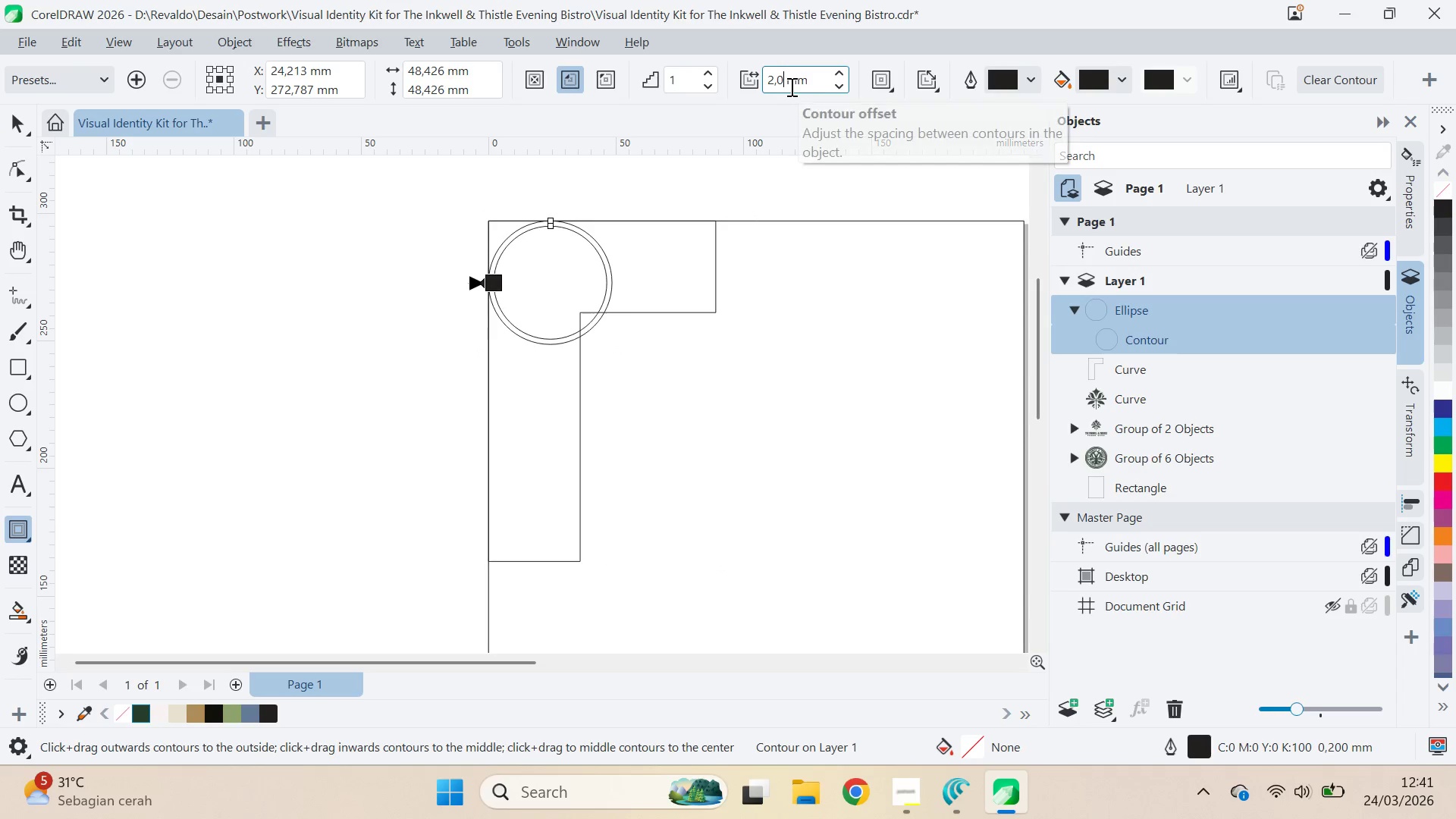 
key(Enter)
 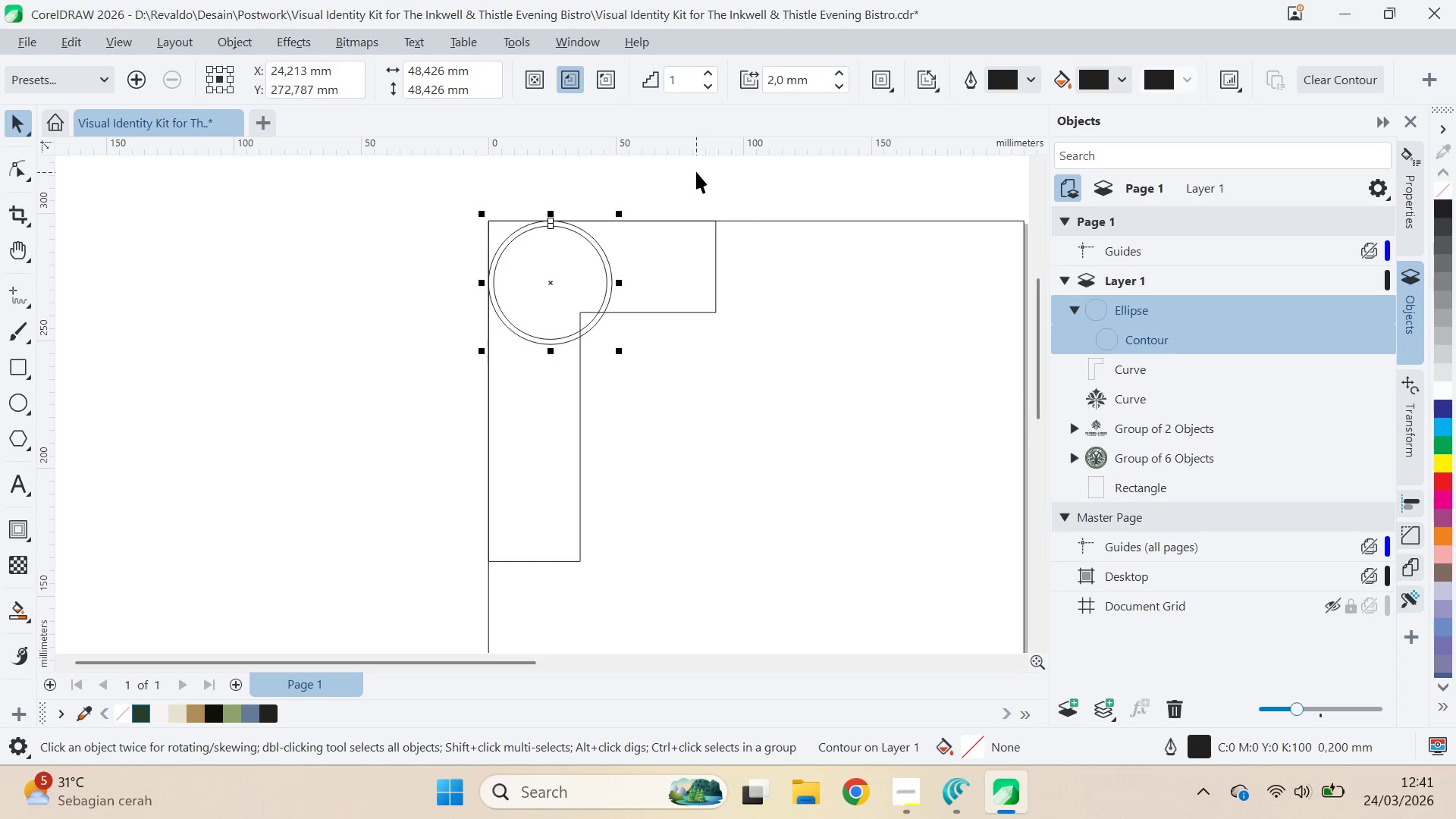 
left_click([603, 246])
 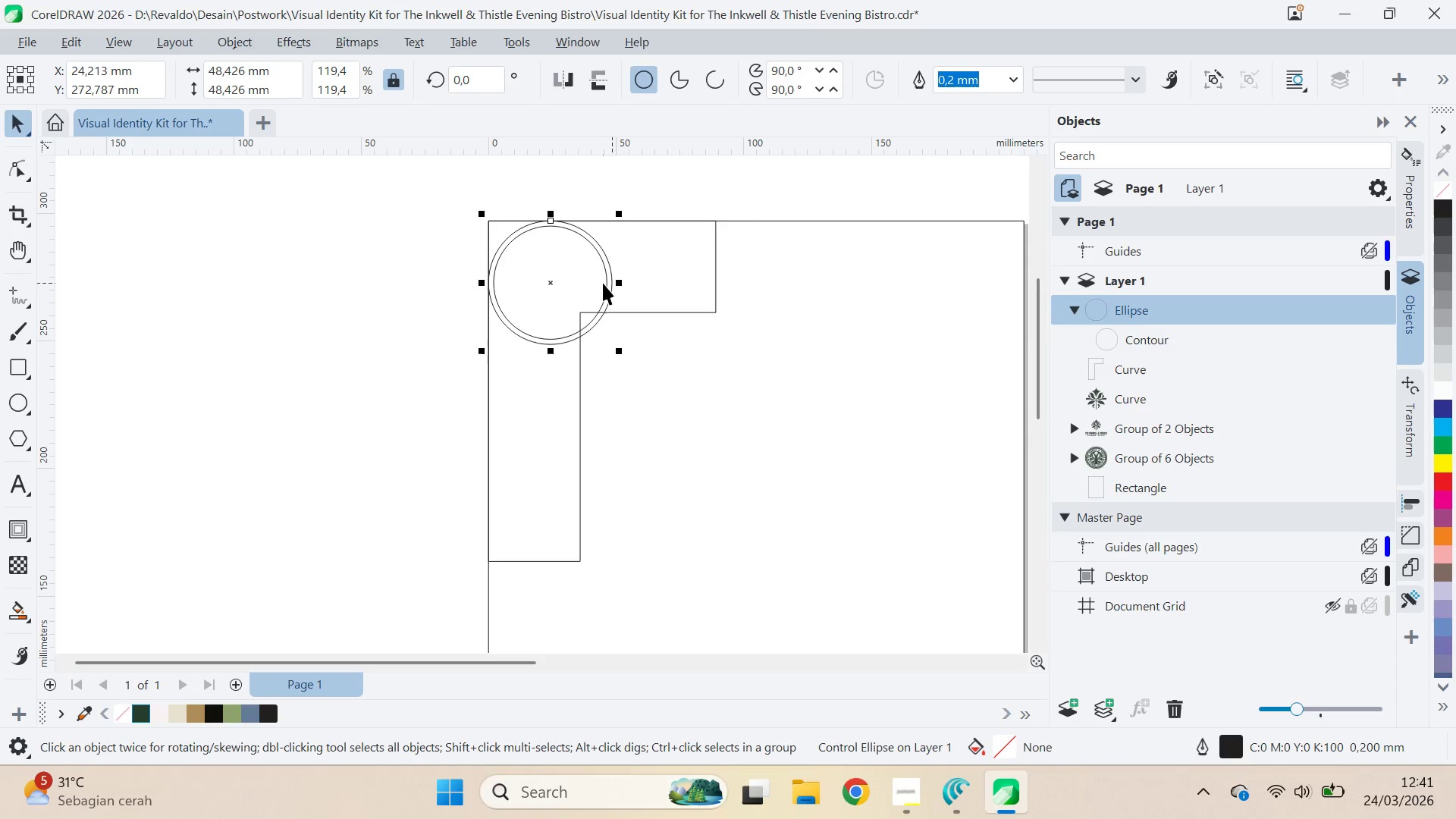 
key(Control+K)
 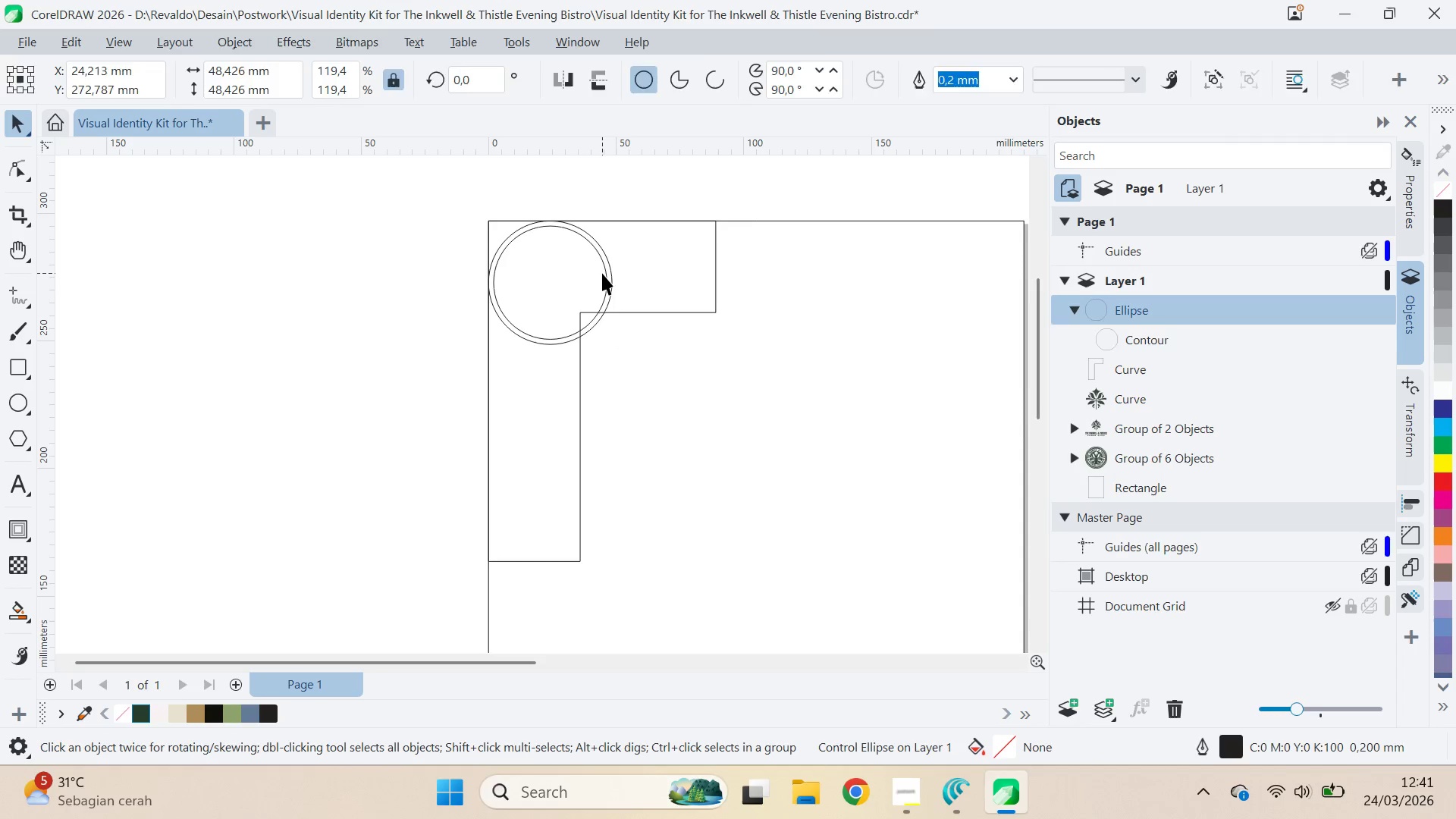 
key(Control+K)
 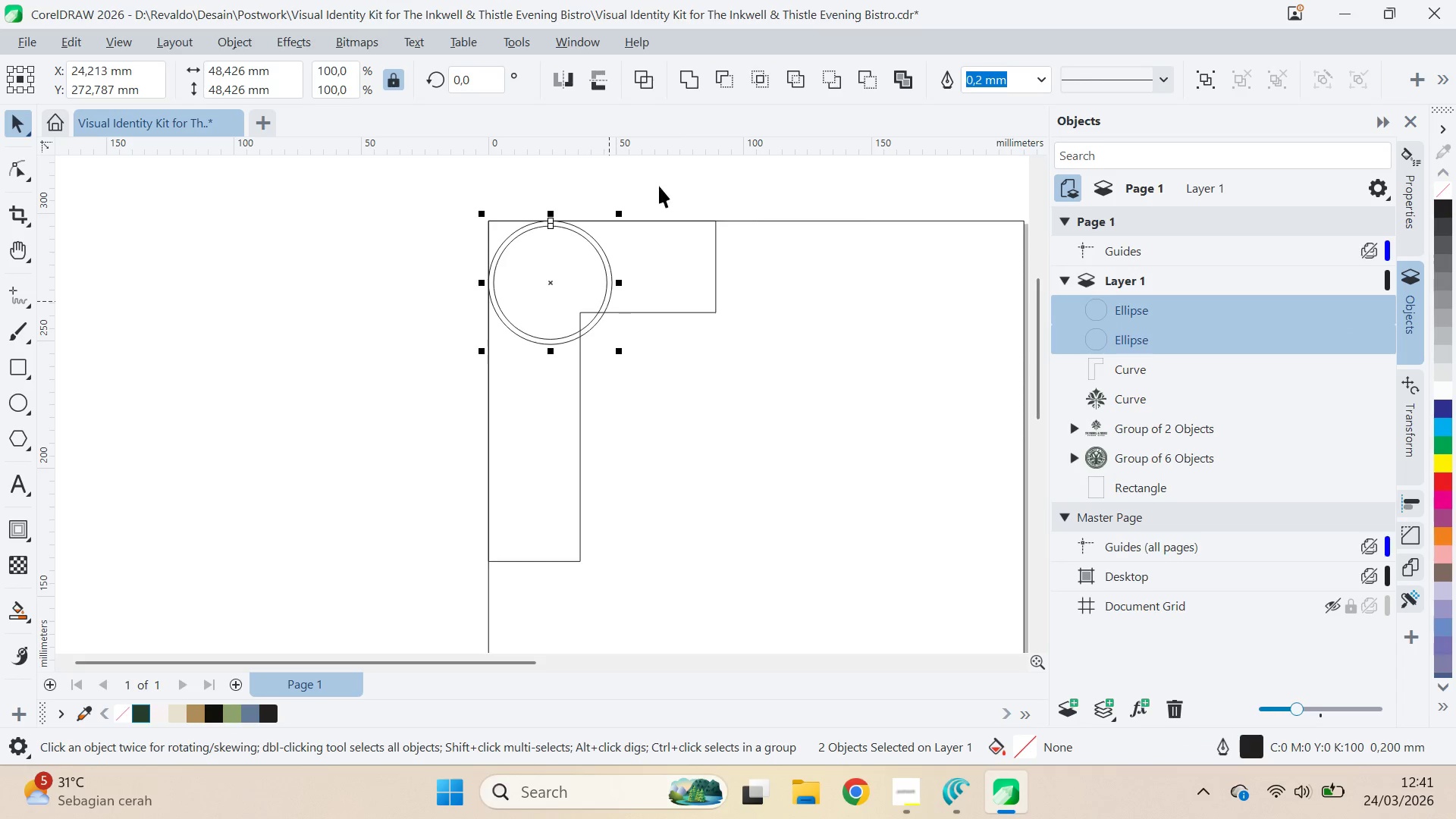 
left_click([667, 165])
 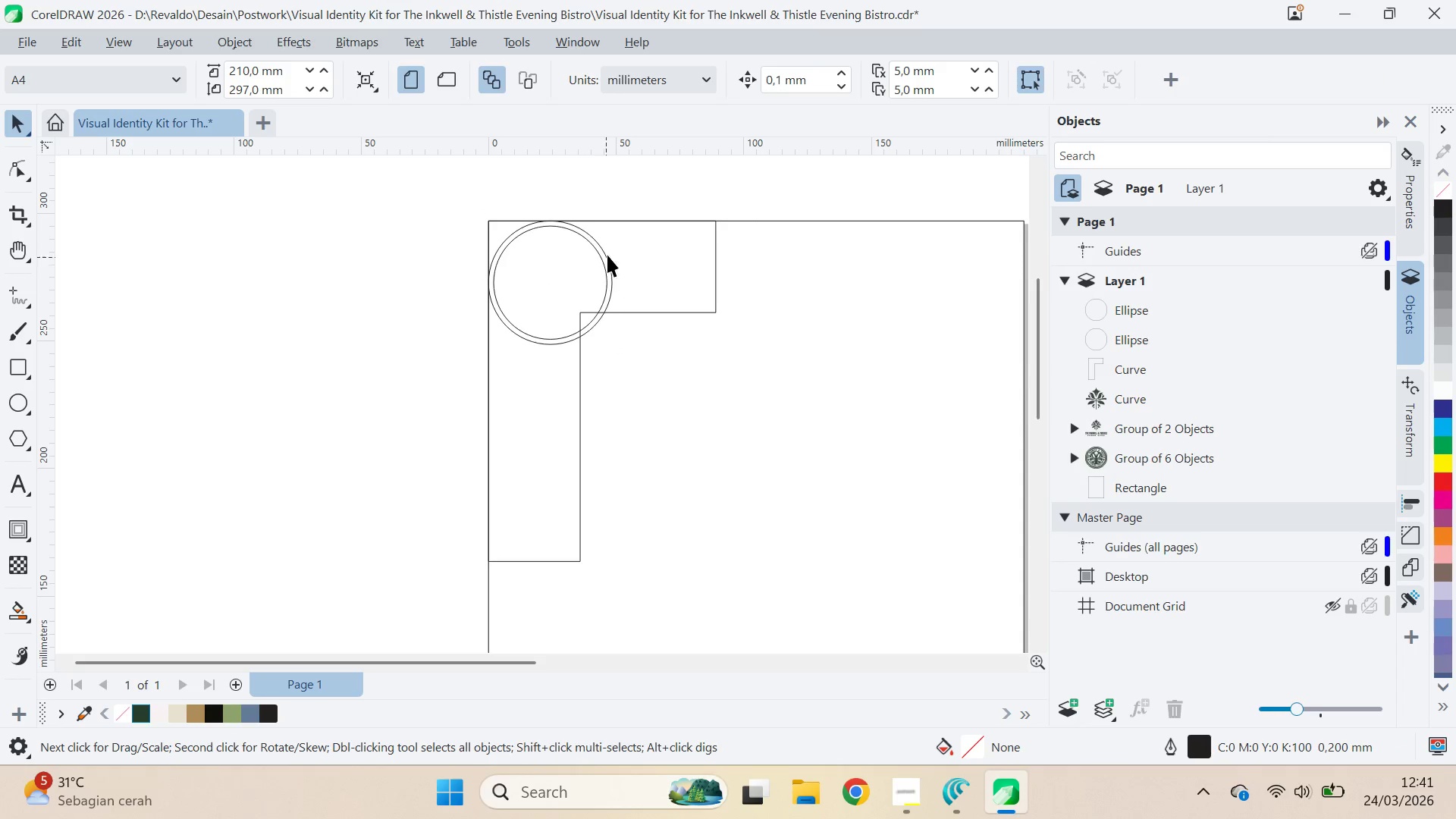 
left_click([607, 253])
 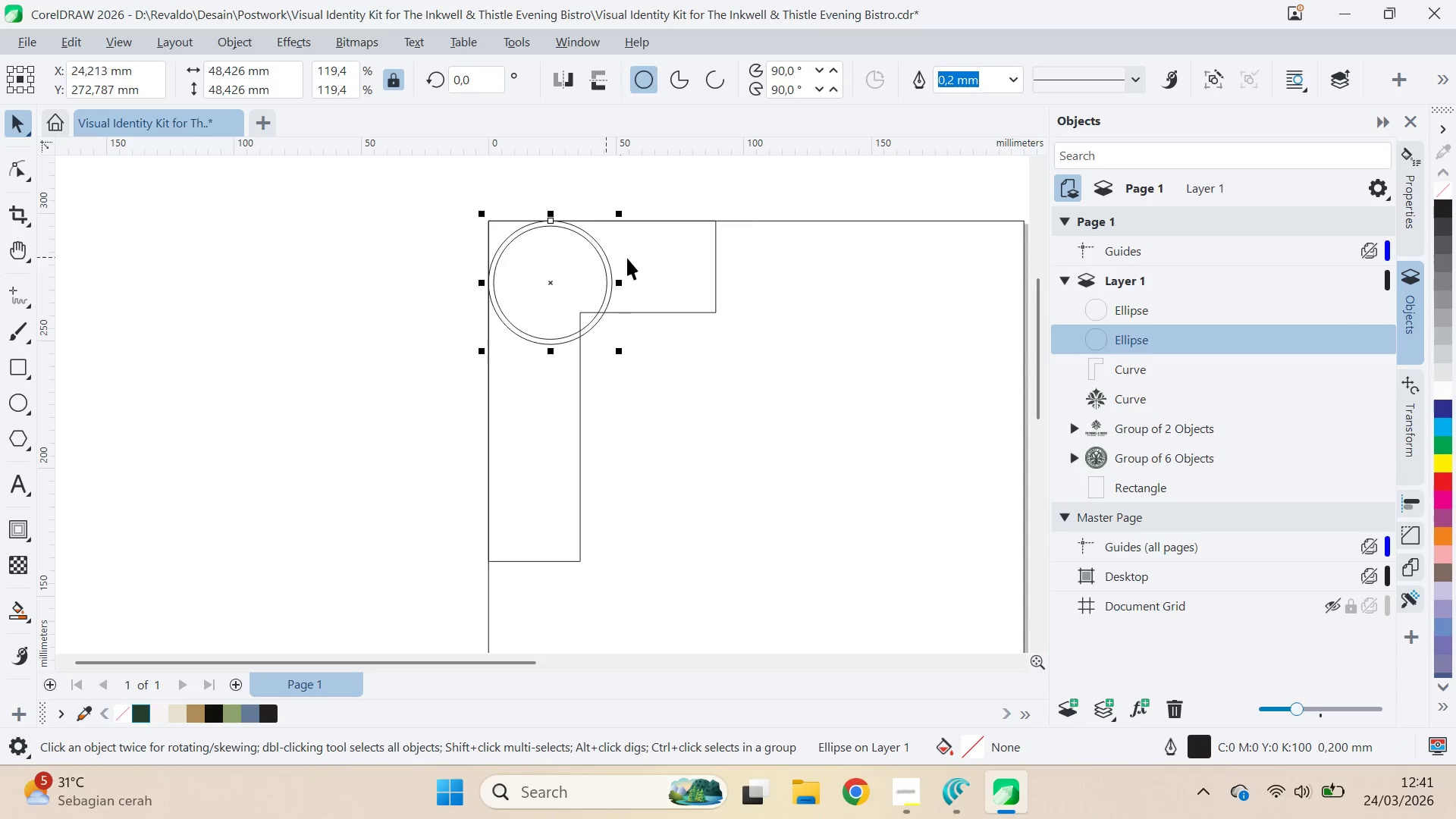 
hold_key(key=ShiftLeft, duration=0.34)
double_click([639, 257])
 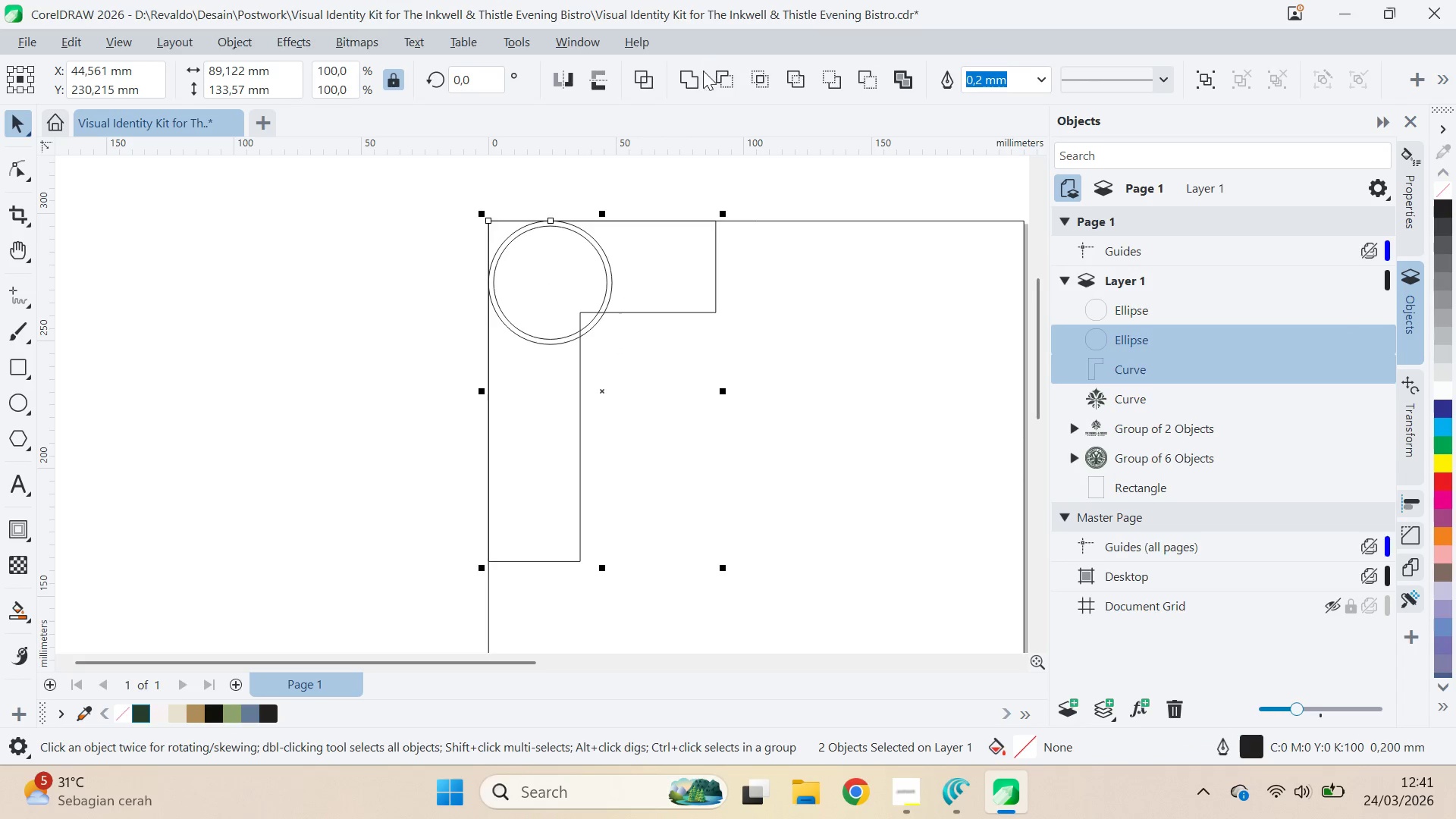 
left_click([702, 77])
 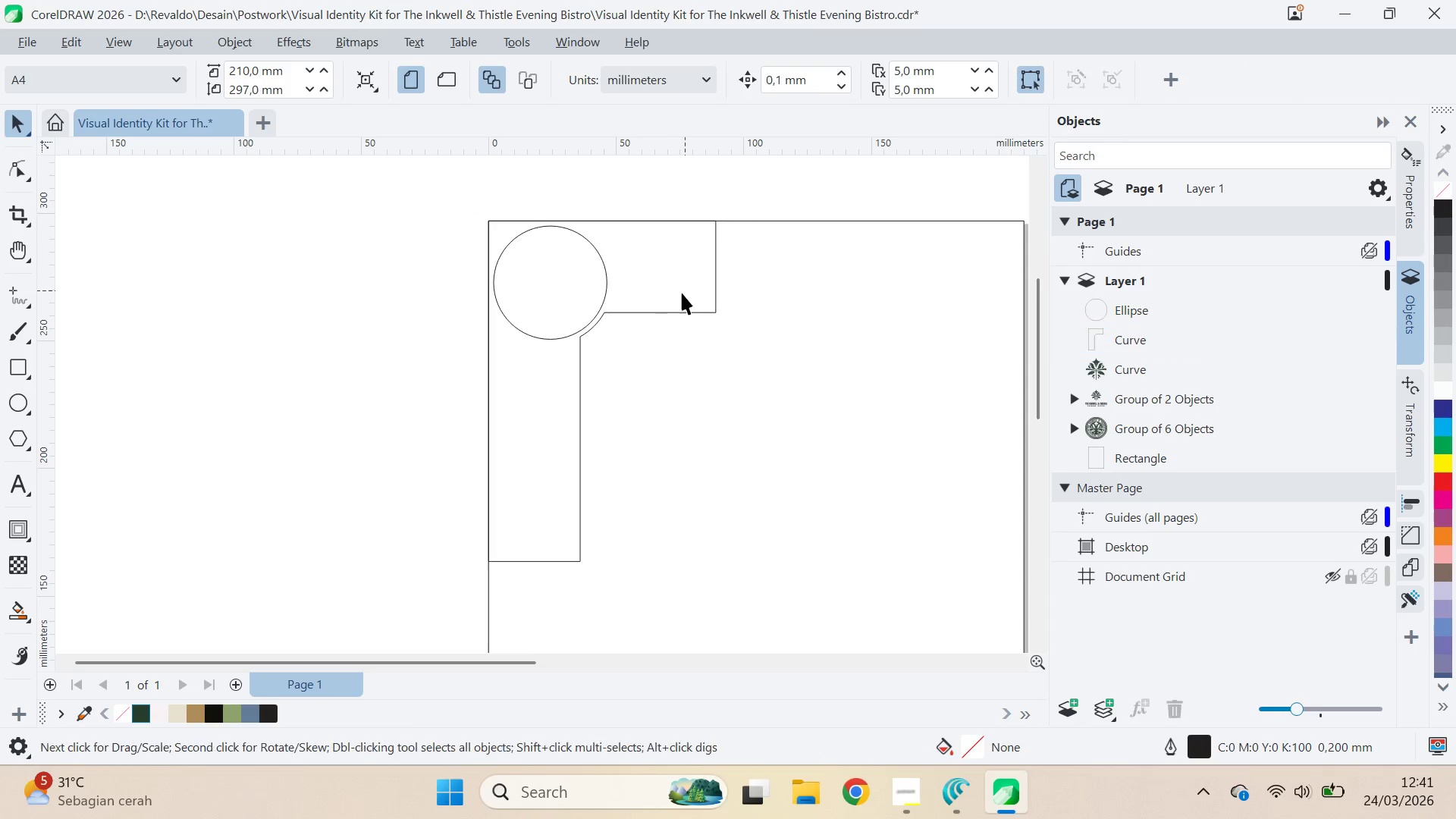 
key(Control+Z)
 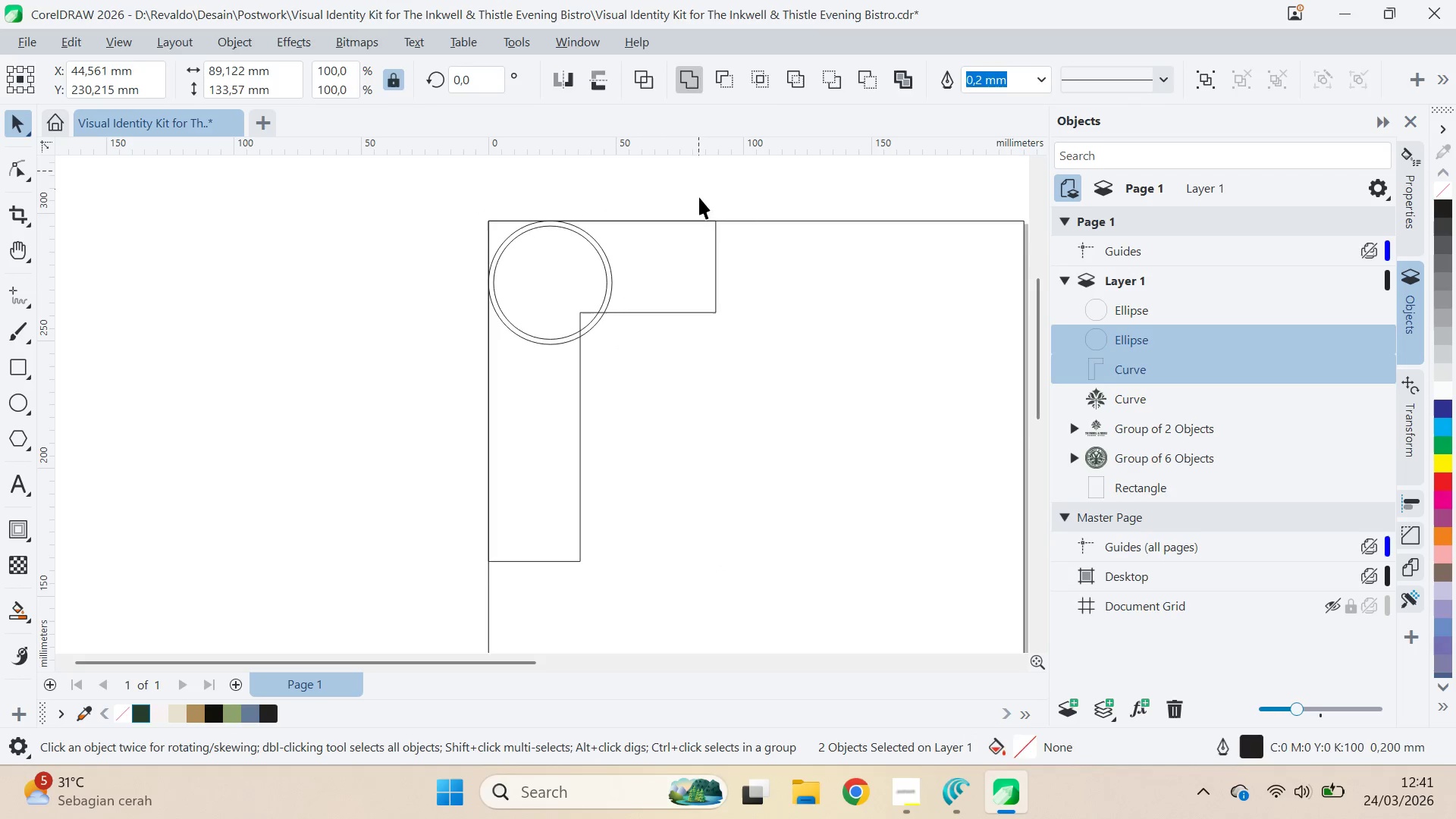 
double_click([679, 253])
 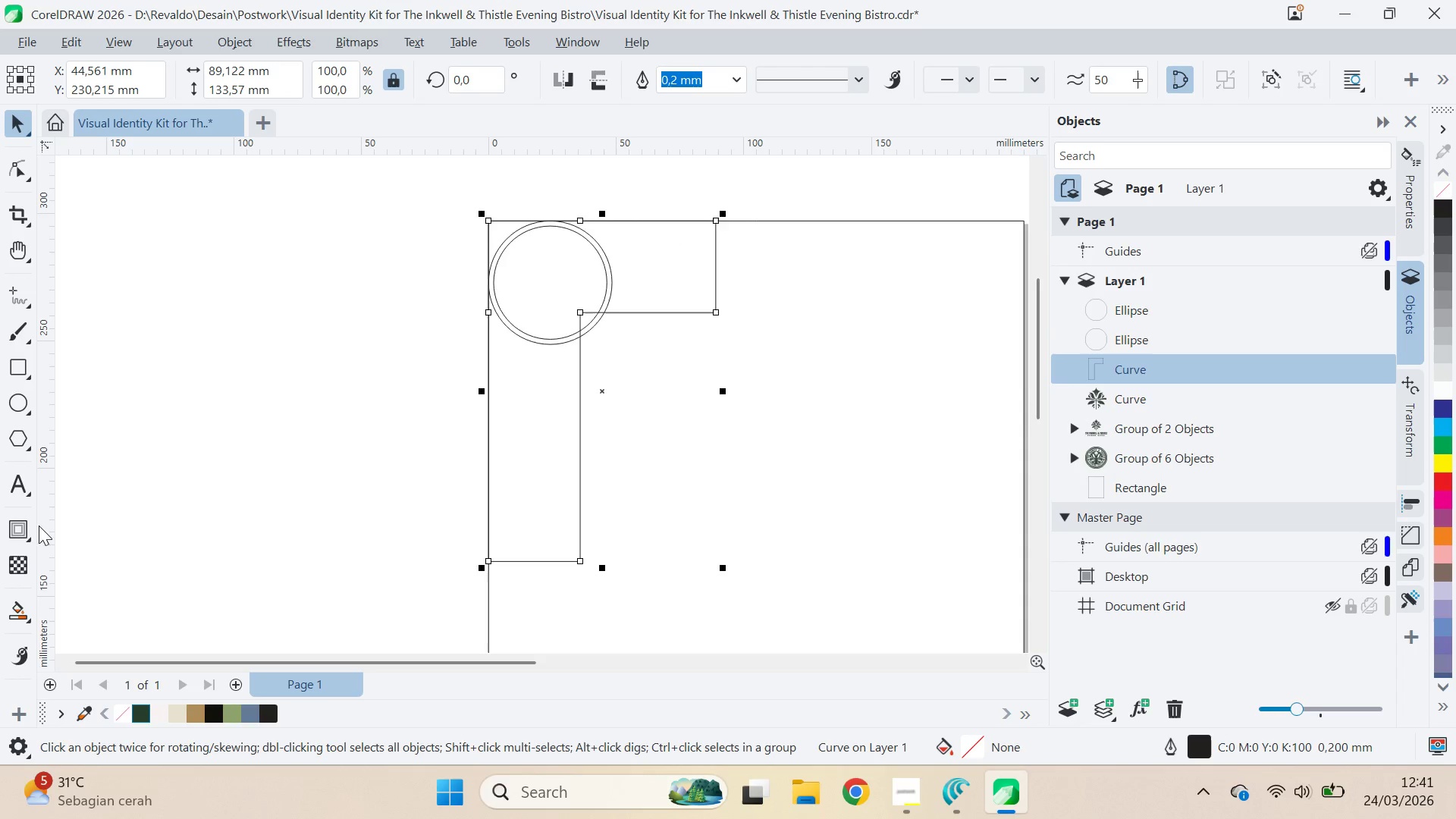 
left_click([12, 539])
 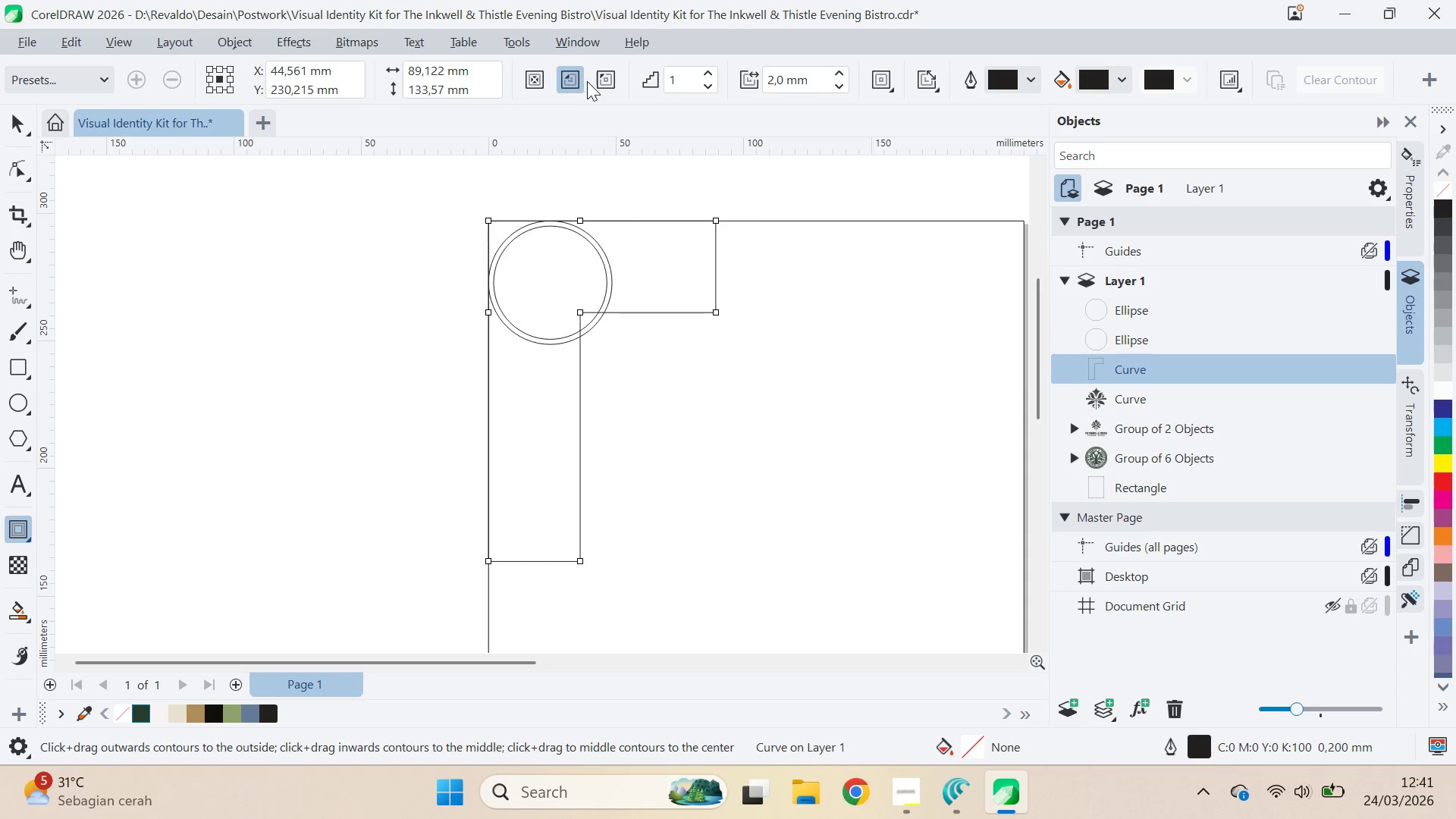 
left_click([589, 81])
 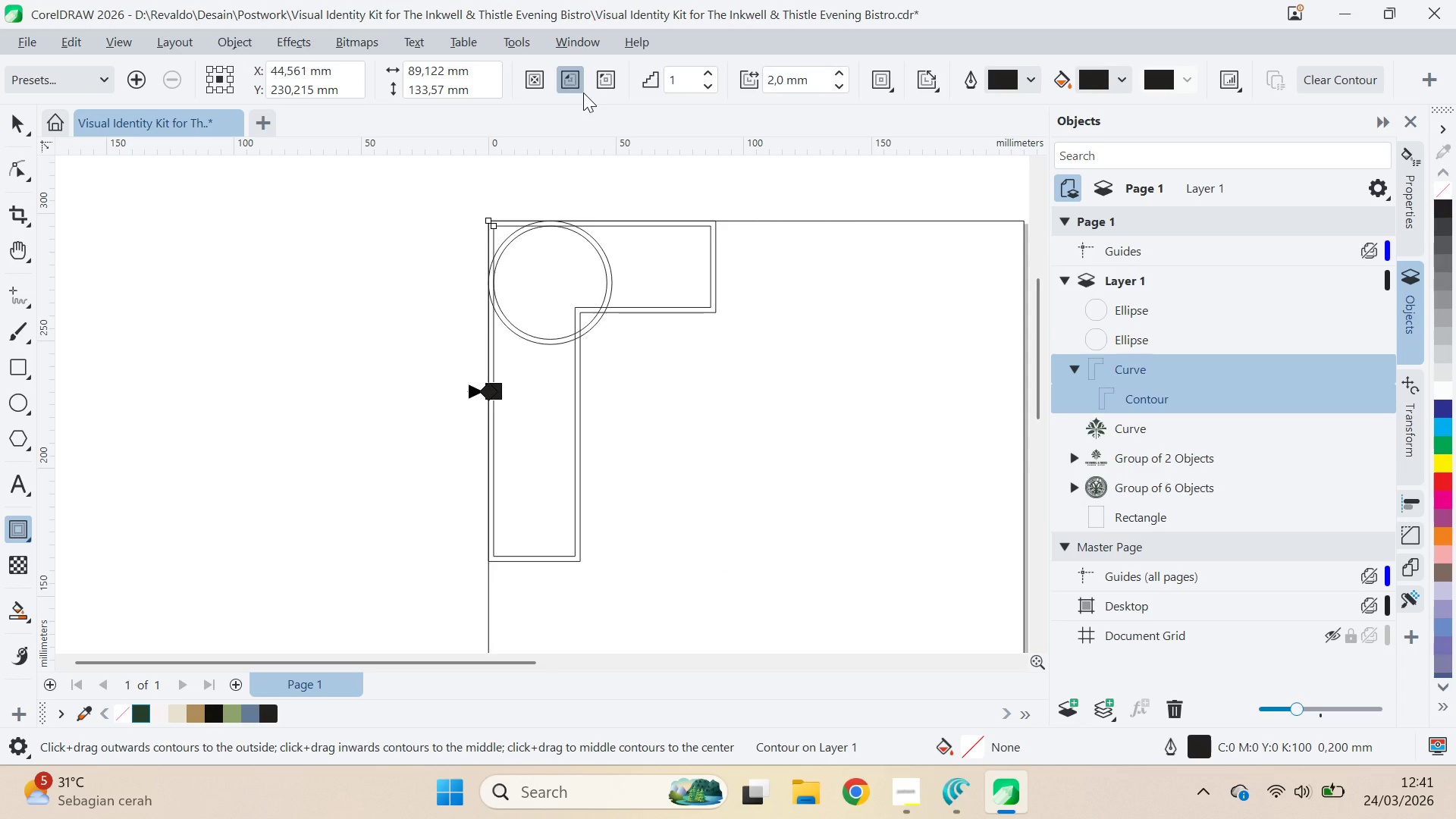 
key(V)
 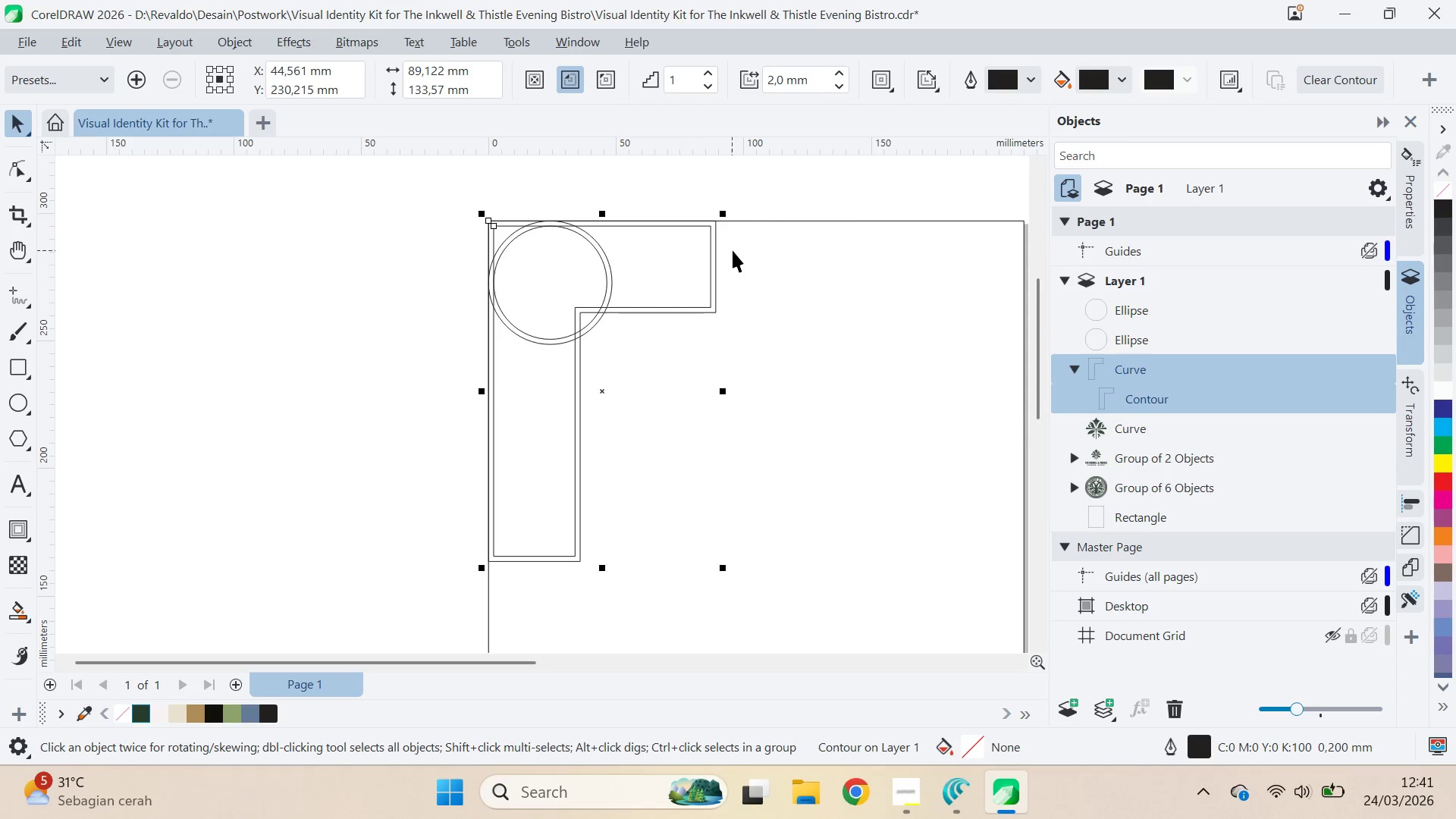 
key(Control+K)
 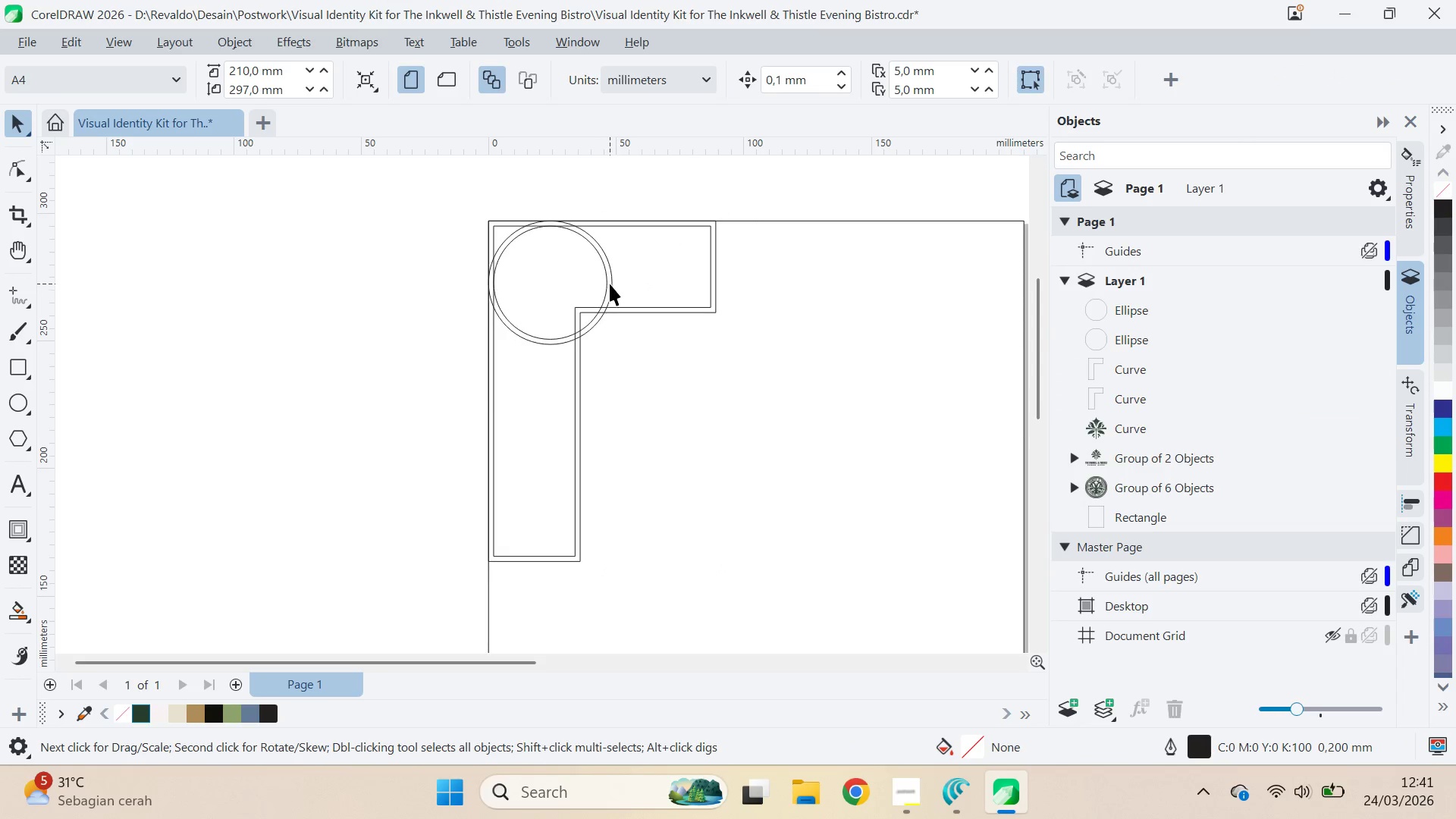 
left_click([607, 282])
 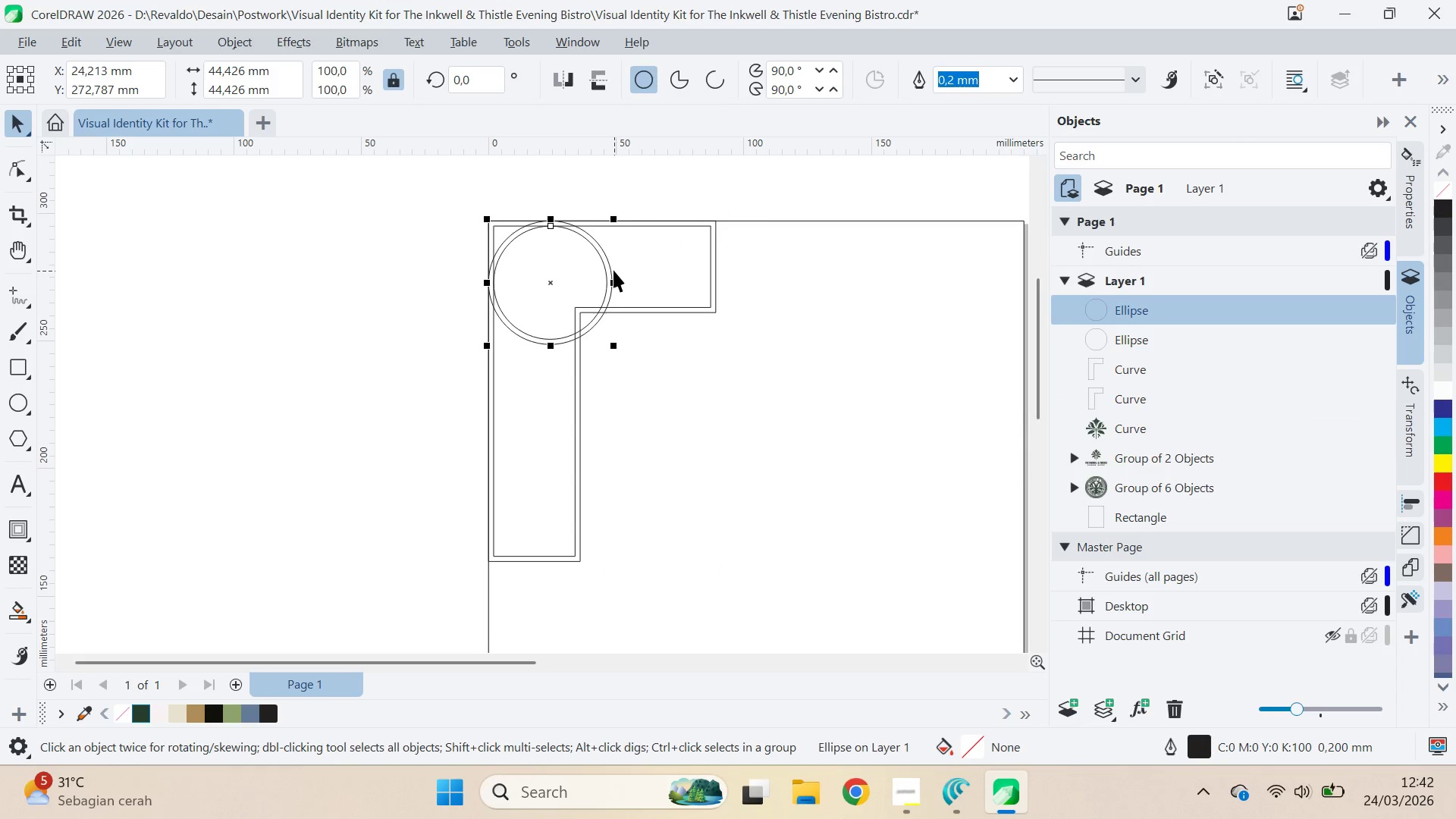 
left_click([613, 269])
 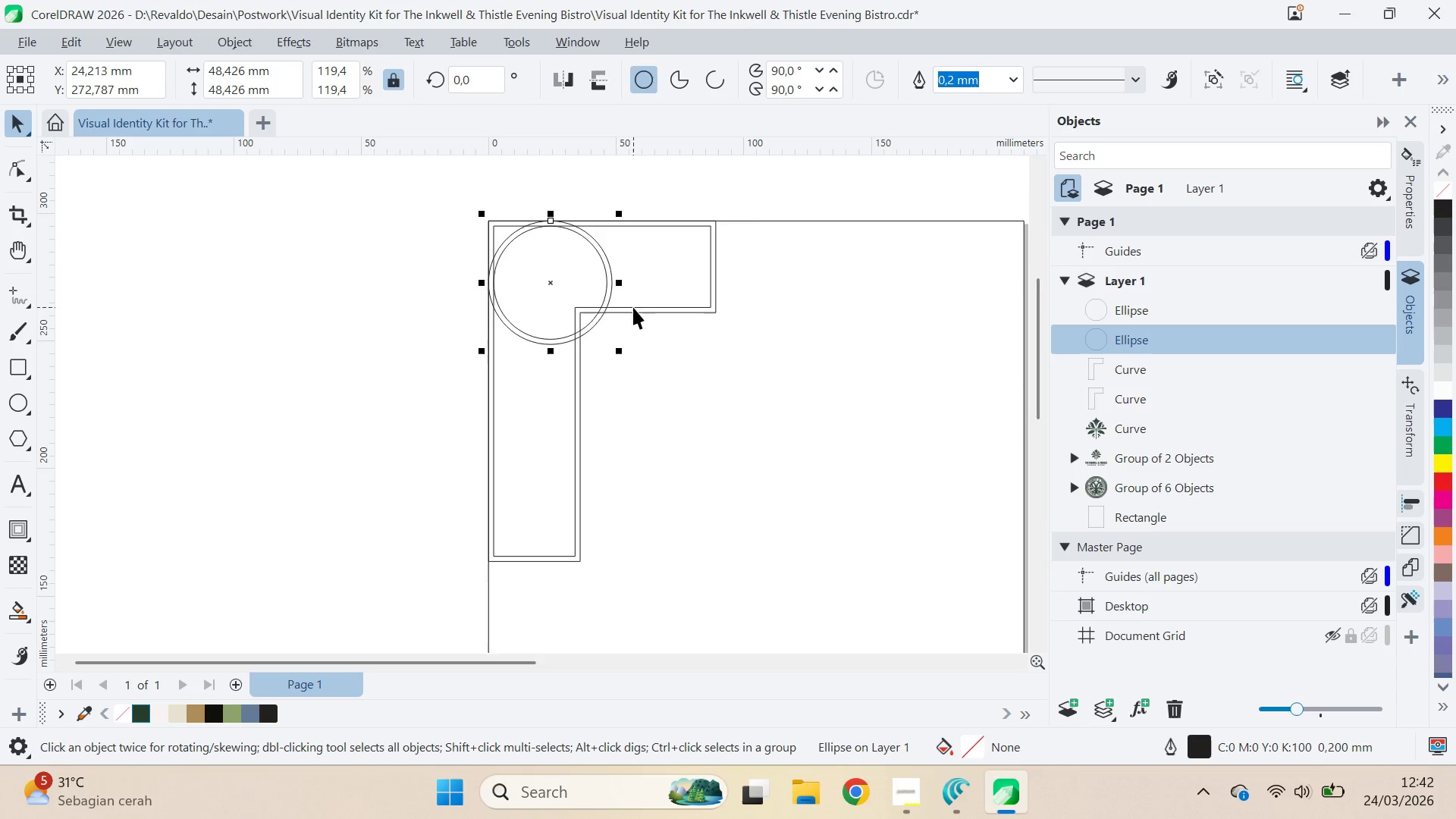 
hold_key(key=ShiftLeft, duration=1.26)
 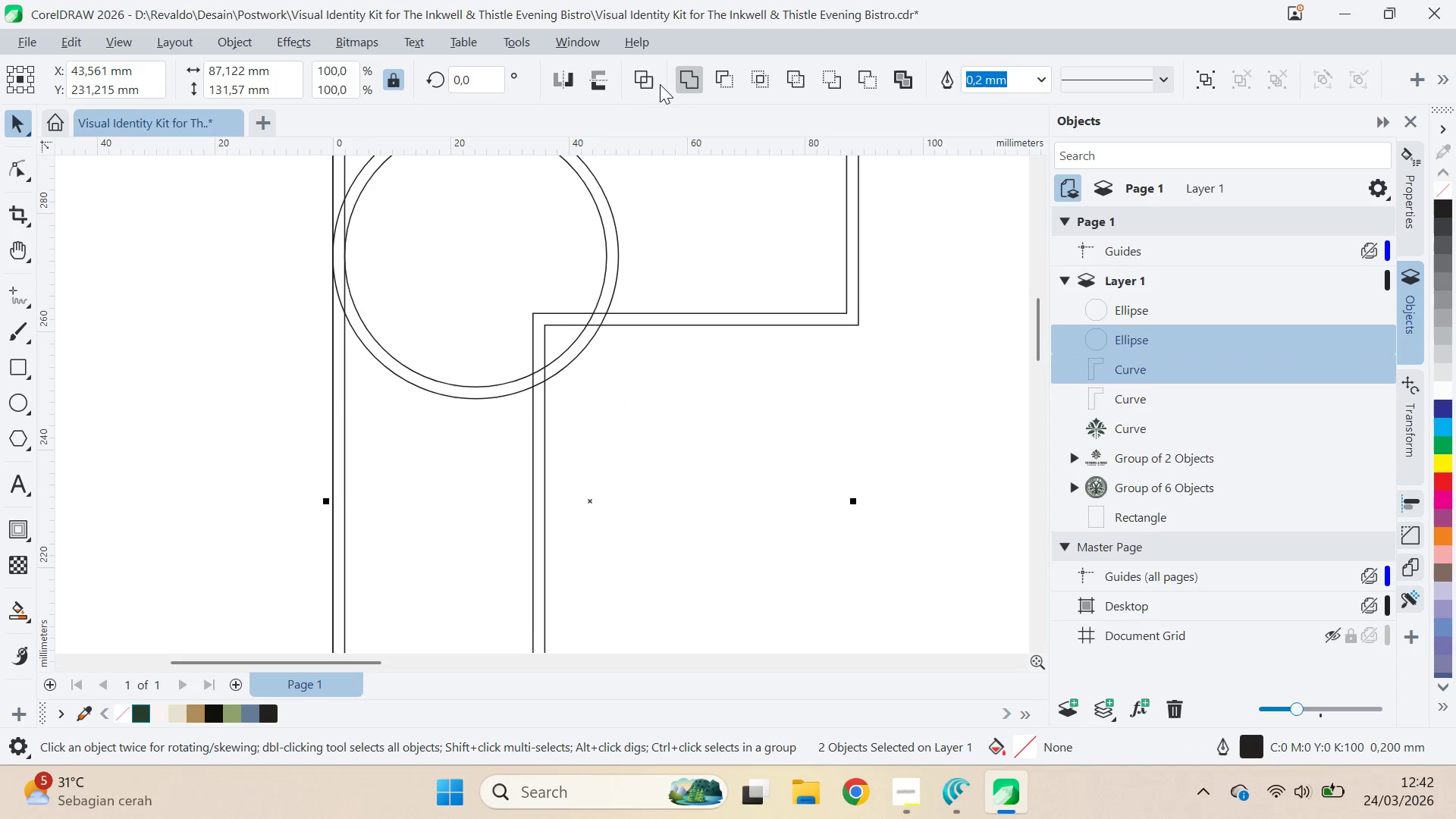 
scroll: coordinate [609, 301], scroll_direction: up, amount: 6.0
 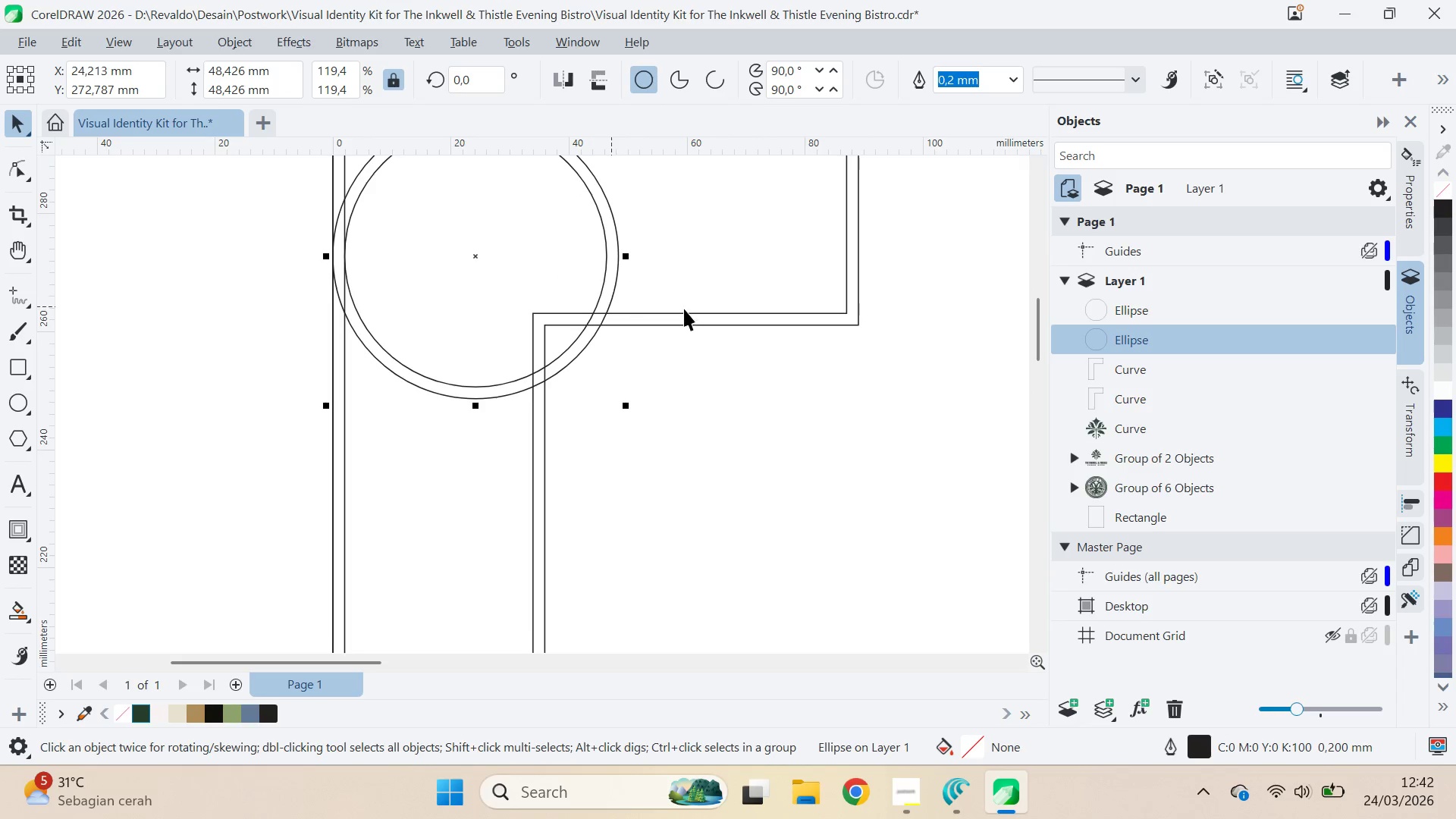 
left_click([689, 312])
 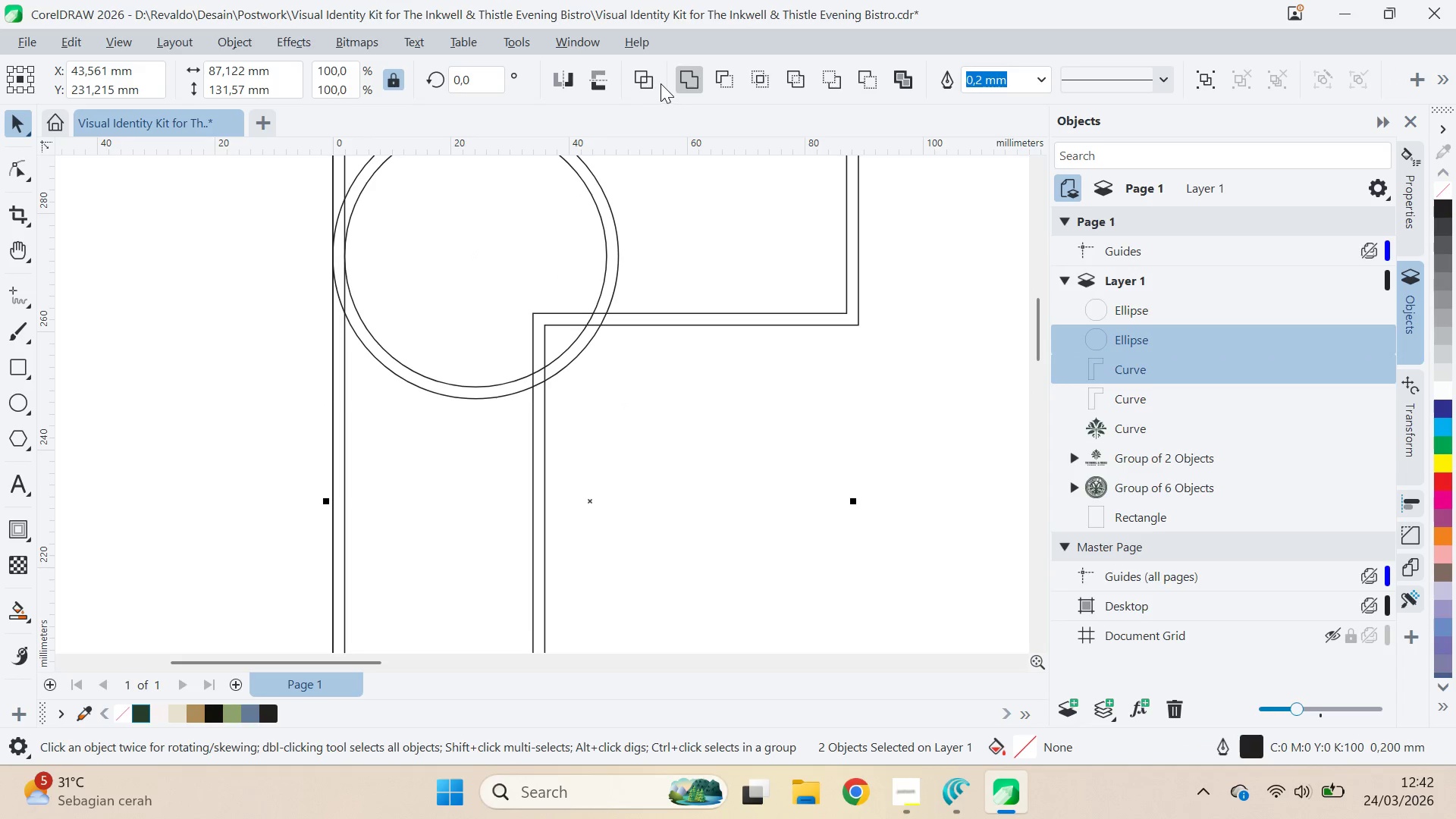 
left_click([686, 80])
 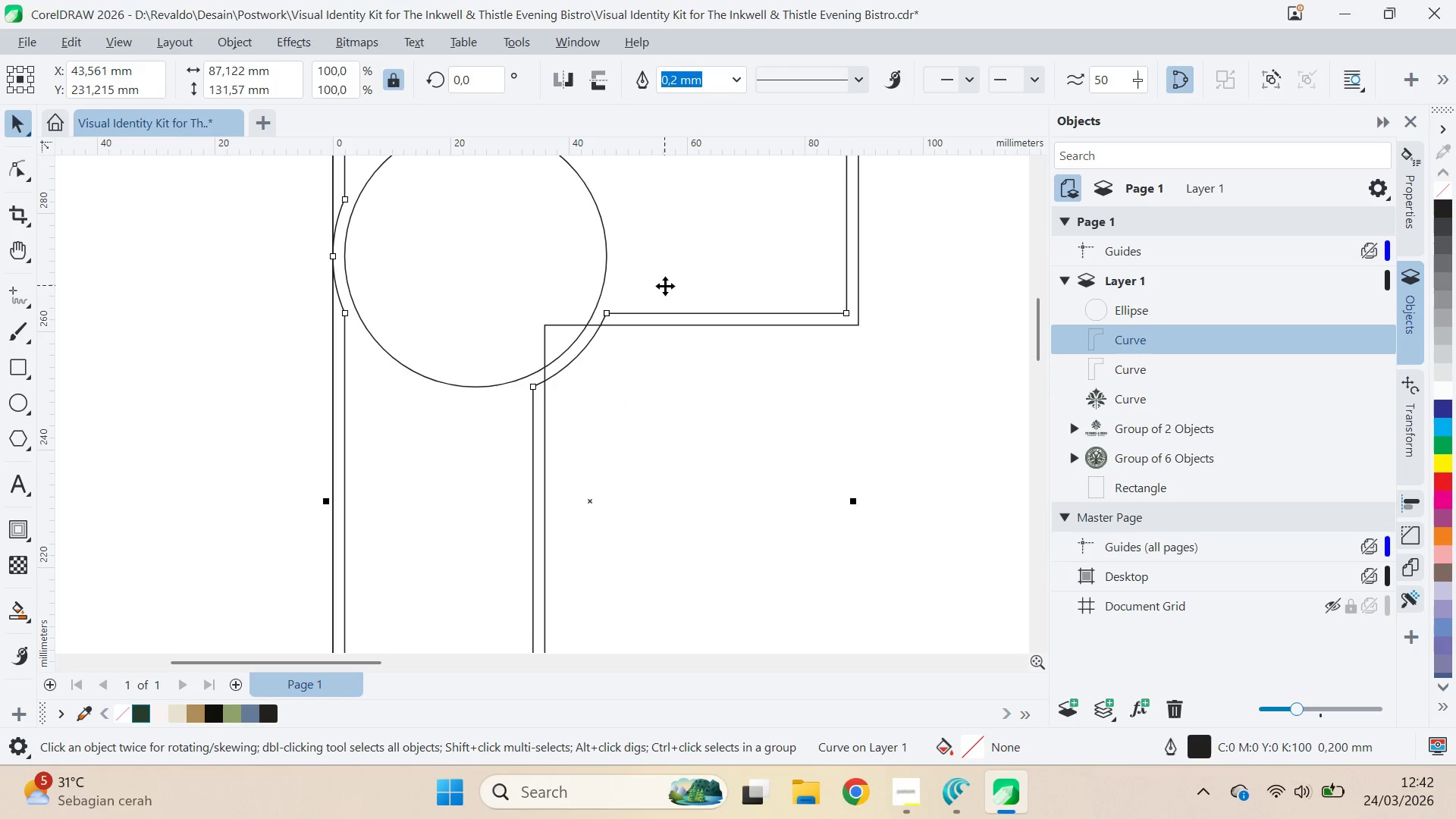 
scroll: coordinate [667, 285], scroll_direction: down, amount: 4.0
 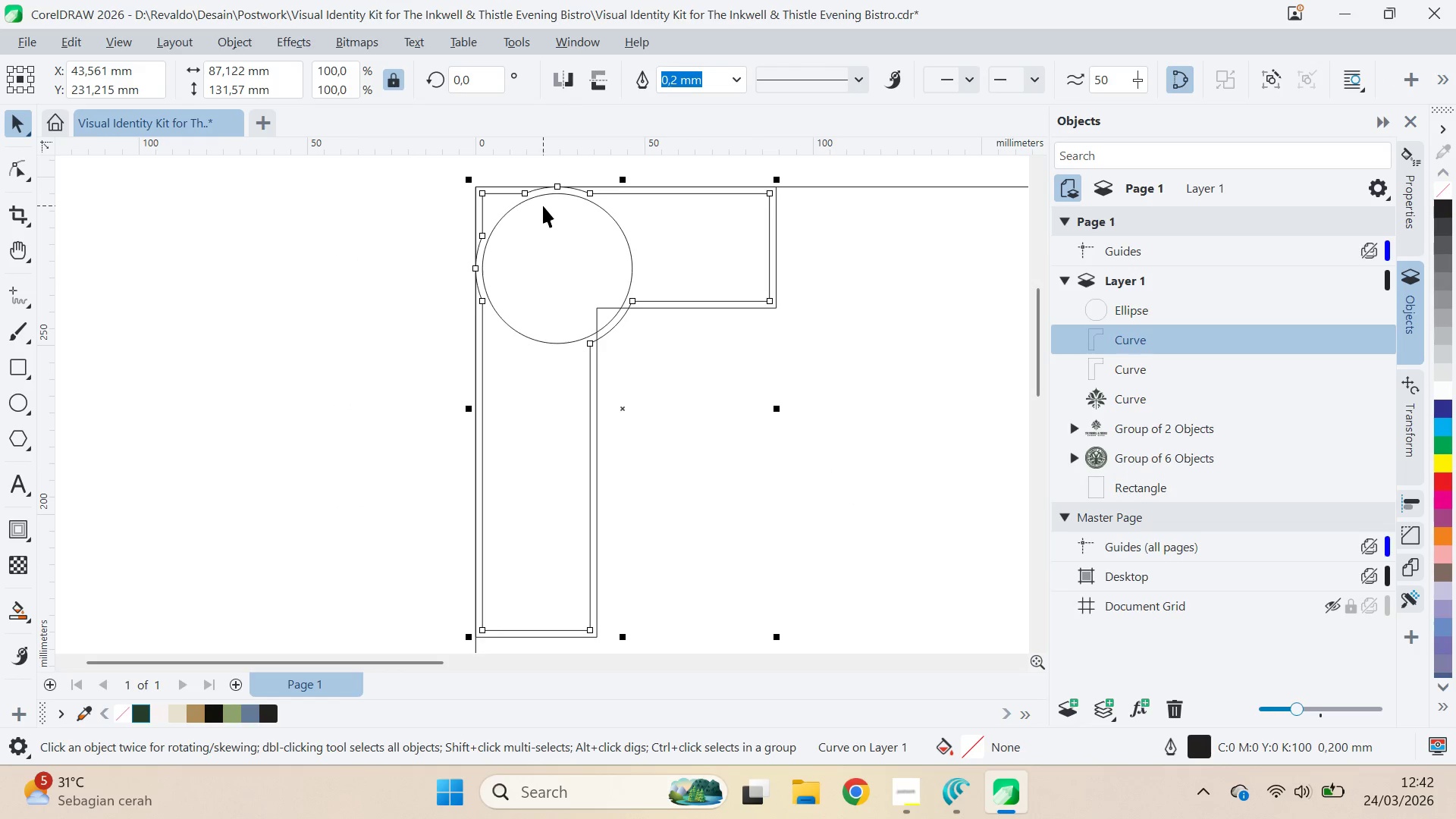 
key(Alt+AltLeft)
 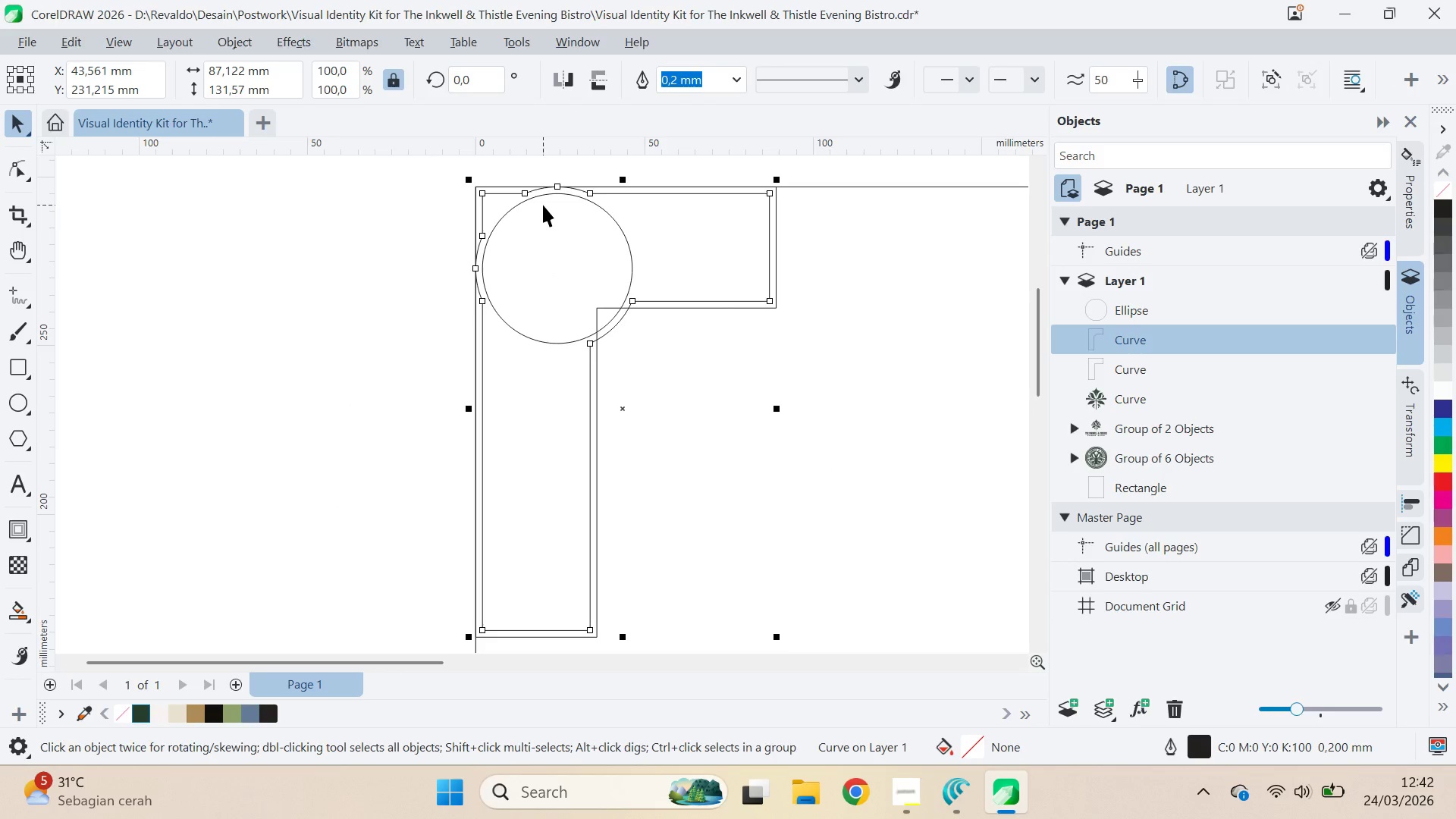 
key(Alt+Tab)
 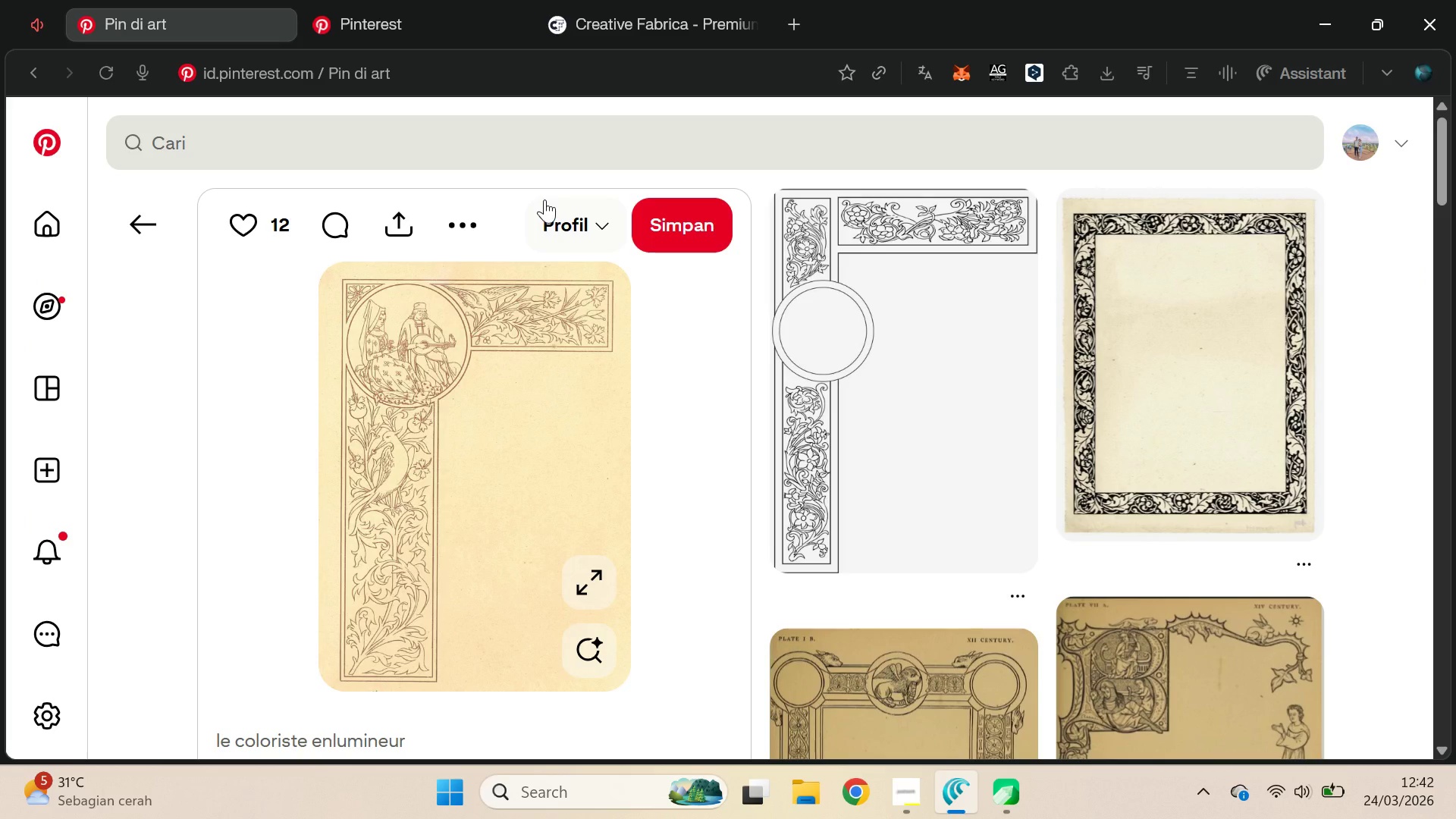 
key(Alt+AltLeft)
 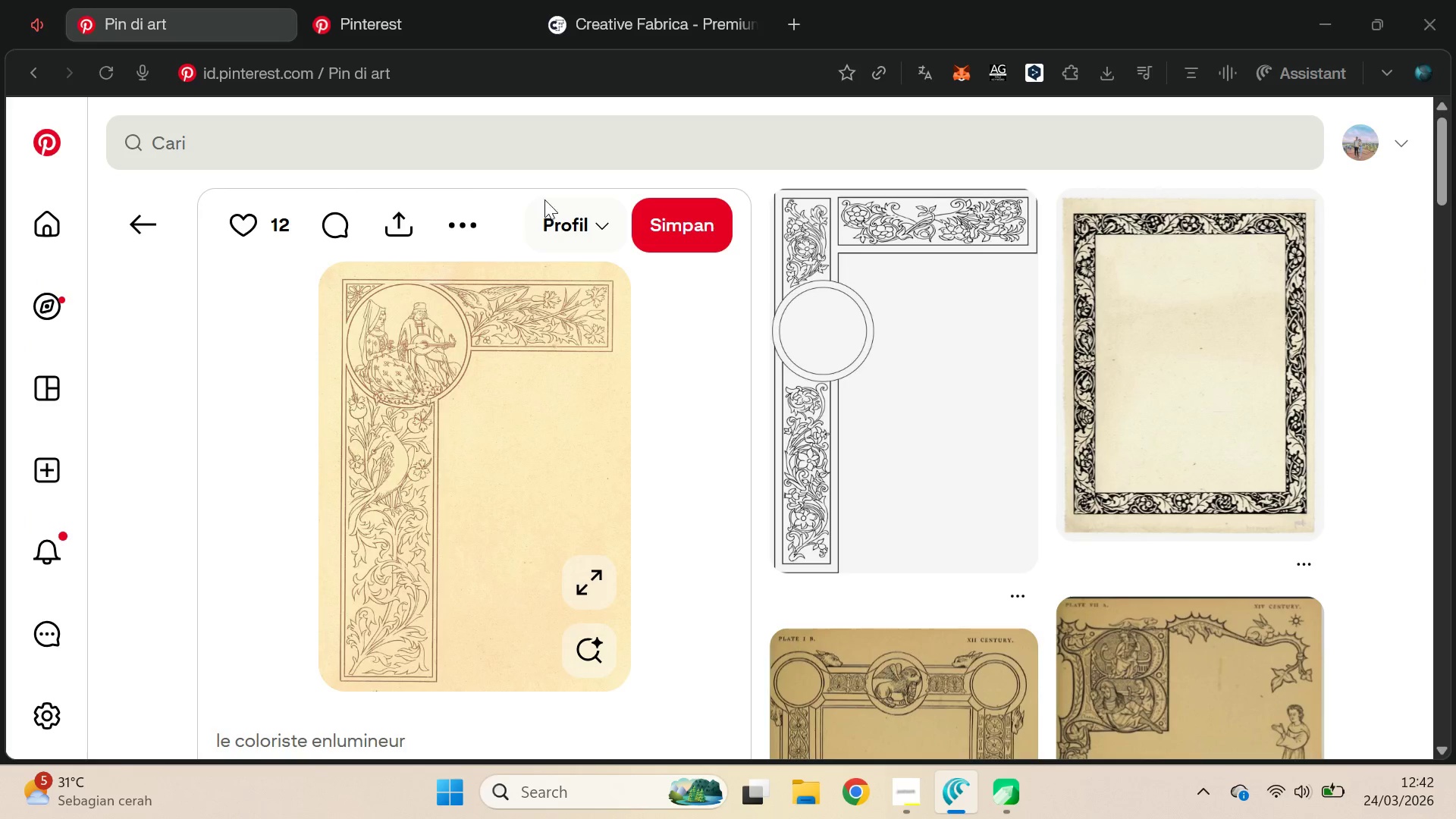 
key(Alt+Tab)
 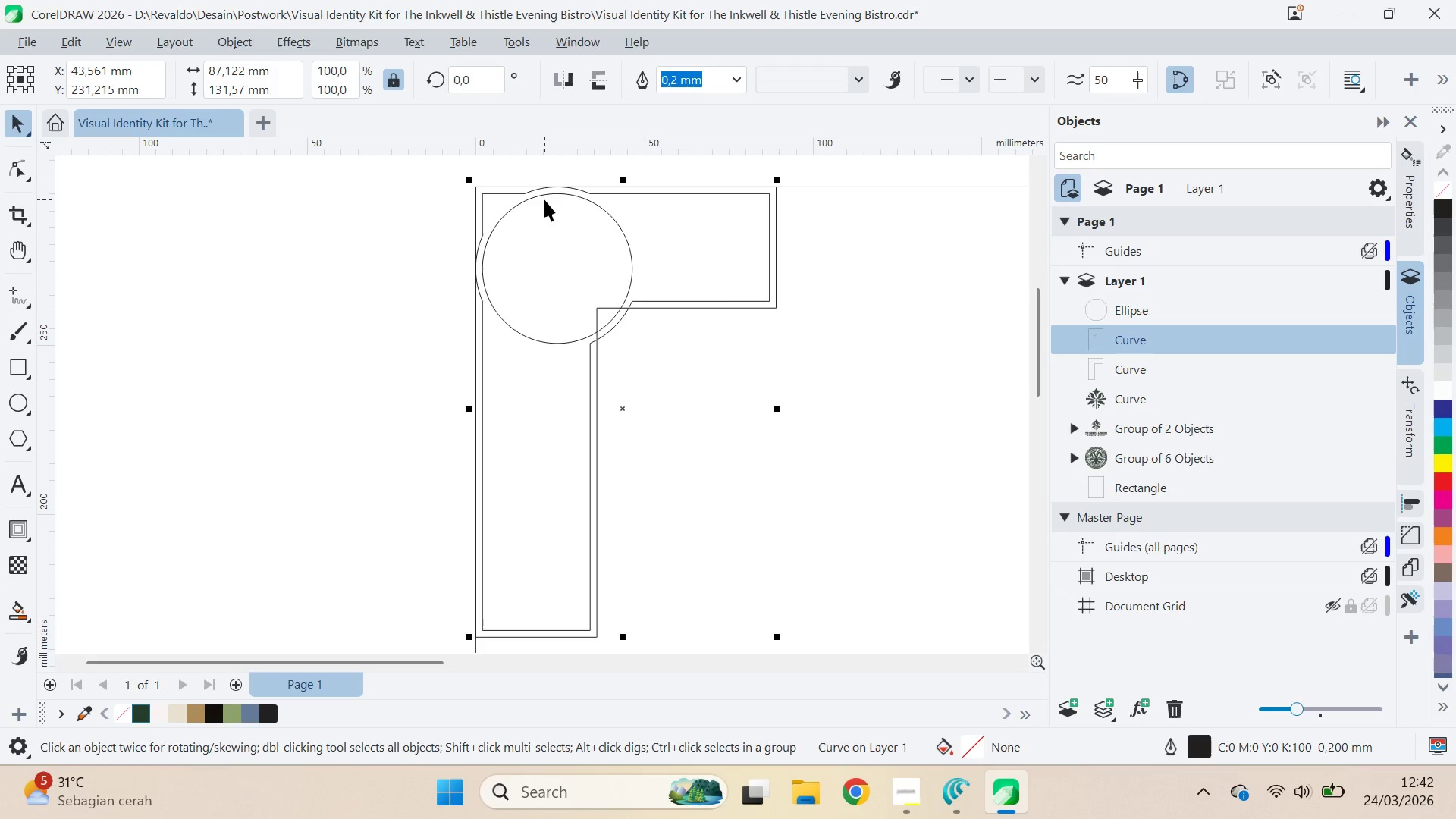 
key(Control+Z)
 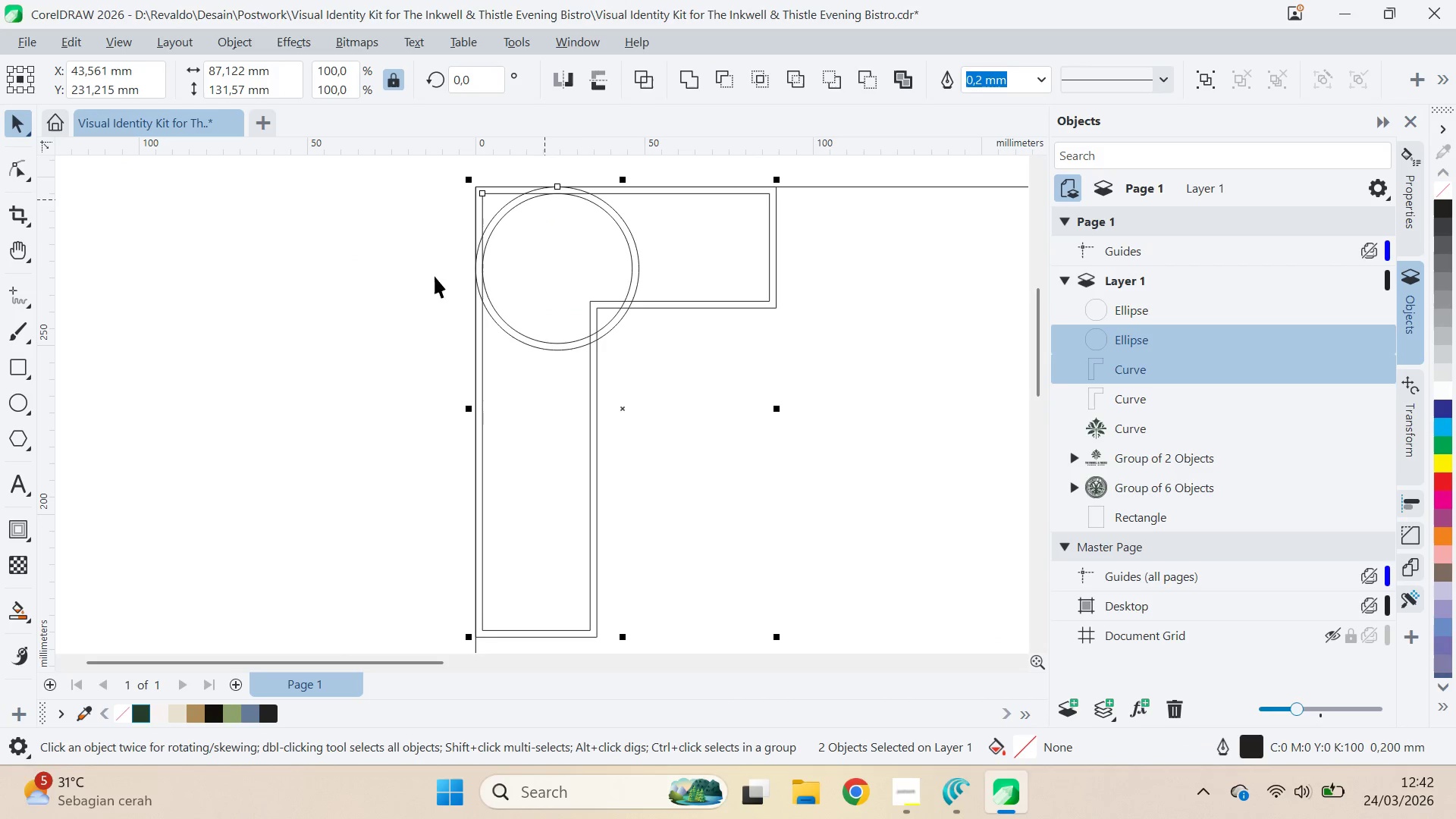 
left_click([419, 291])
 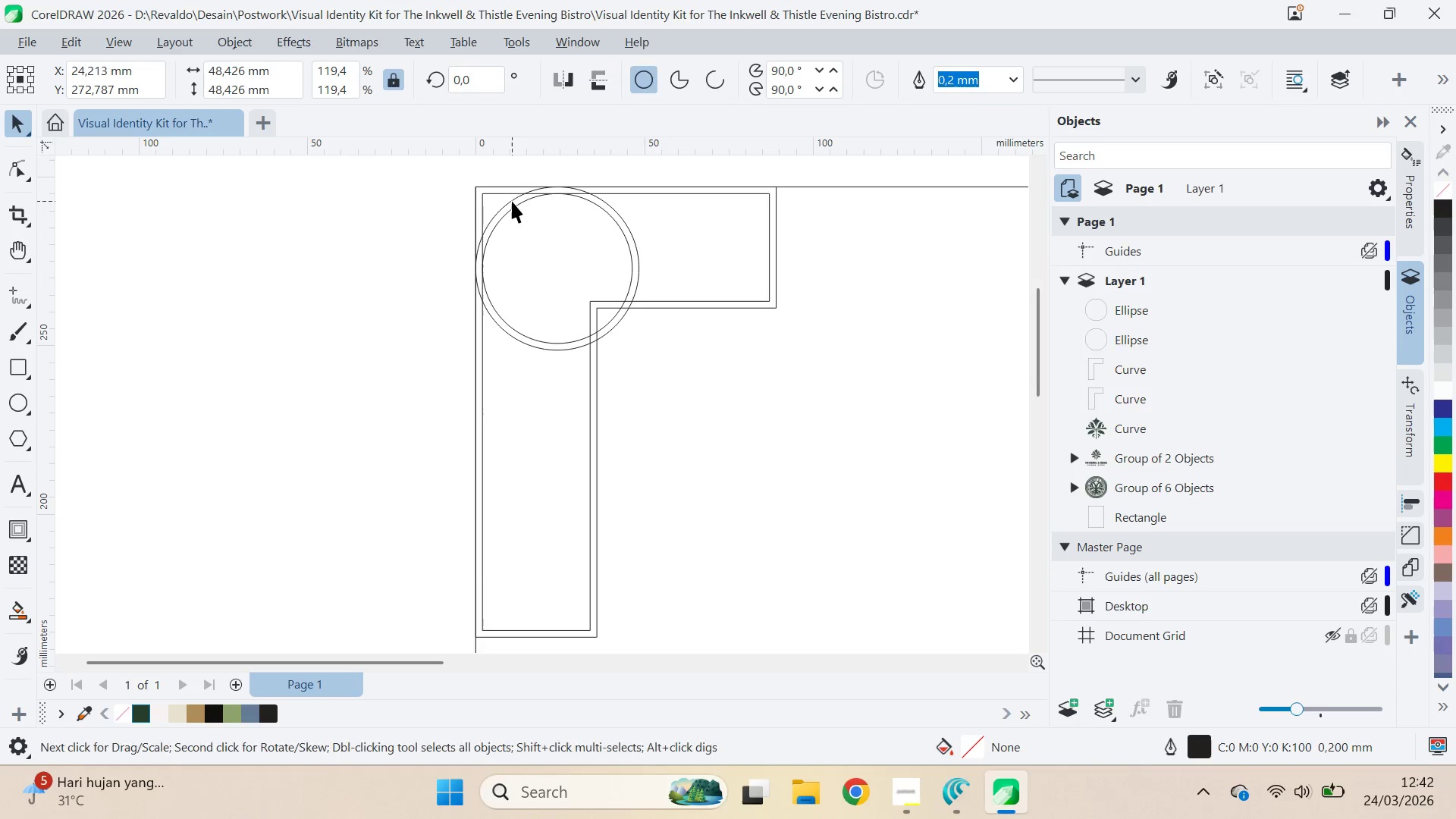 
hold_key(key=ShiftLeft, duration=0.42)
left_click([497, 194])
 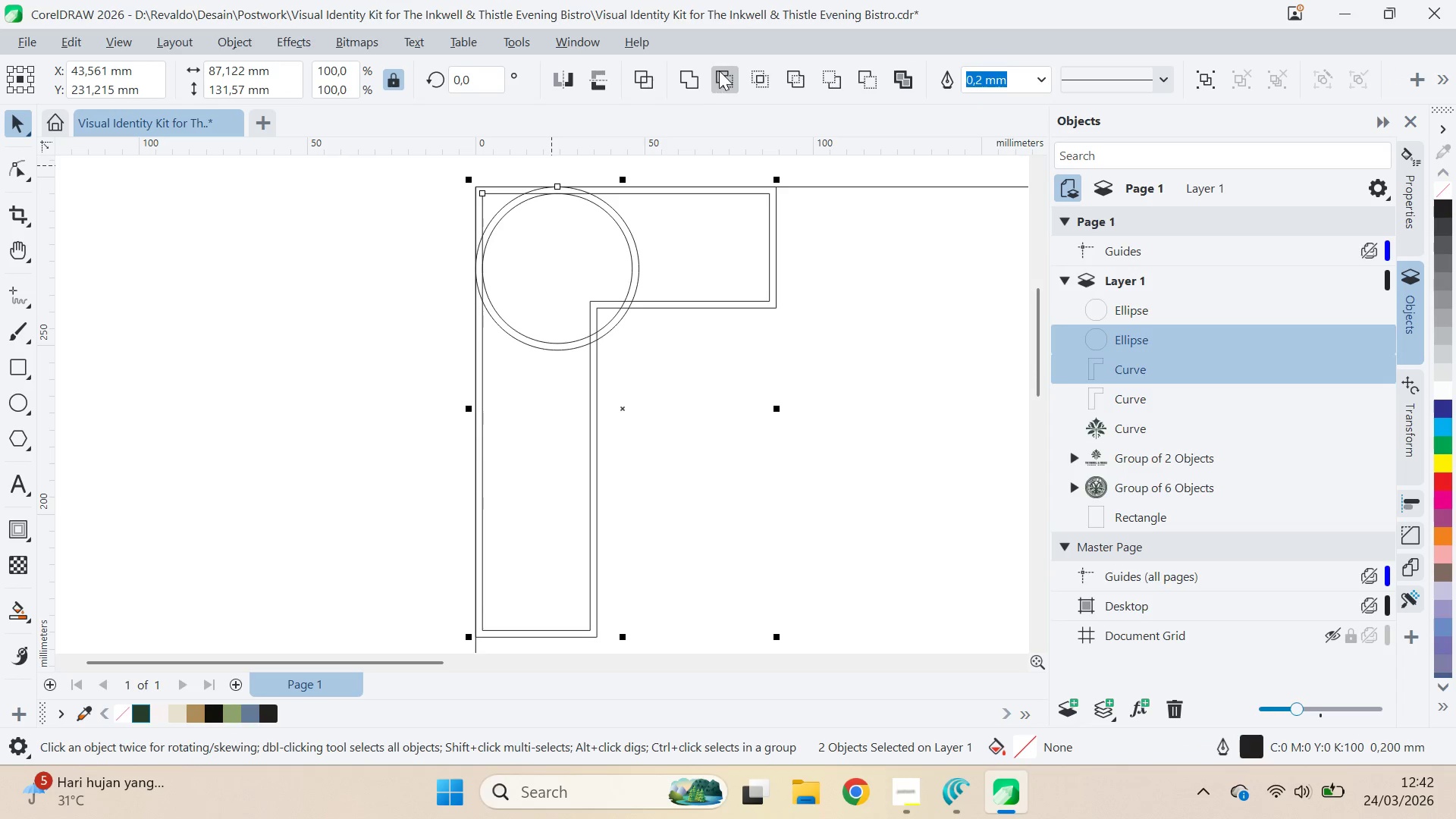 
left_click([720, 71])
 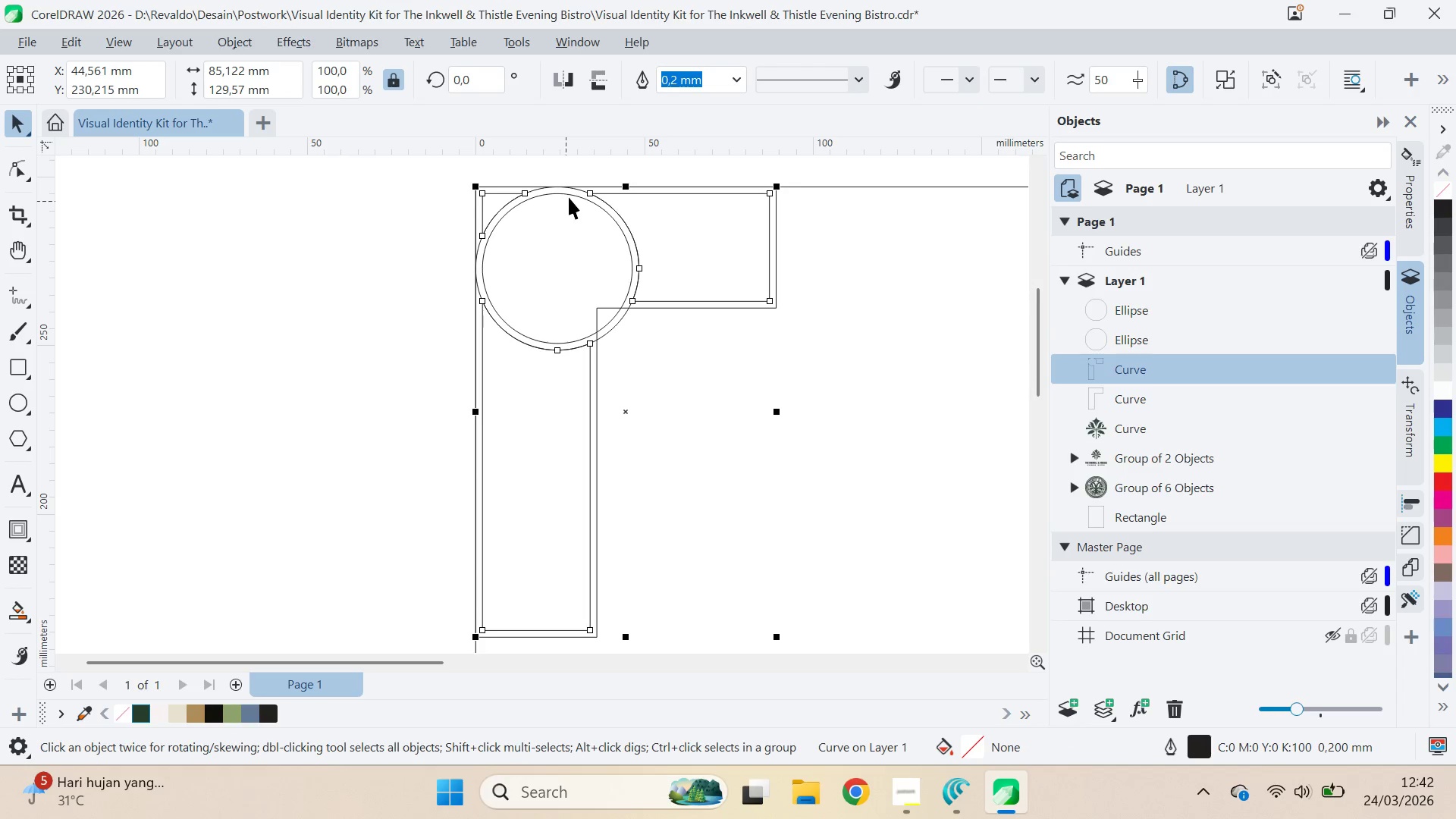 
left_click([572, 190])
 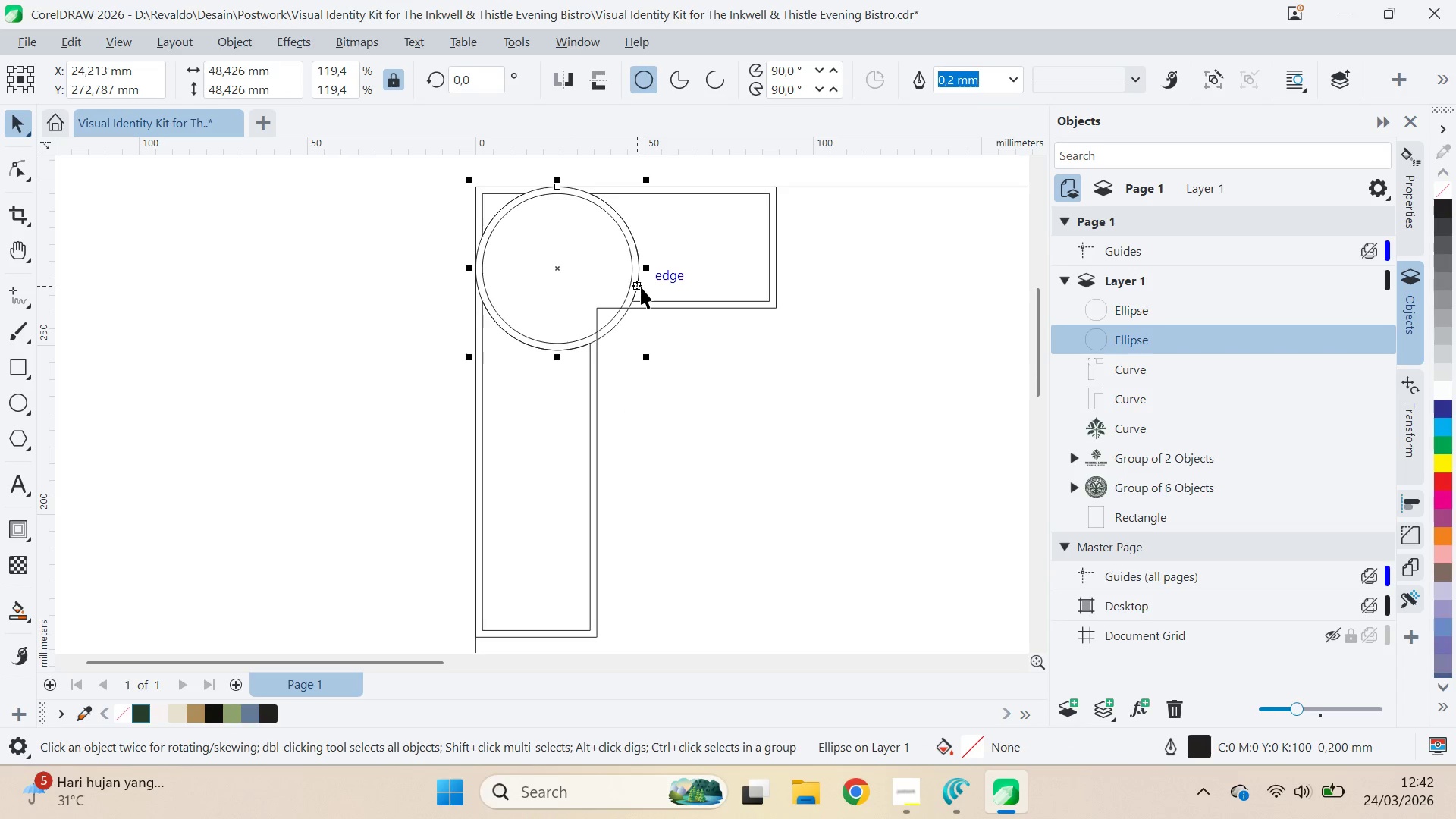 
key(Delete)
 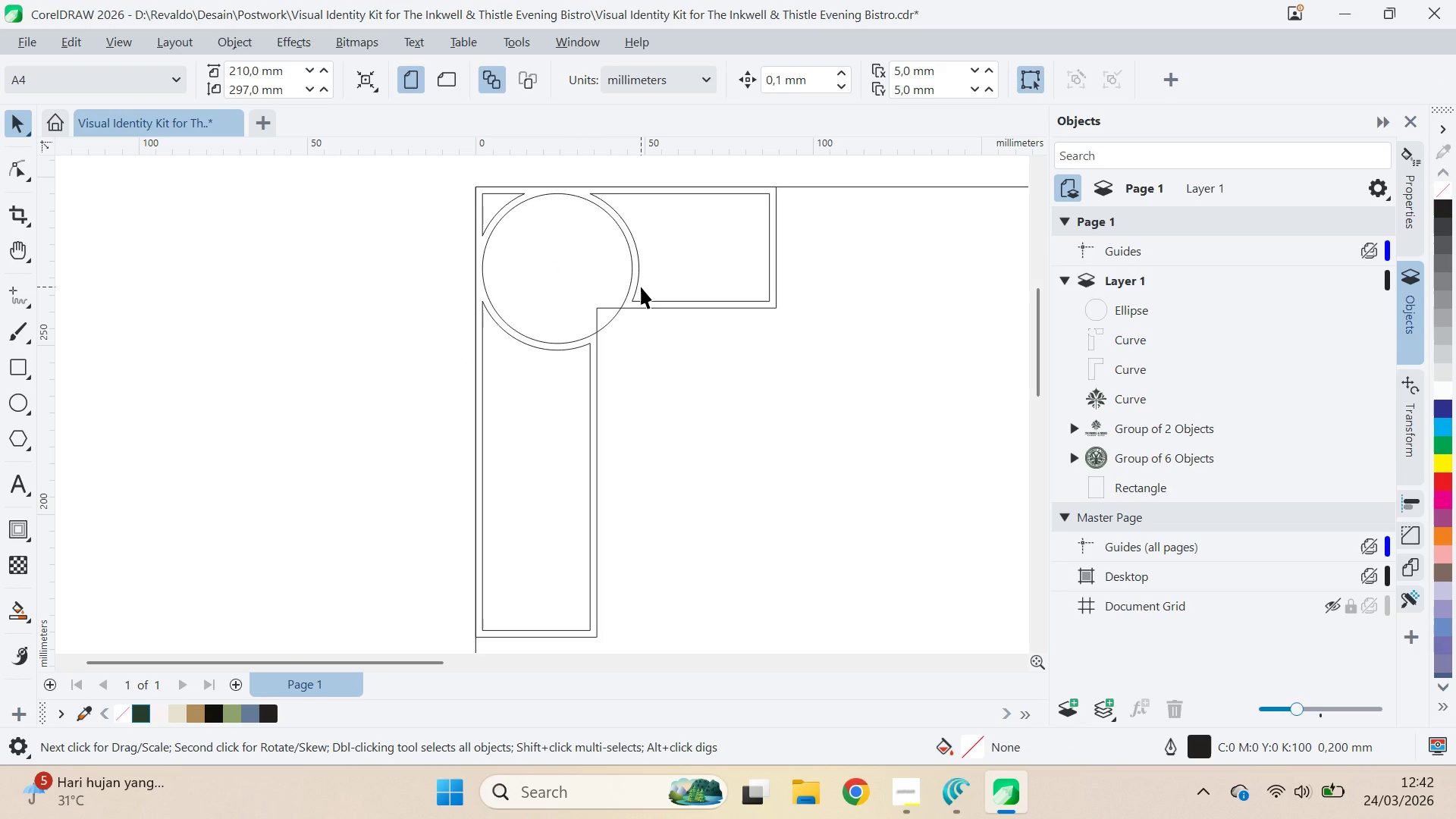 
key(Control+Z)
 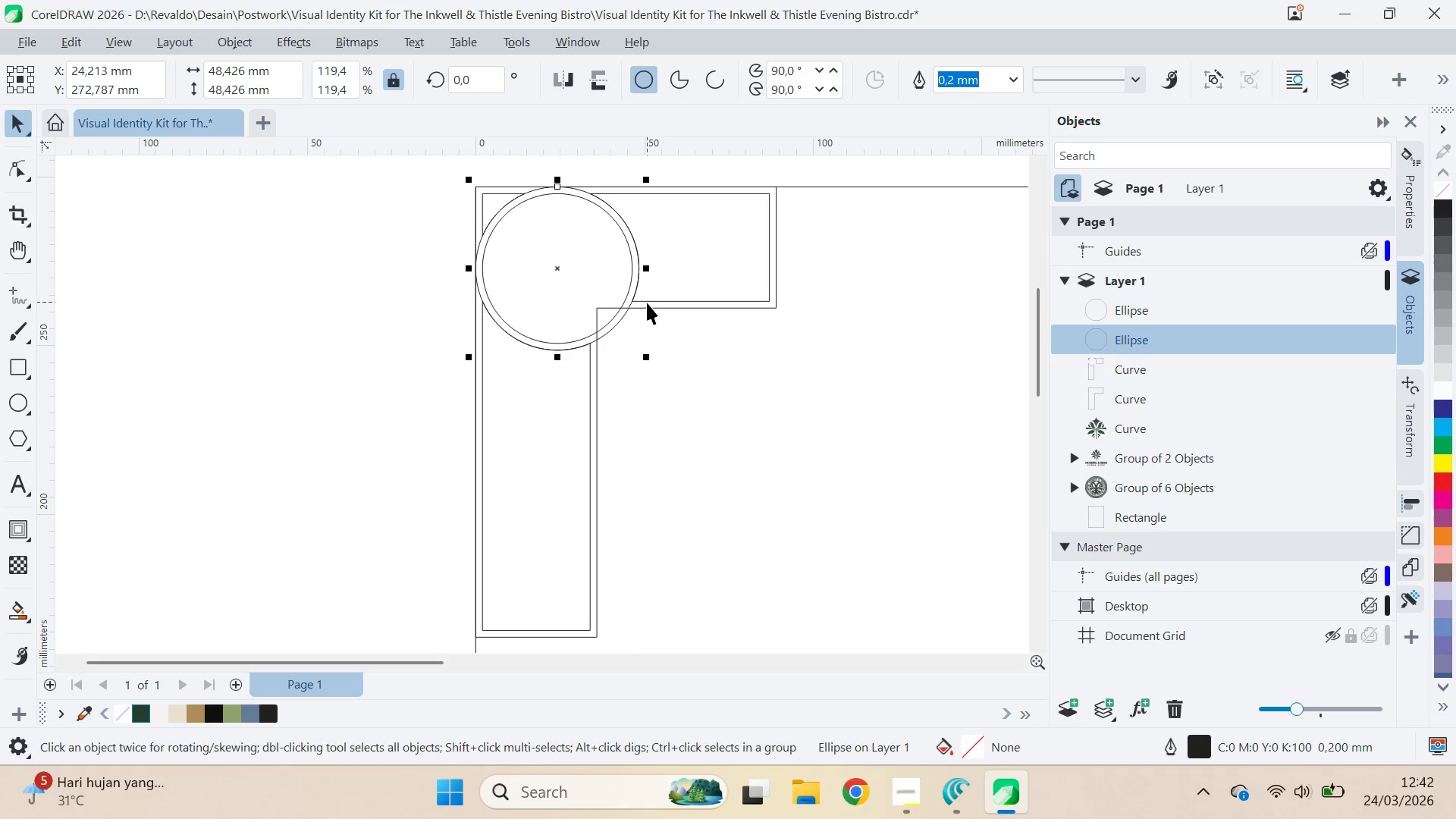 
hold_key(key=ShiftLeft, duration=0.42)
 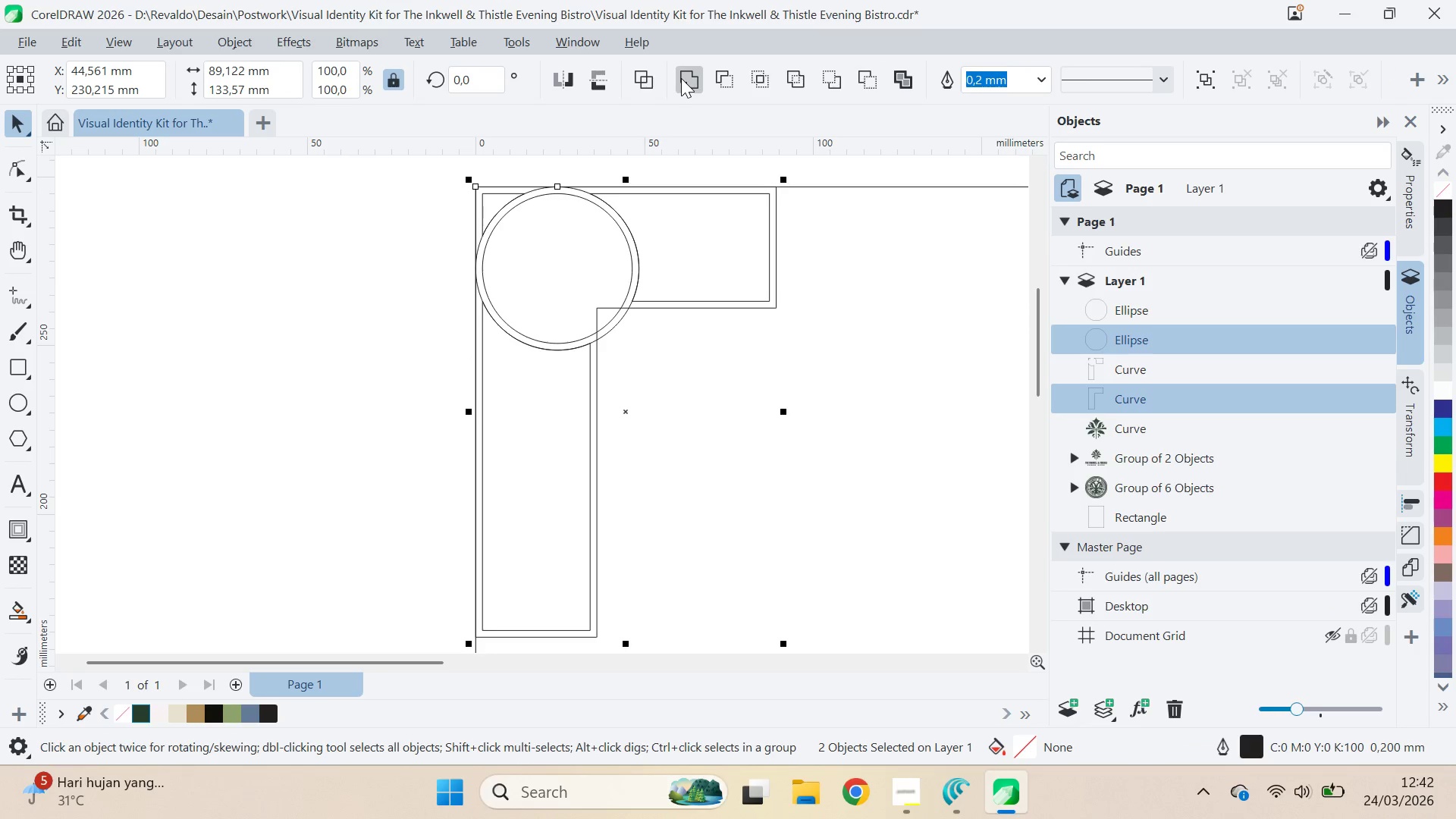 
left_click([681, 78])
 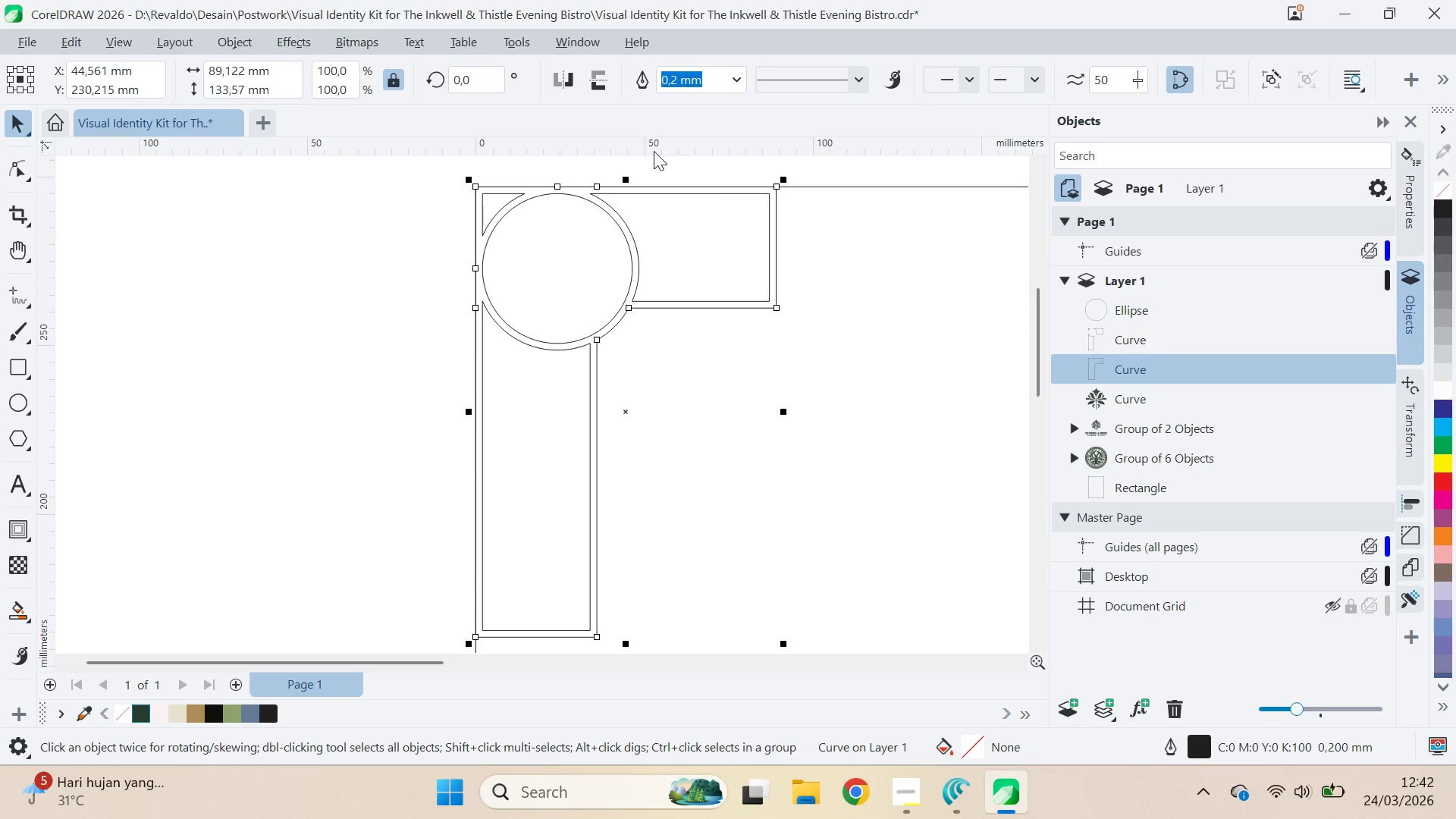 
left_click([653, 155])
 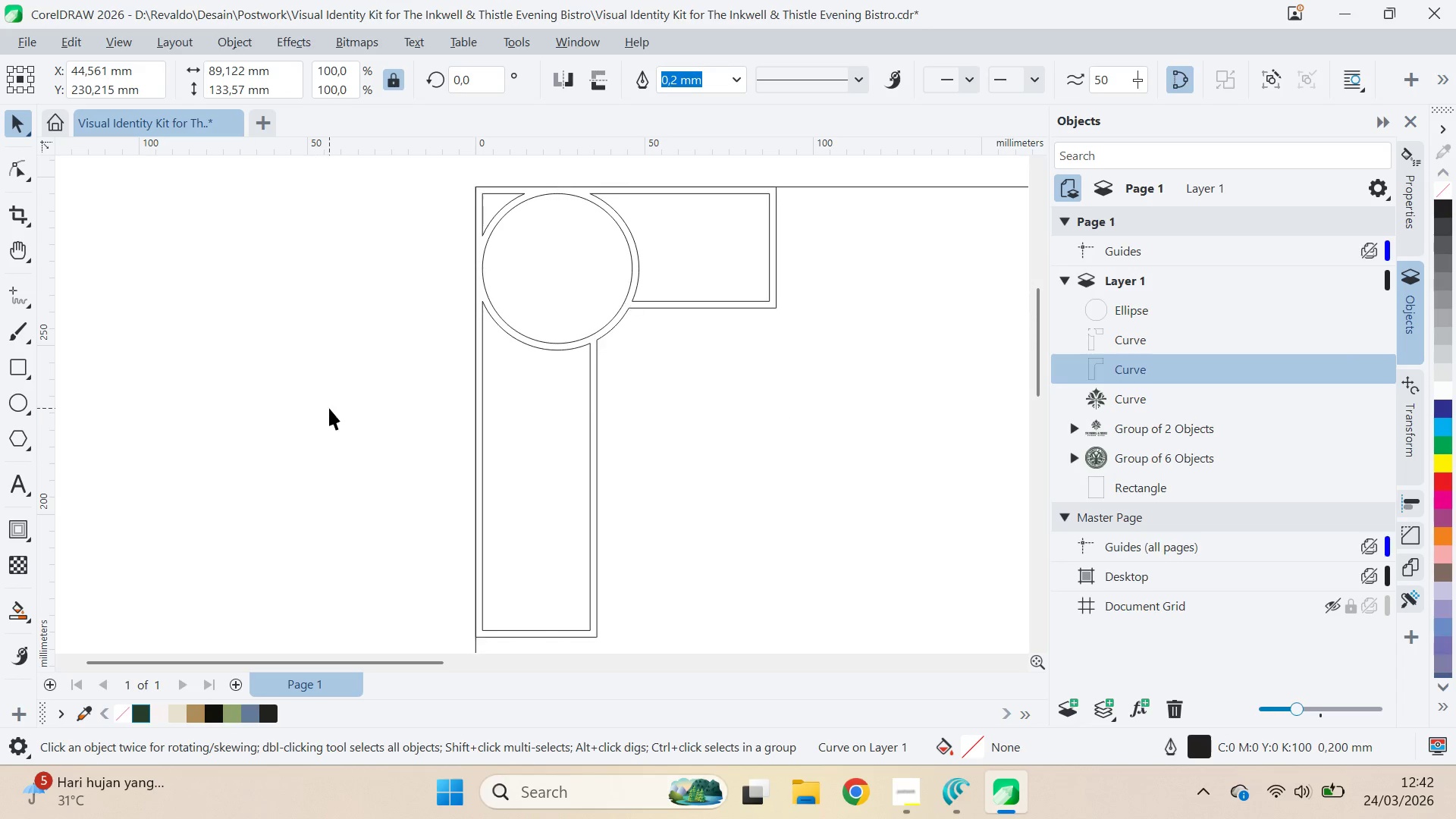 
scroll: coordinate [334, 410], scroll_direction: down, amount: 3.0
 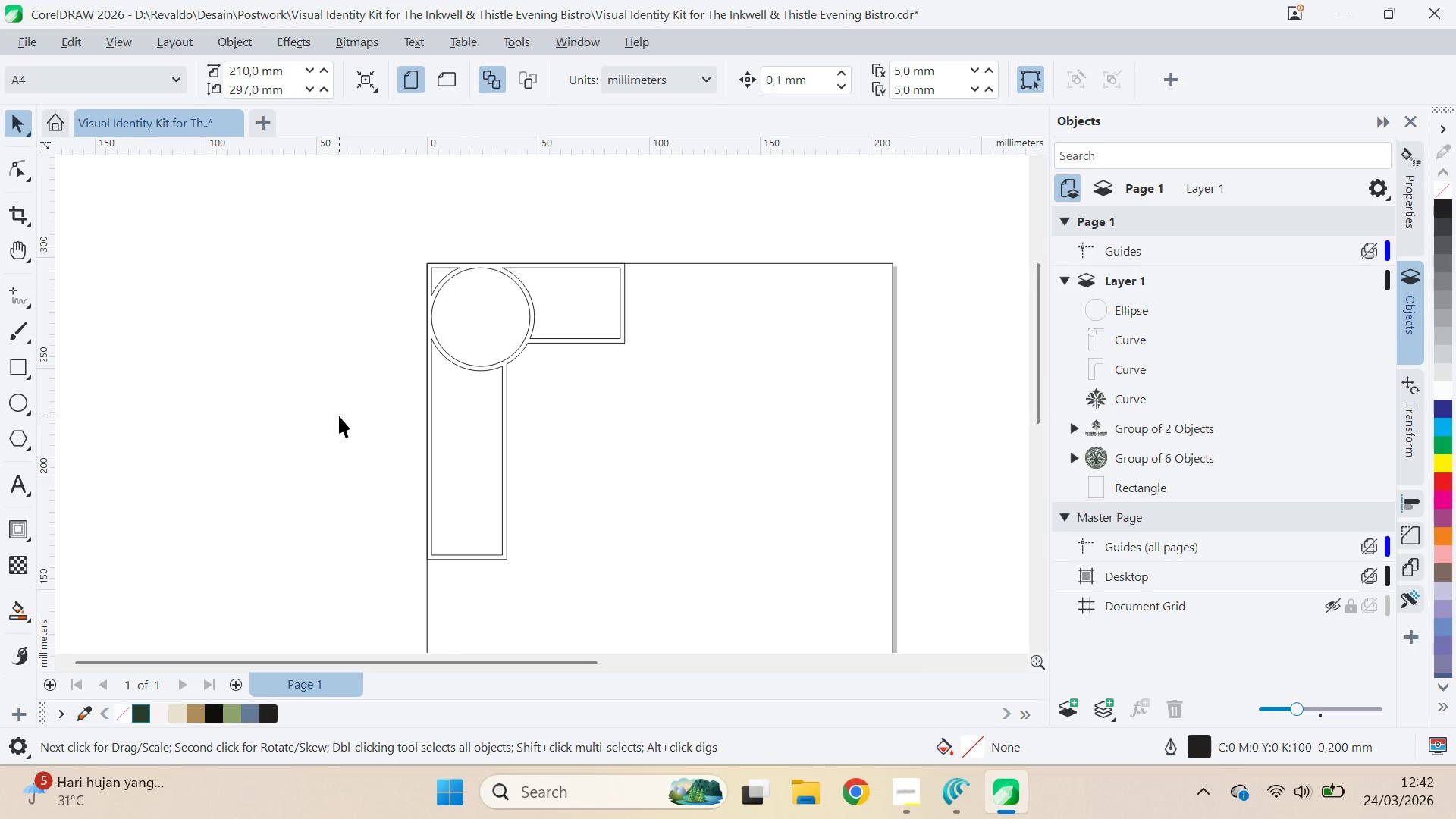 
scroll: coordinate [339, 419], scroll_direction: up, amount: 4.0
 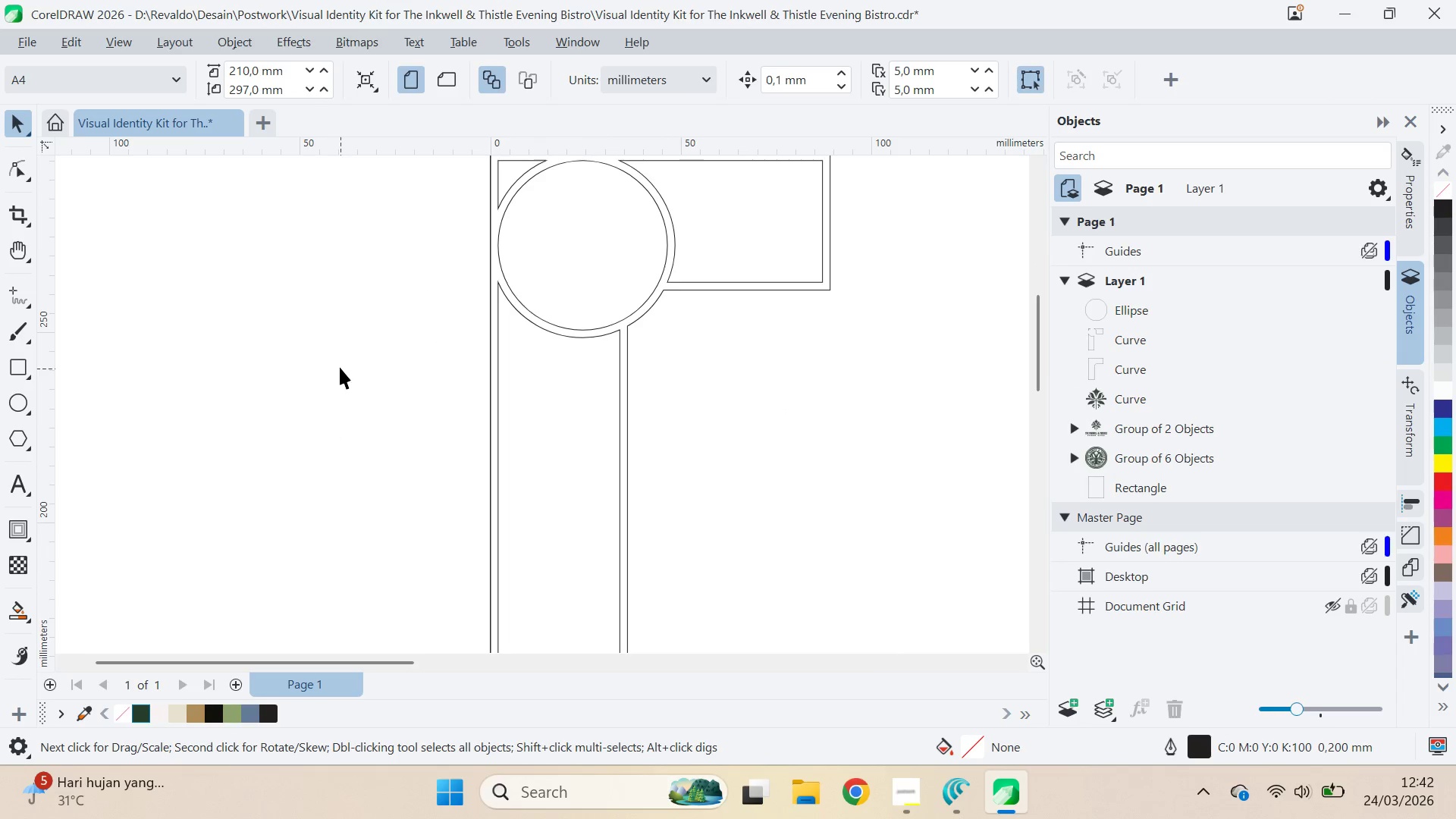 
key(Alt+AltLeft)
 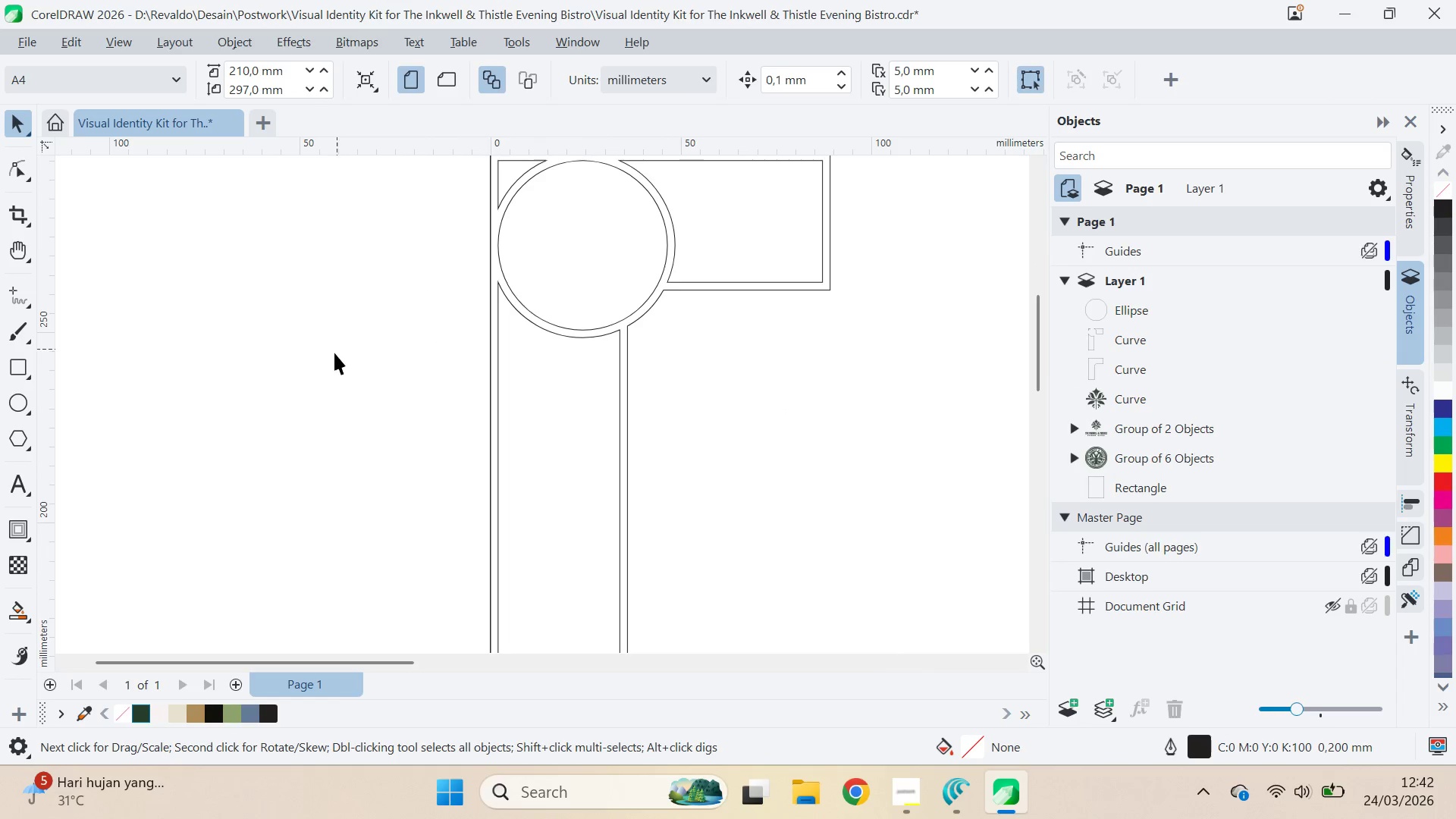 
key(Alt+Tab)
 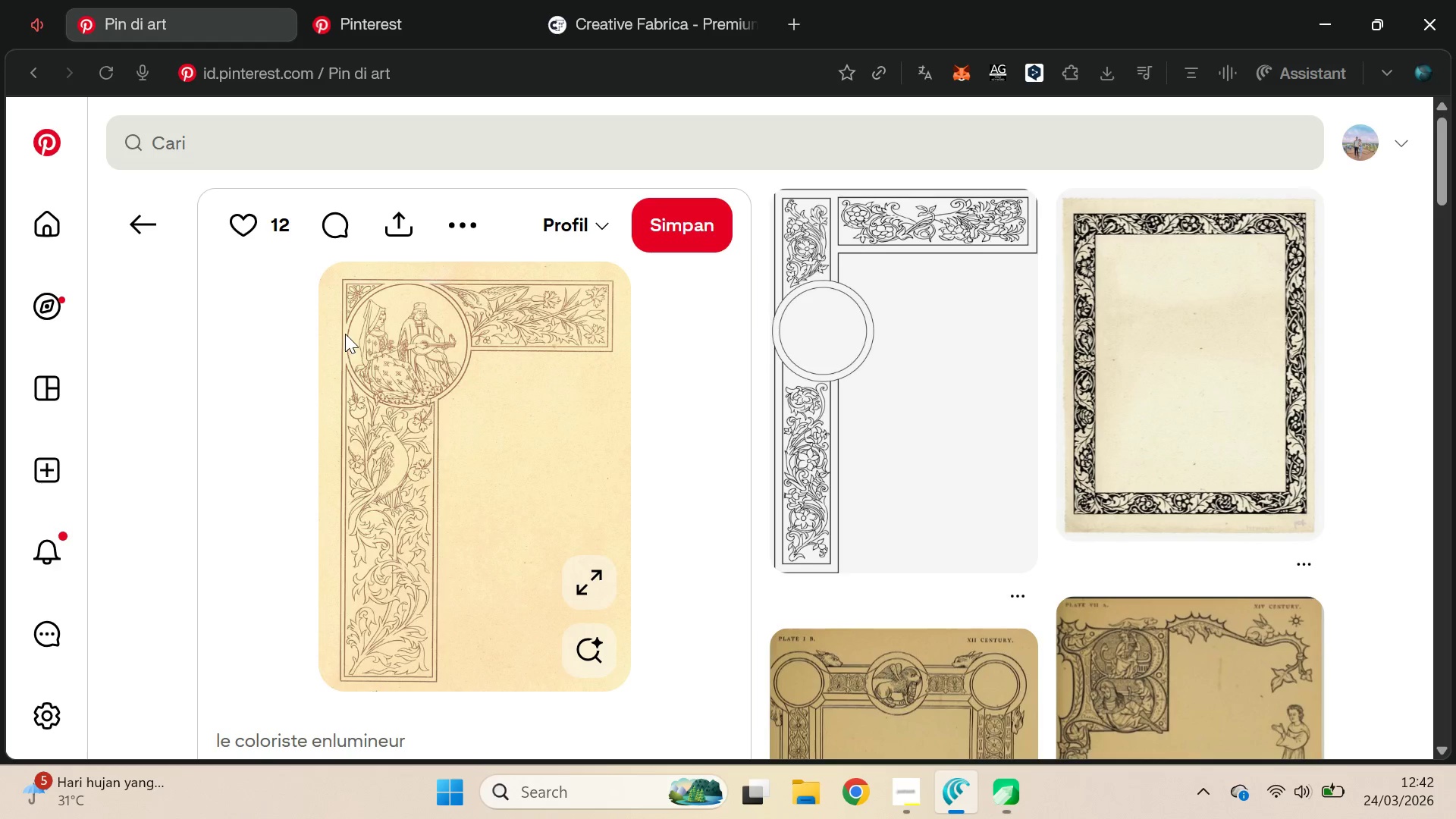 
key(Alt+AltLeft)
 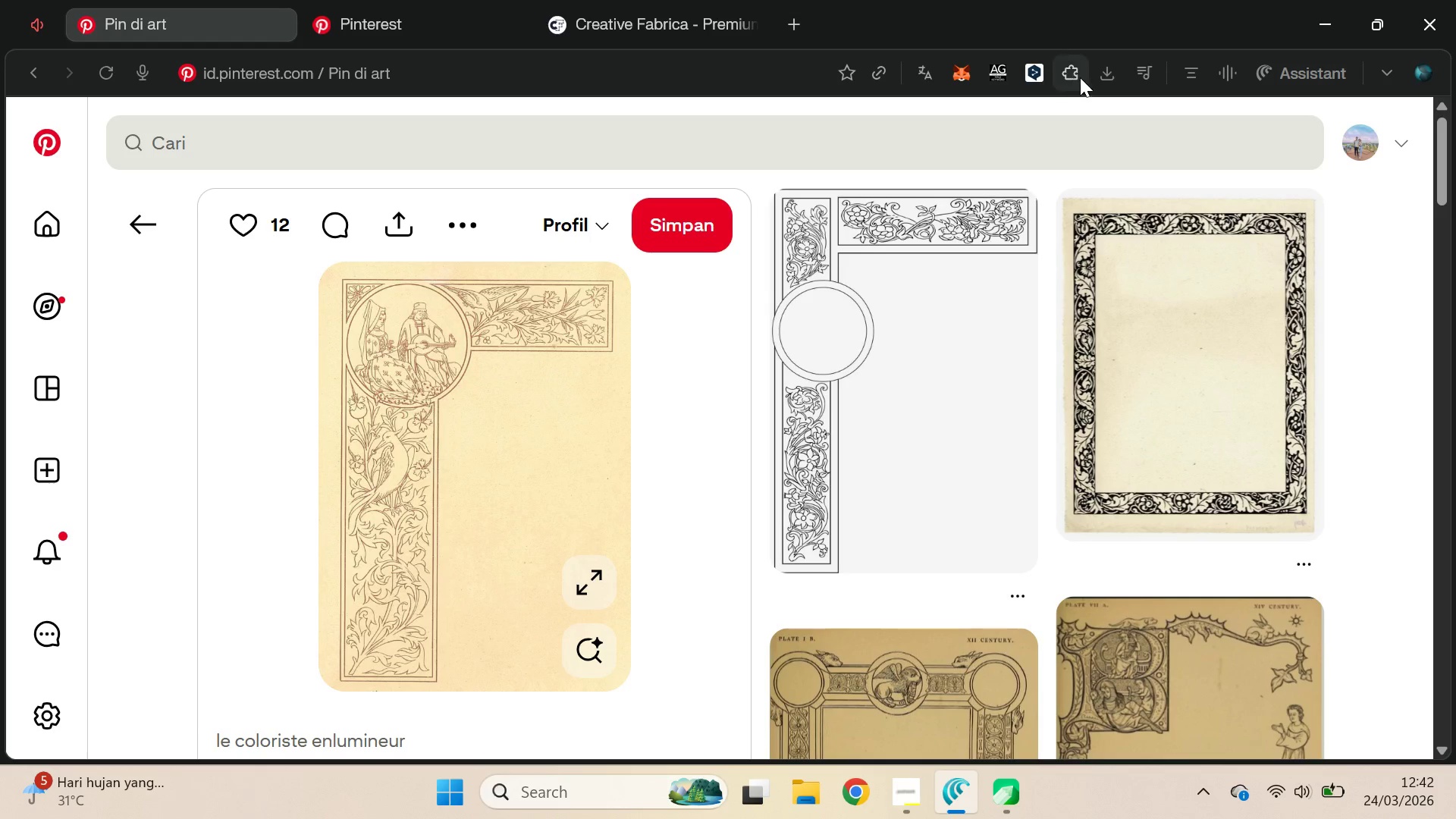 
key(Alt+AltLeft)
 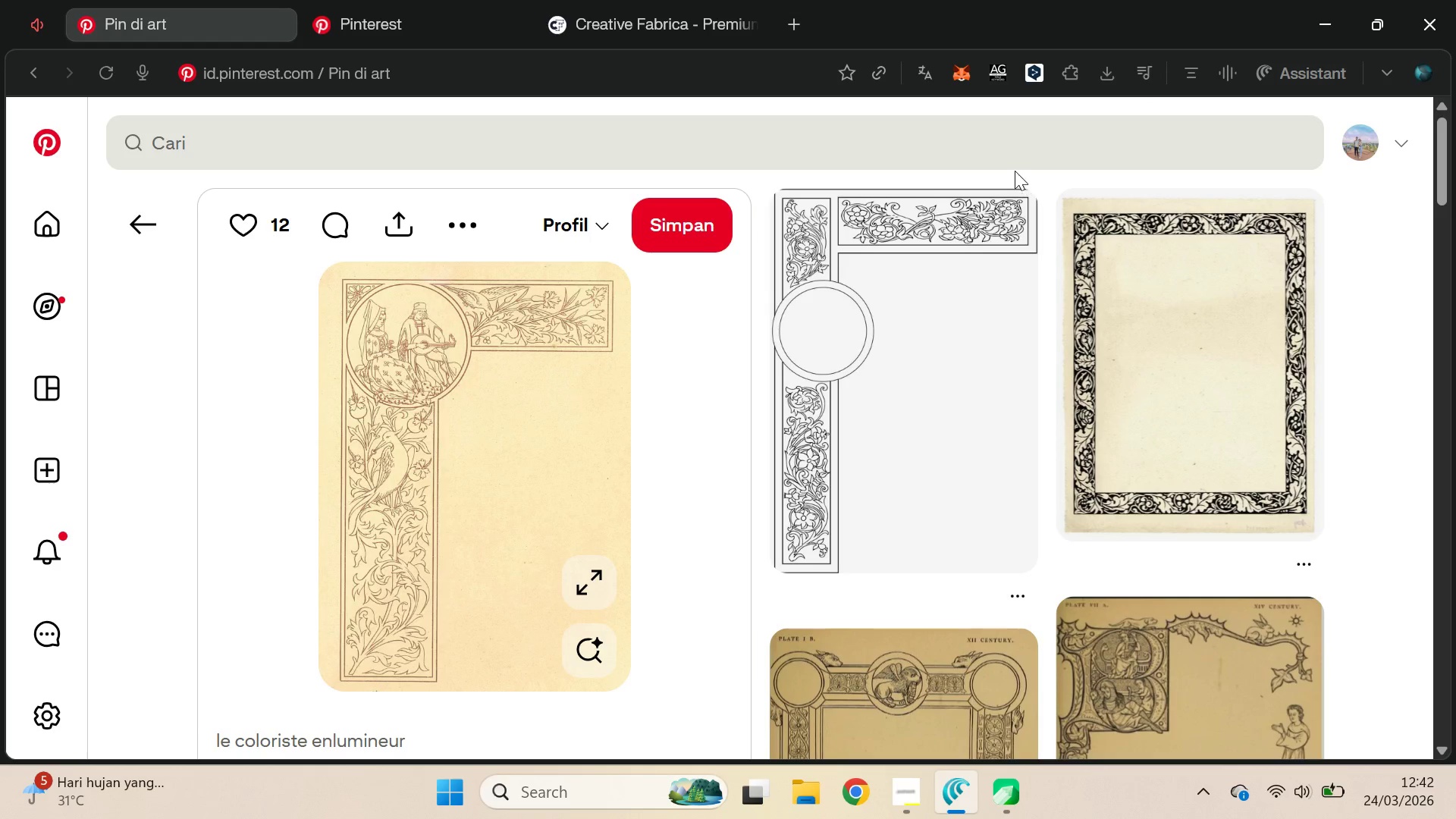 
key(Alt+Tab)
 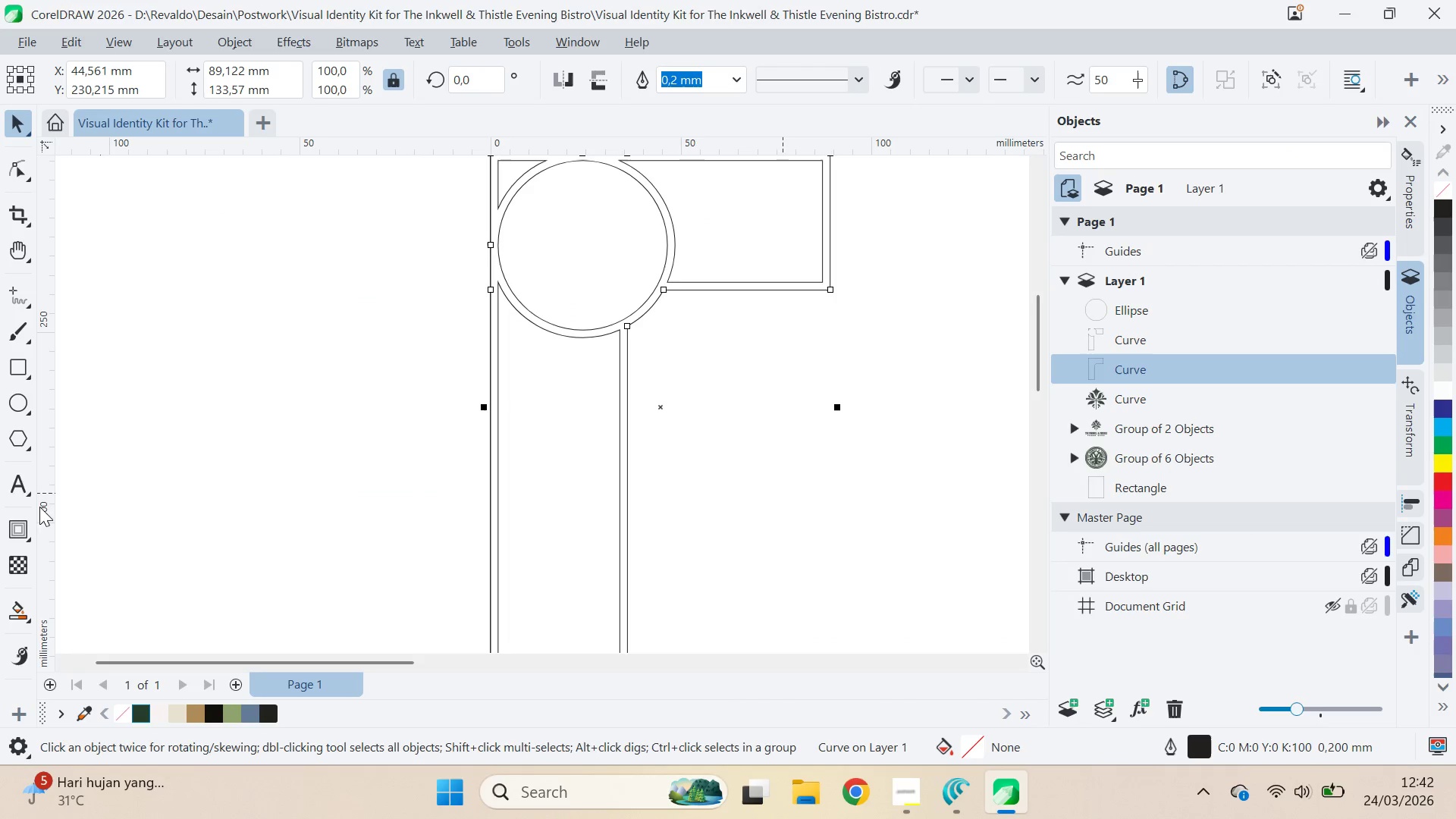 
left_click([17, 528])
 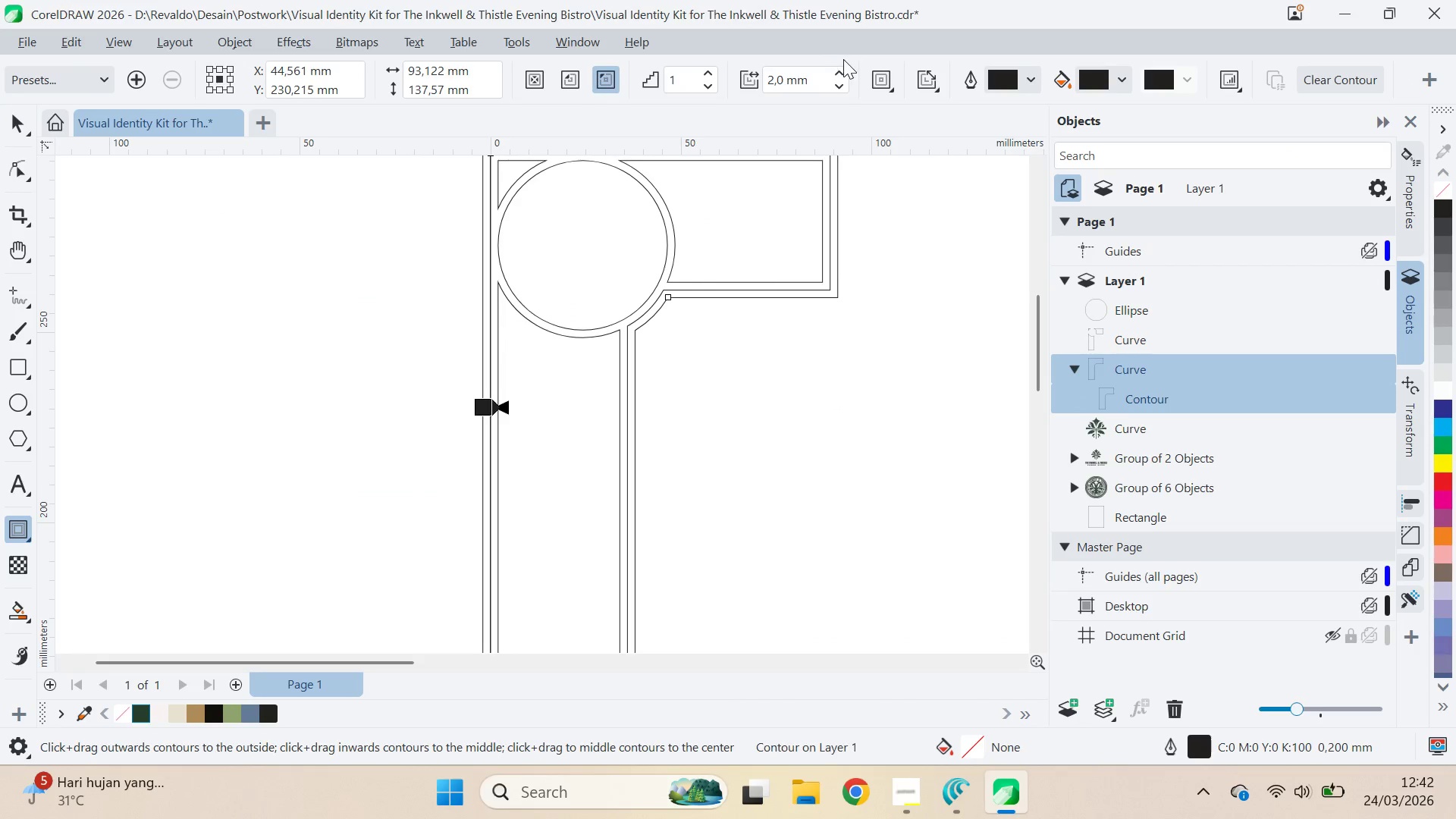 
left_click([839, 87])
 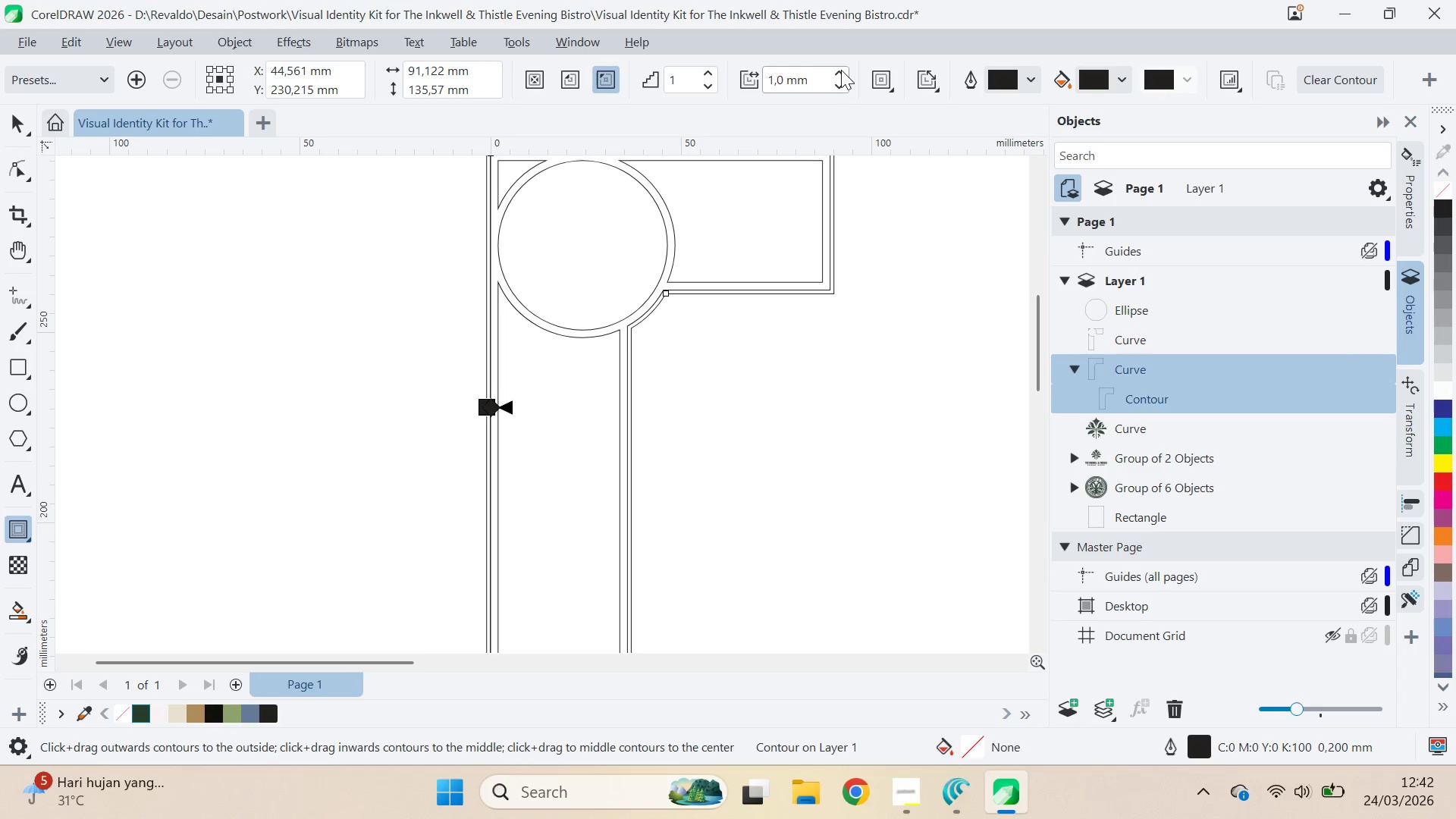 
key(V)
 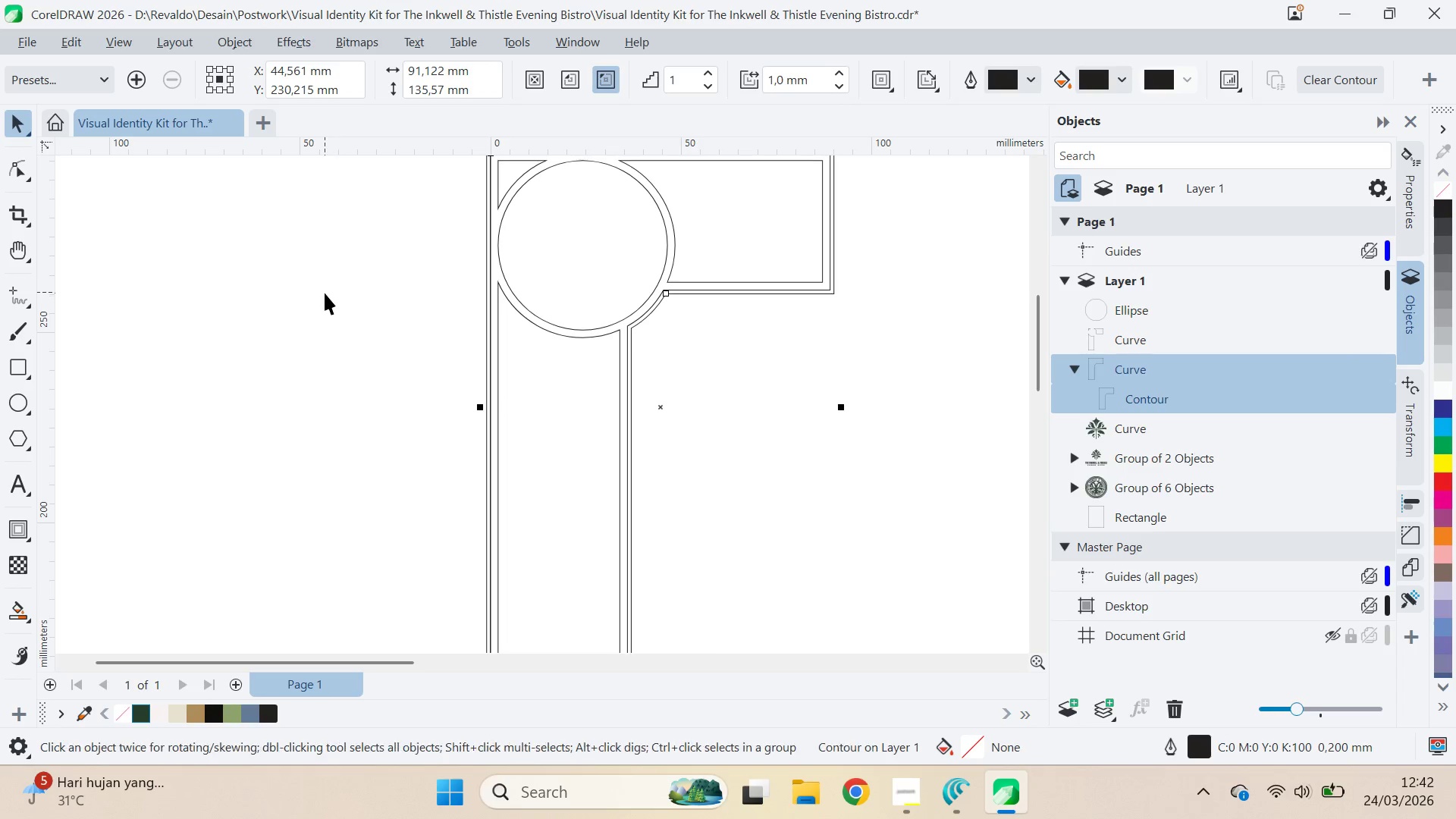 
key(Control+K)
 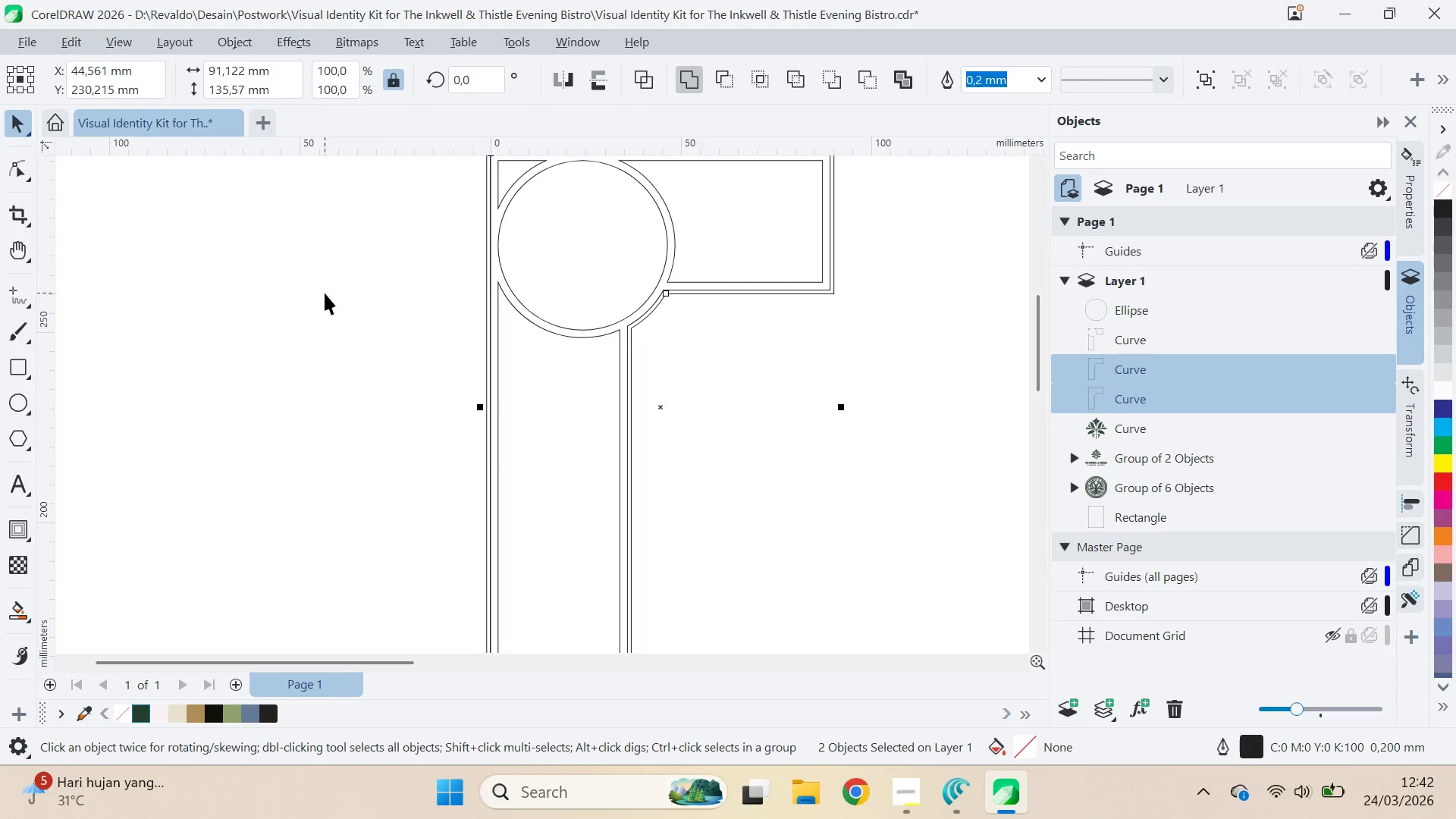 
left_click_drag(start_coordinate=[325, 293], to_coordinate=[331, 293])
 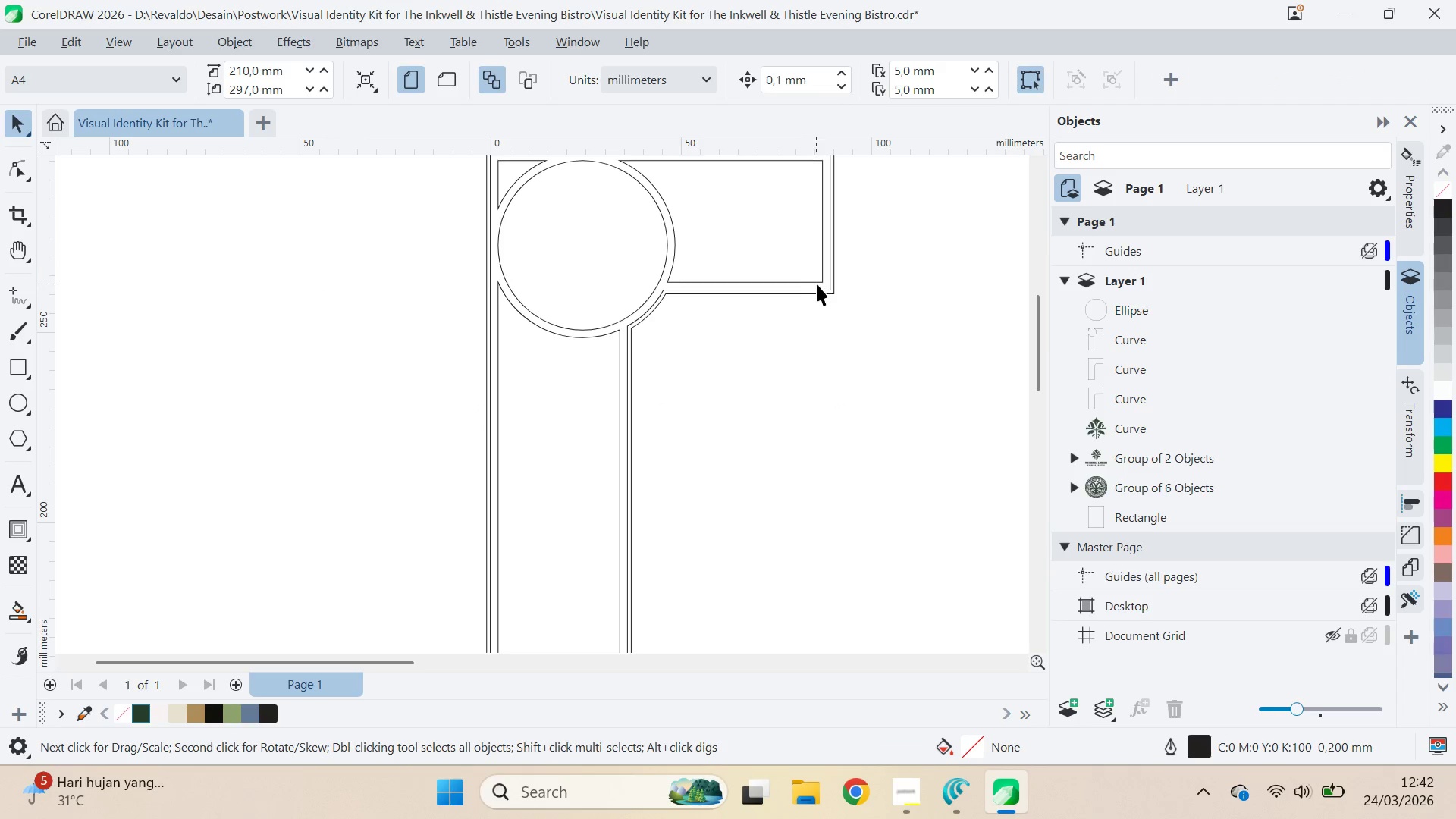 
left_click([820, 289])
 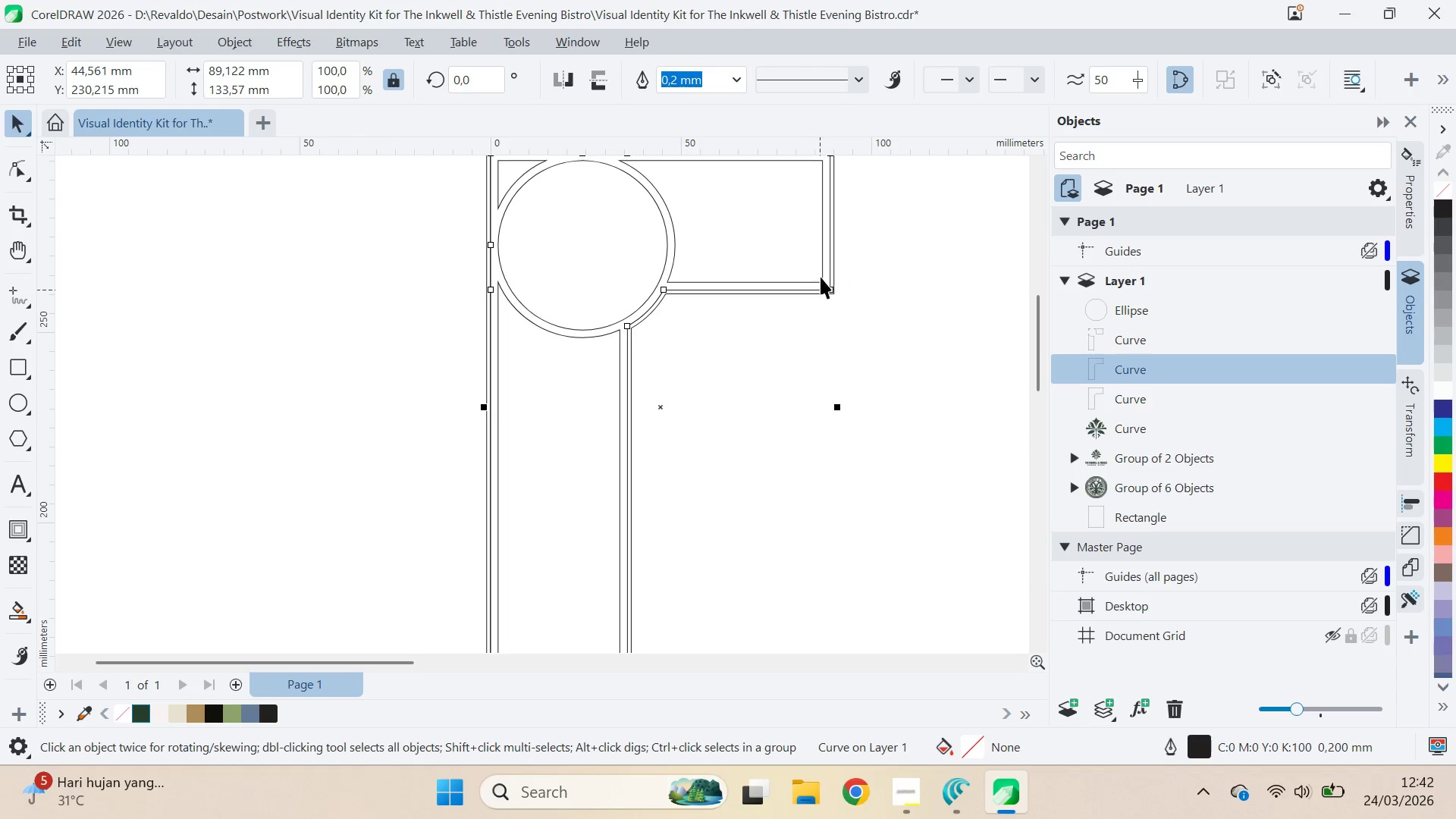 
hold_key(key=ShiftLeft, duration=1.5)
left_click([821, 274])
 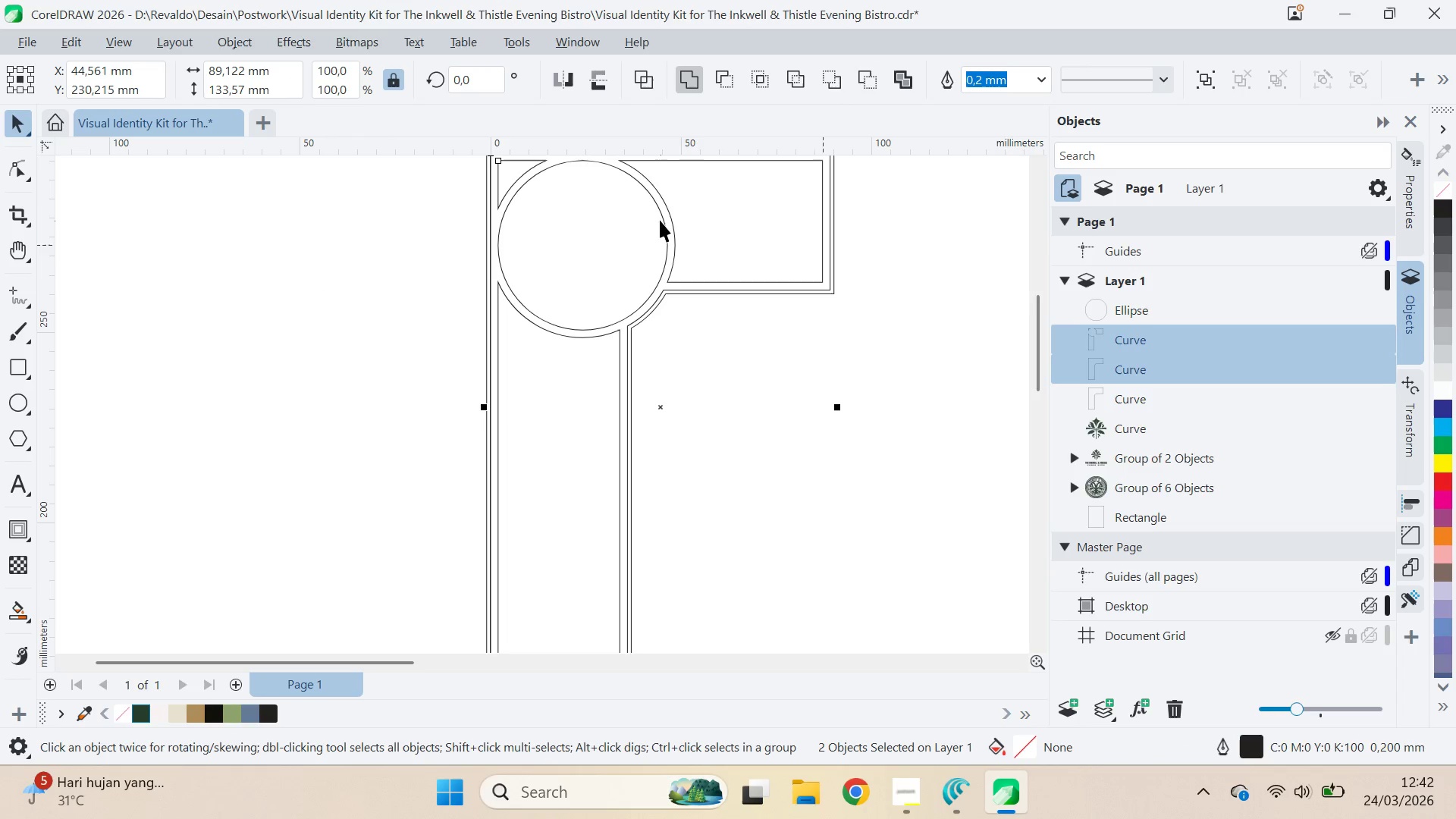 
key(Shift+ShiftLeft)
 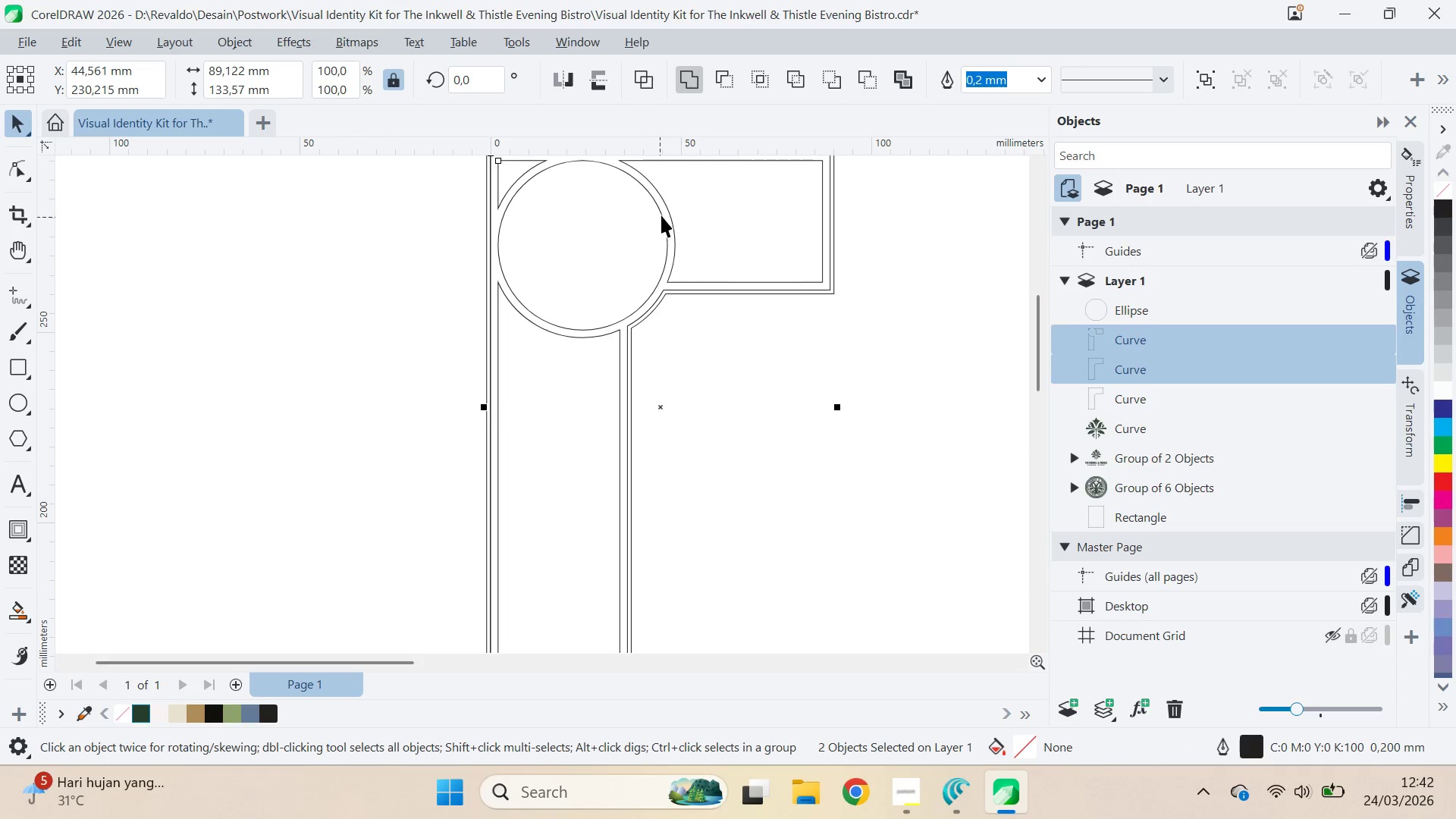 
left_click([661, 215])
 